 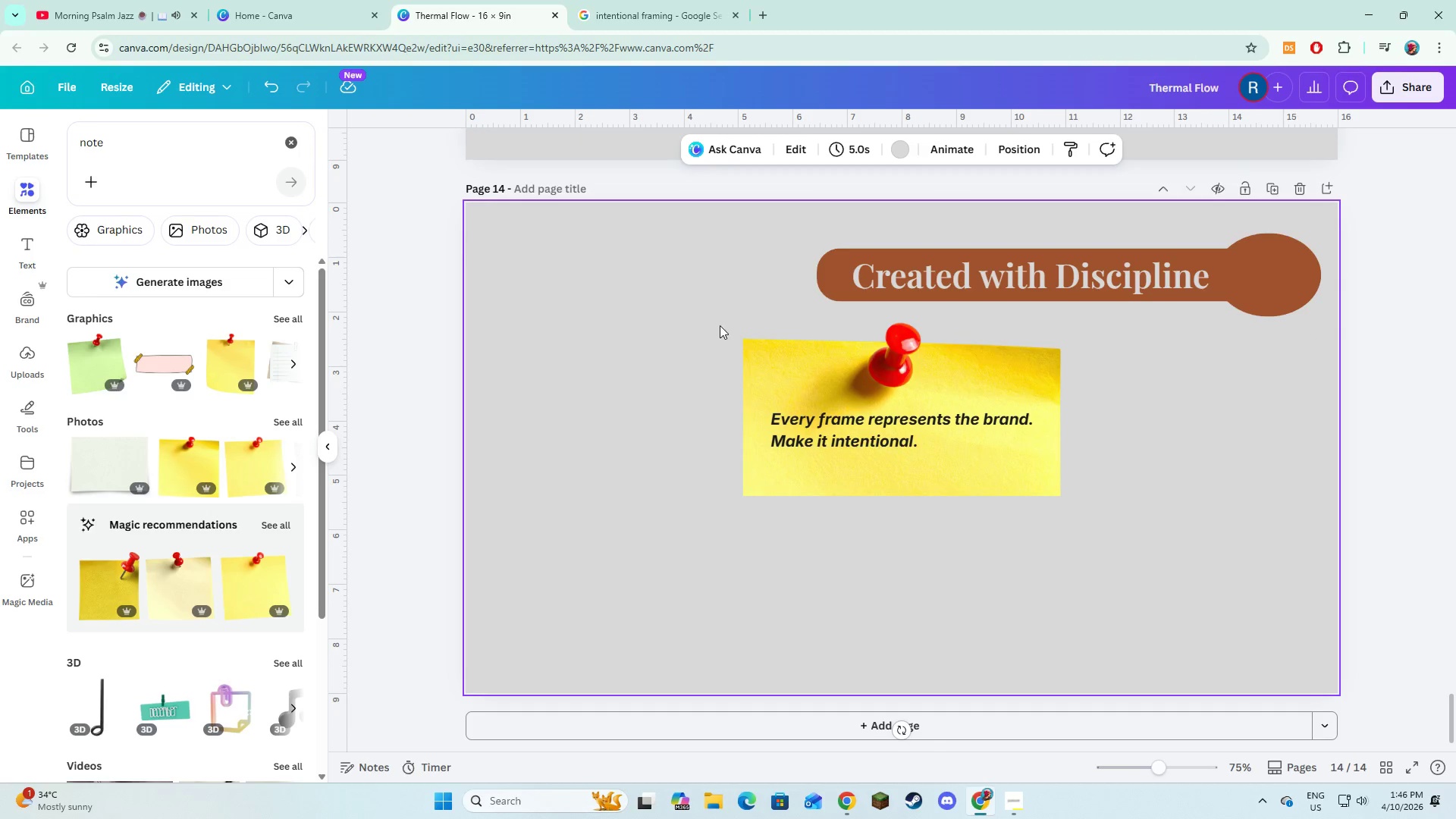 
double_click([787, 388])
 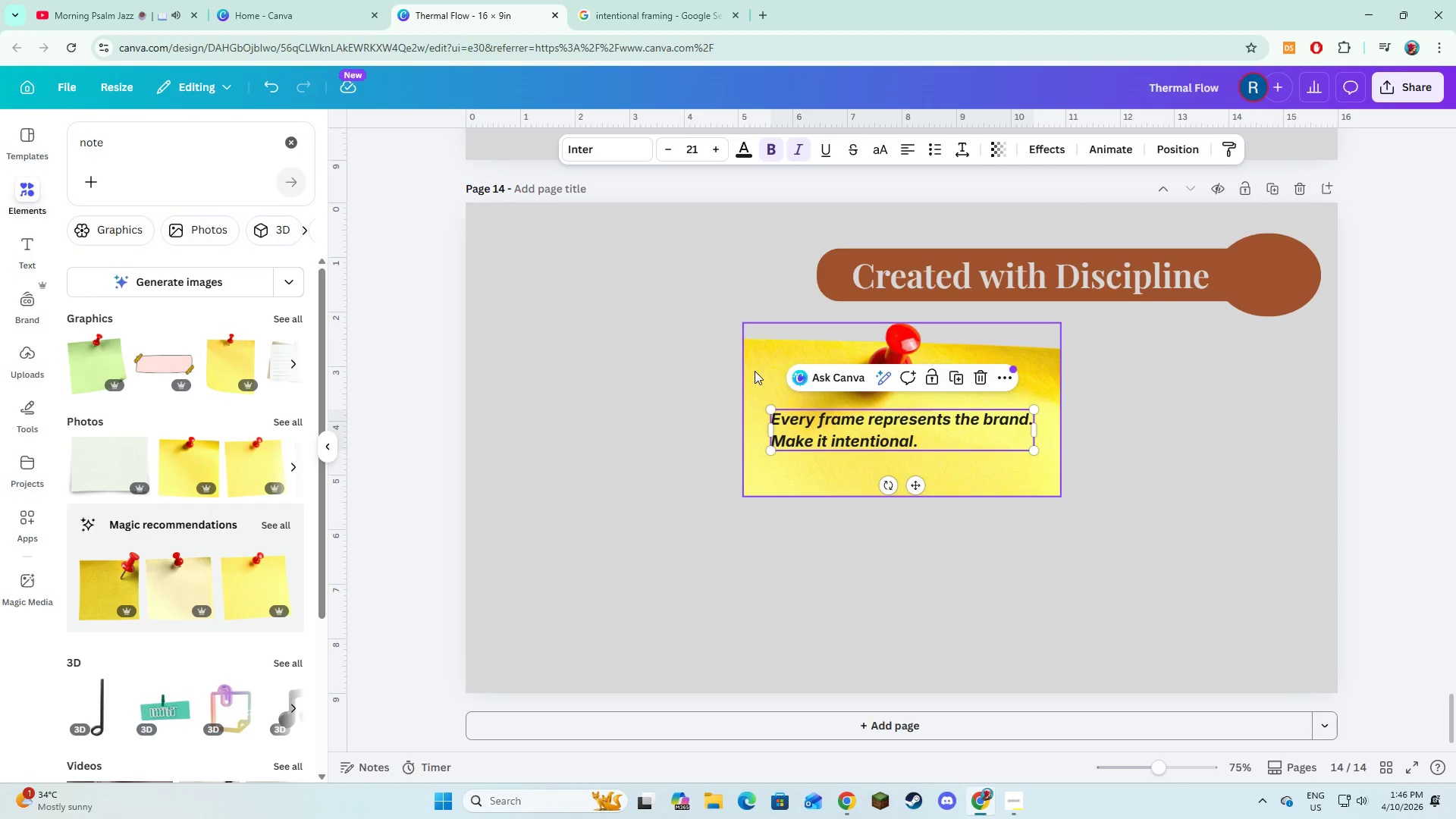 
left_click([755, 371])
 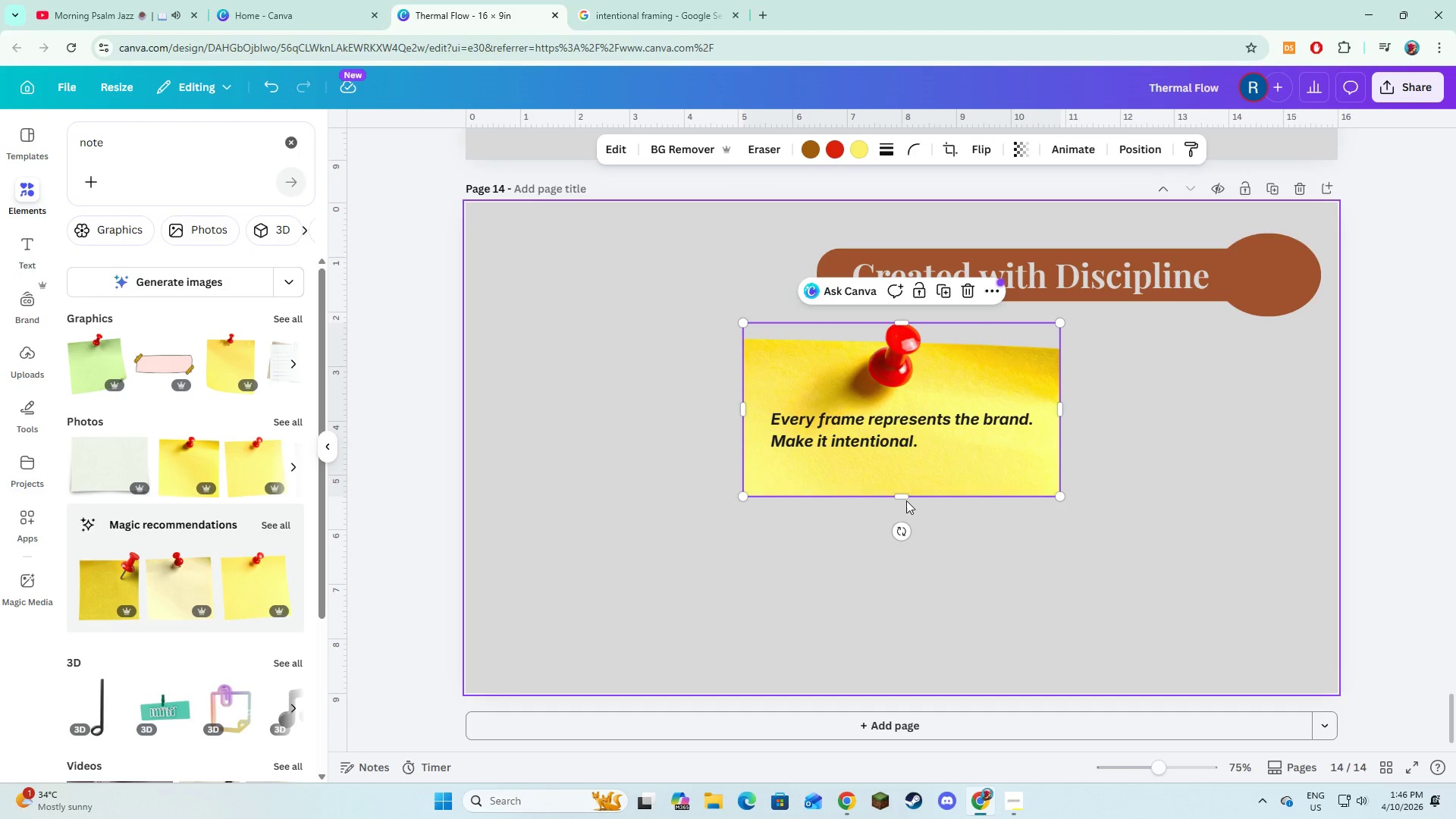 
left_click_drag(start_coordinate=[905, 497], to_coordinate=[905, 647])
 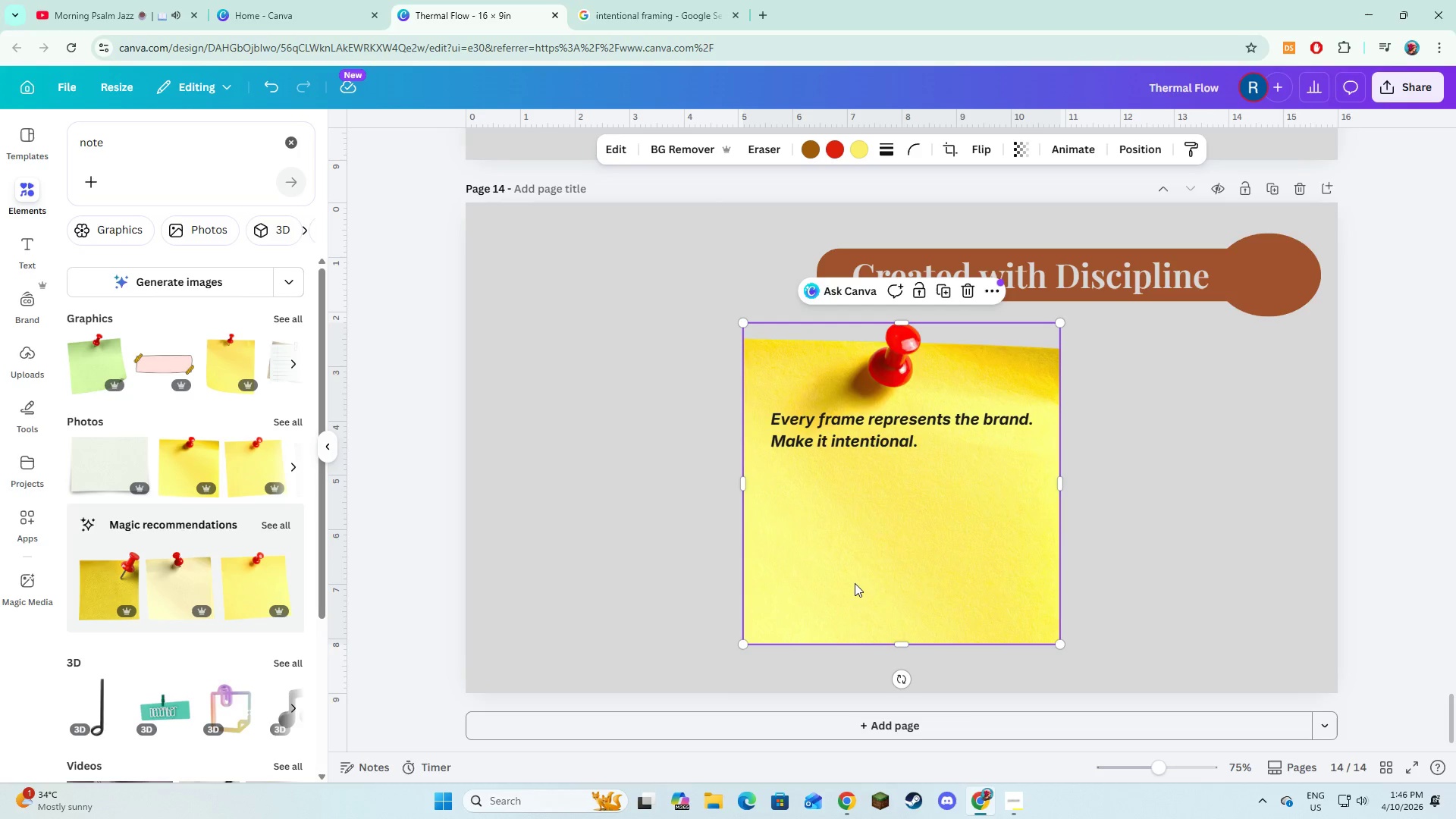 
left_click_drag(start_coordinate=[855, 583], to_coordinate=[733, 592])
 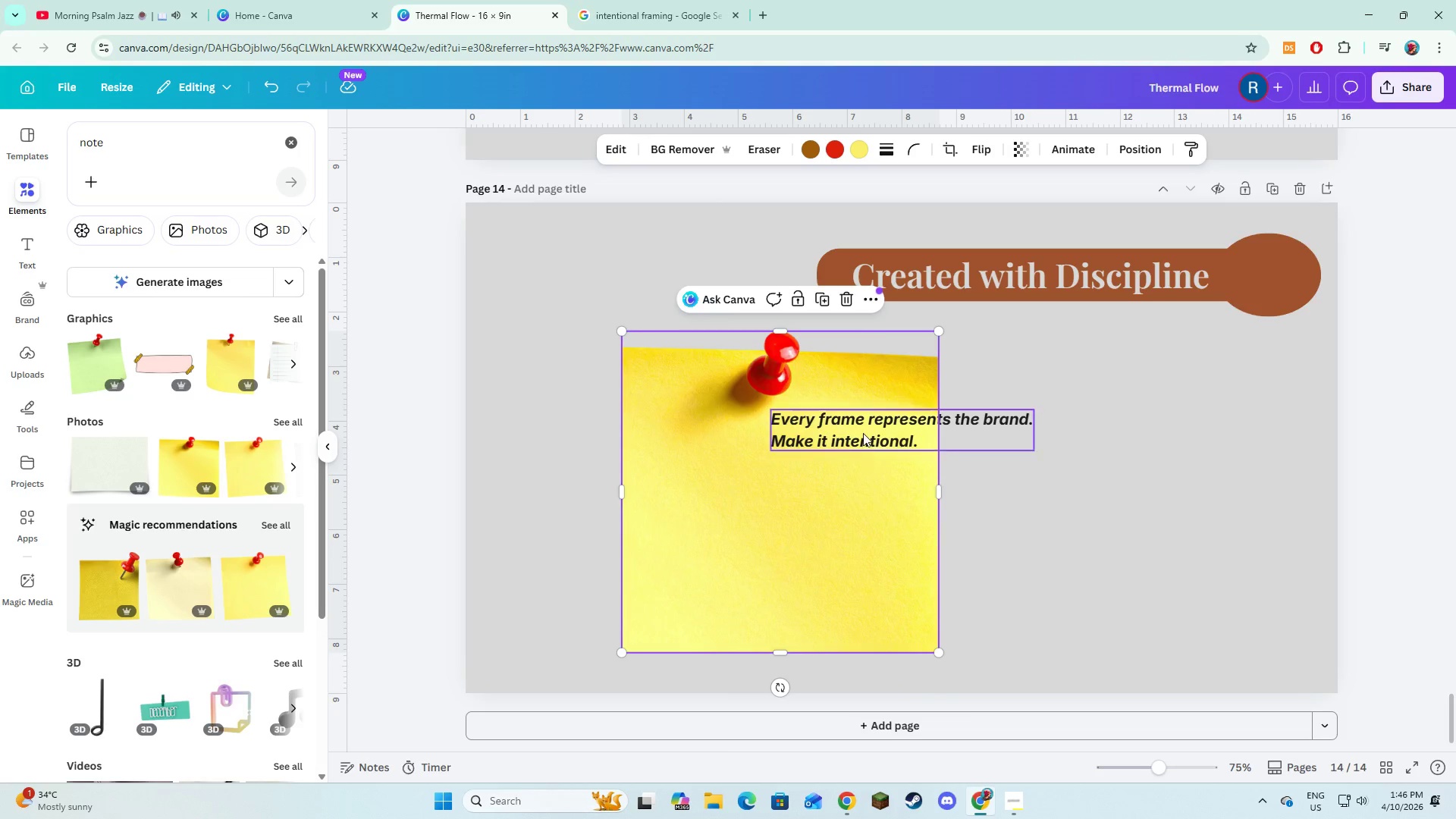 
left_click_drag(start_coordinate=[863, 433], to_coordinate=[852, 427])
 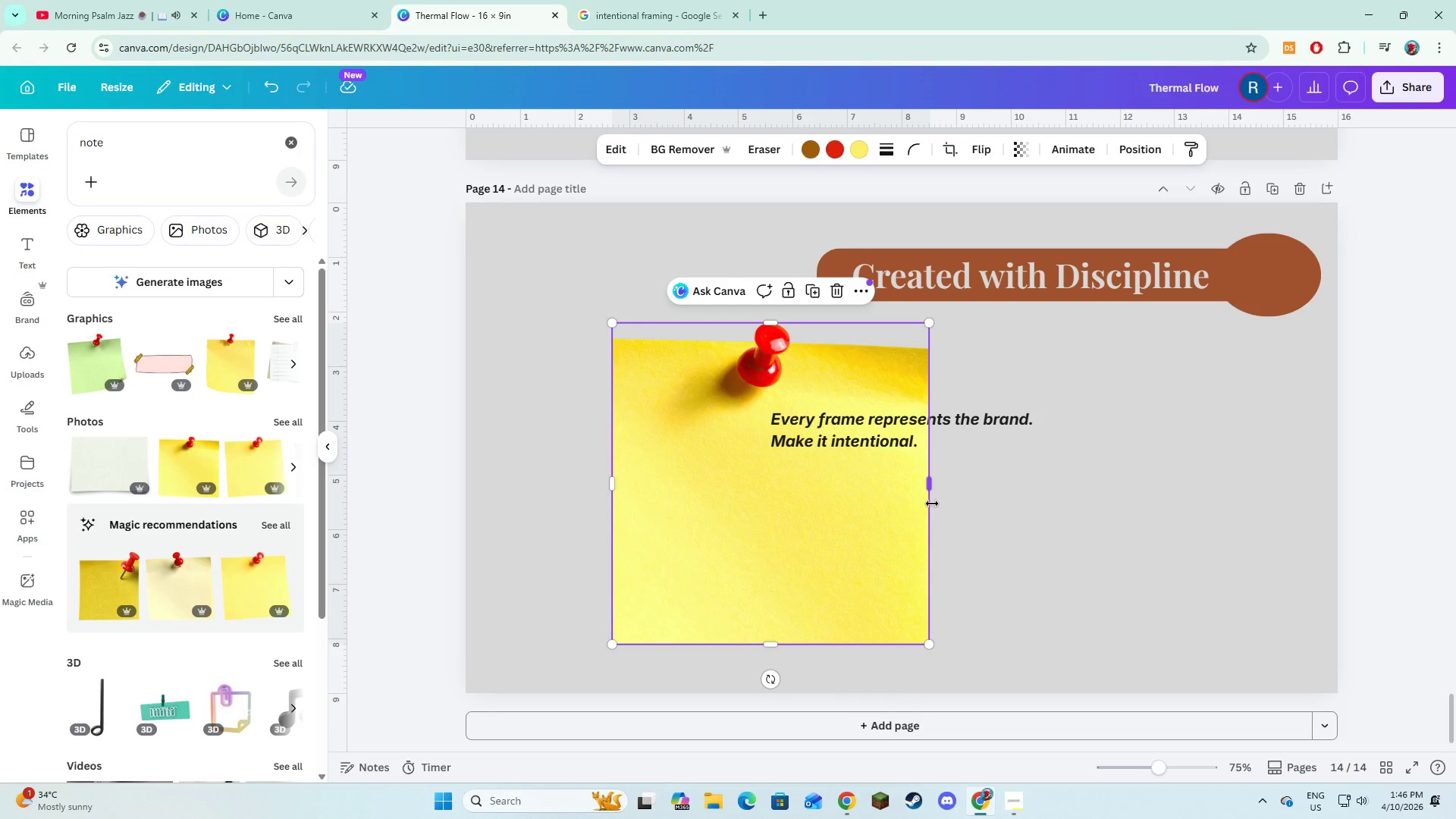 
left_click_drag(start_coordinate=[934, 494], to_coordinate=[959, 517])
 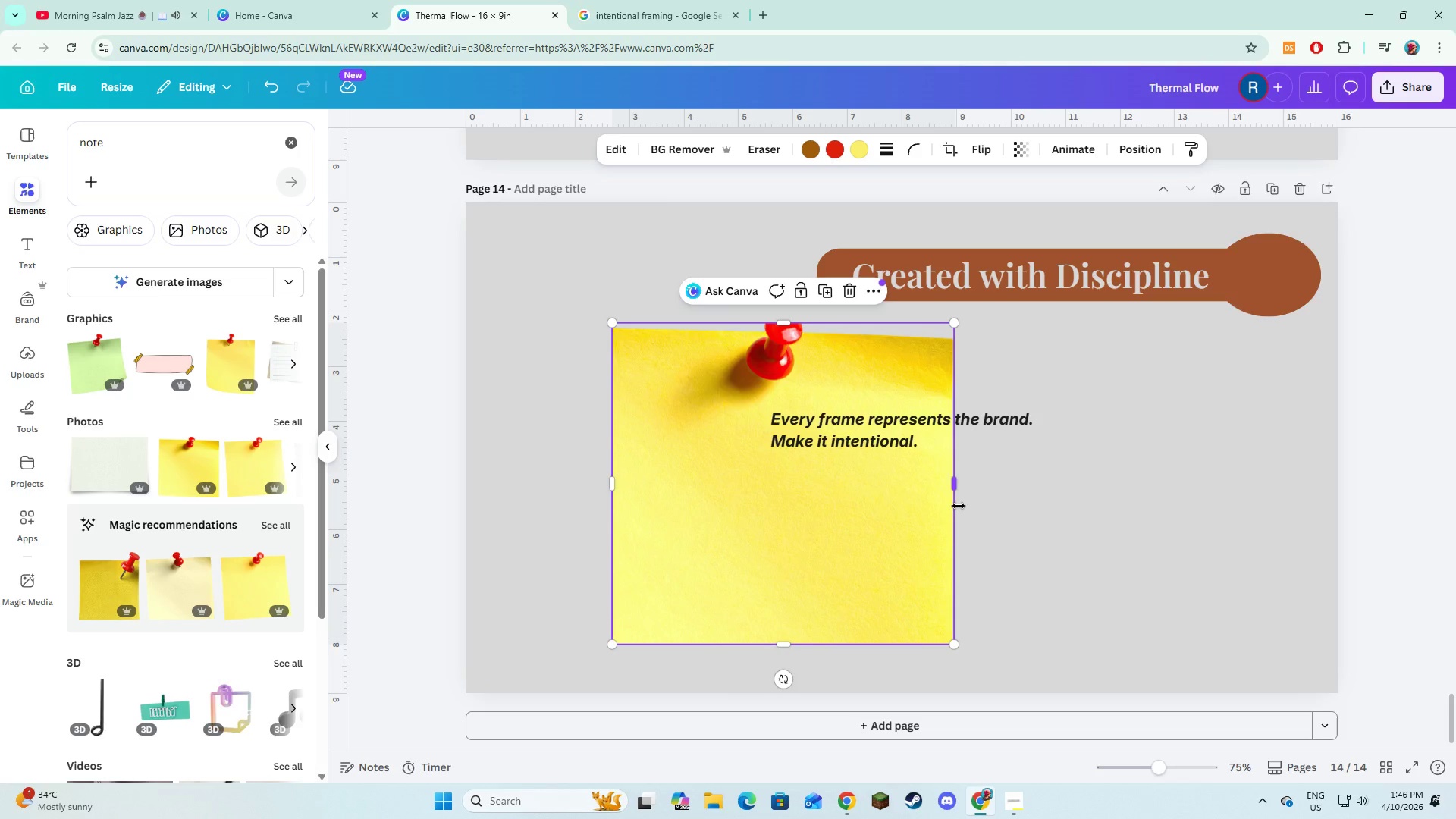 
key(Control+Z)
 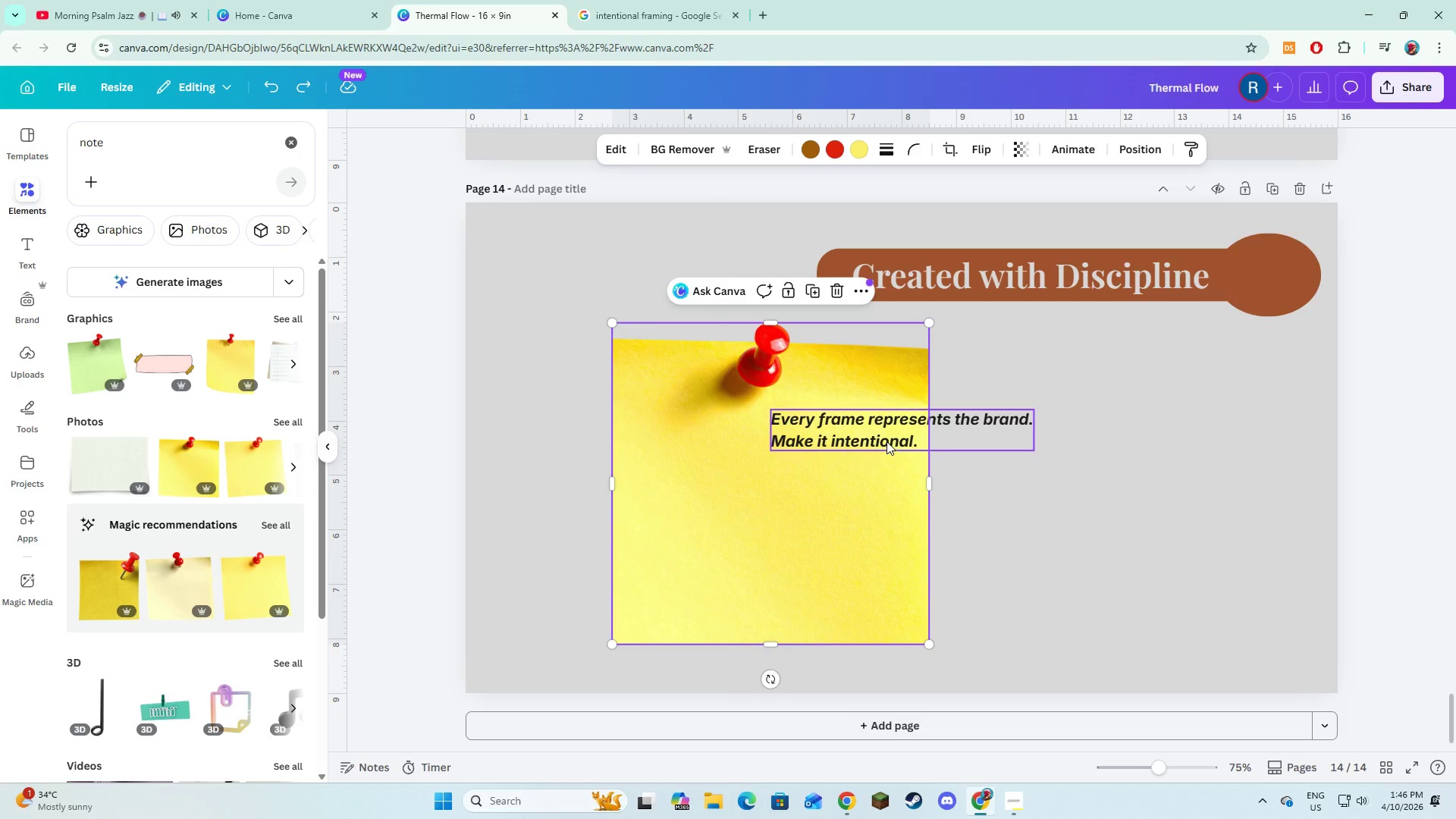 
left_click_drag(start_coordinate=[884, 427], to_coordinate=[795, 462])
 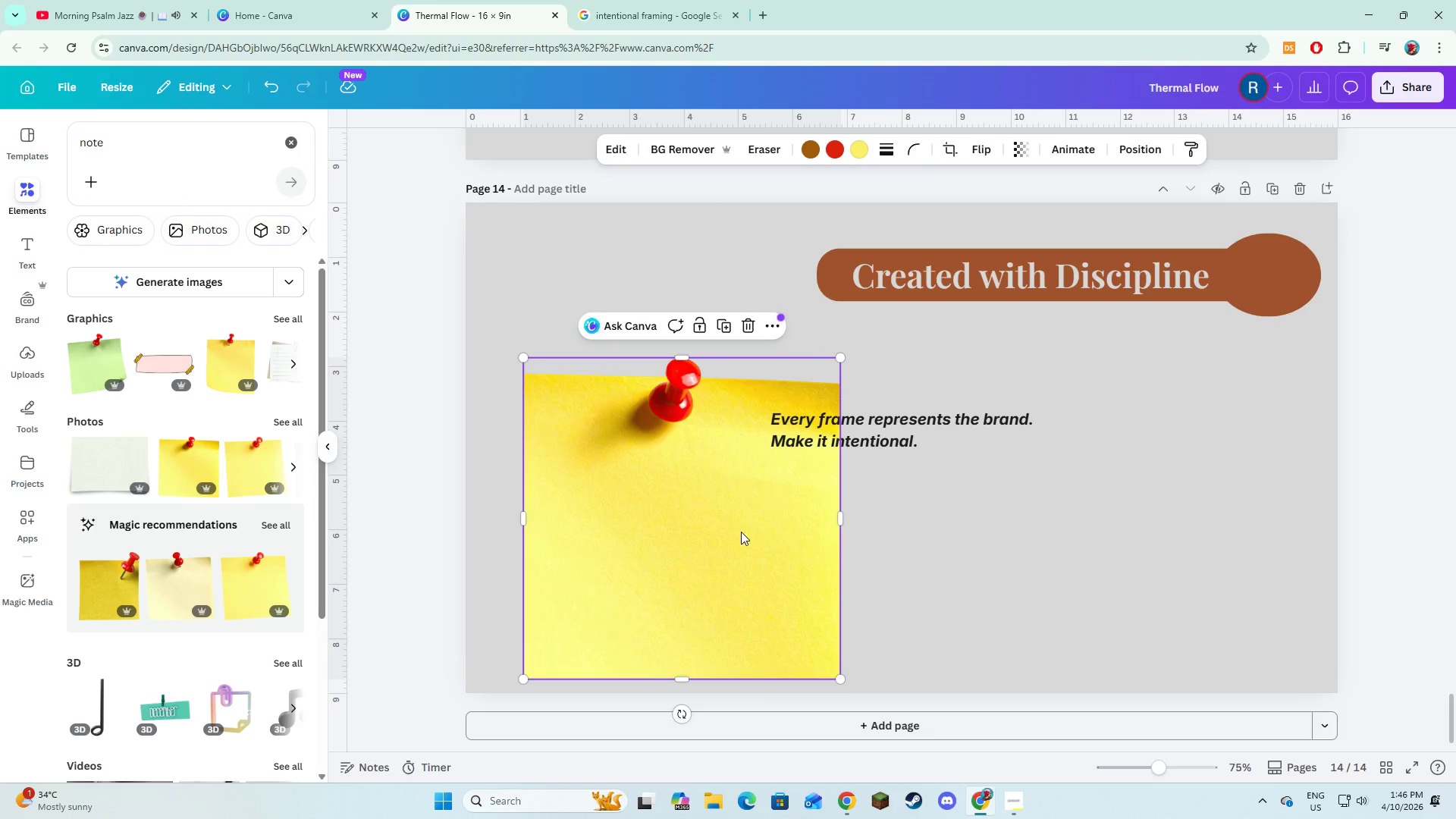 
left_click_drag(start_coordinate=[741, 532], to_coordinate=[960, 498])
 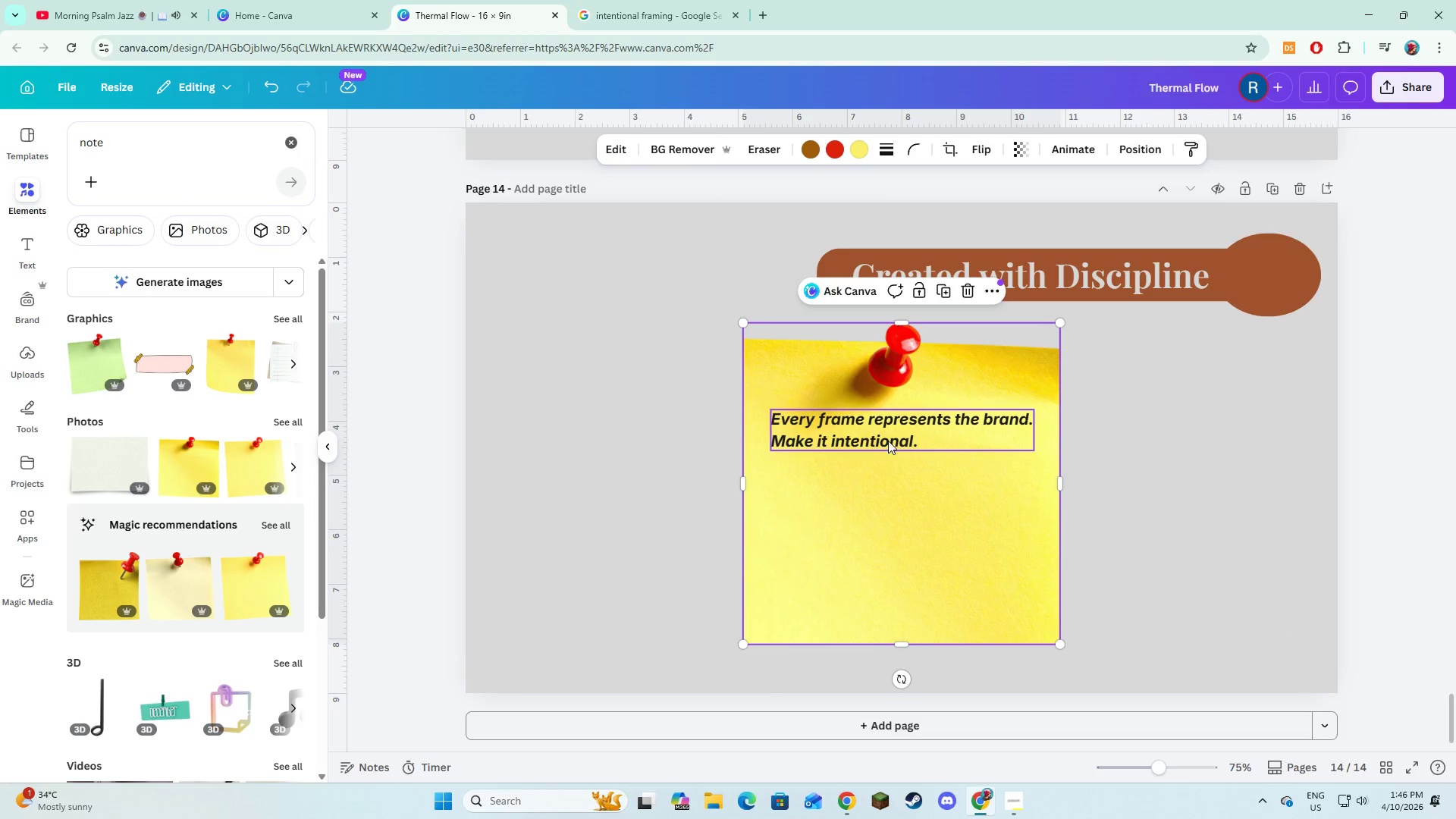 
left_click([888, 441])
 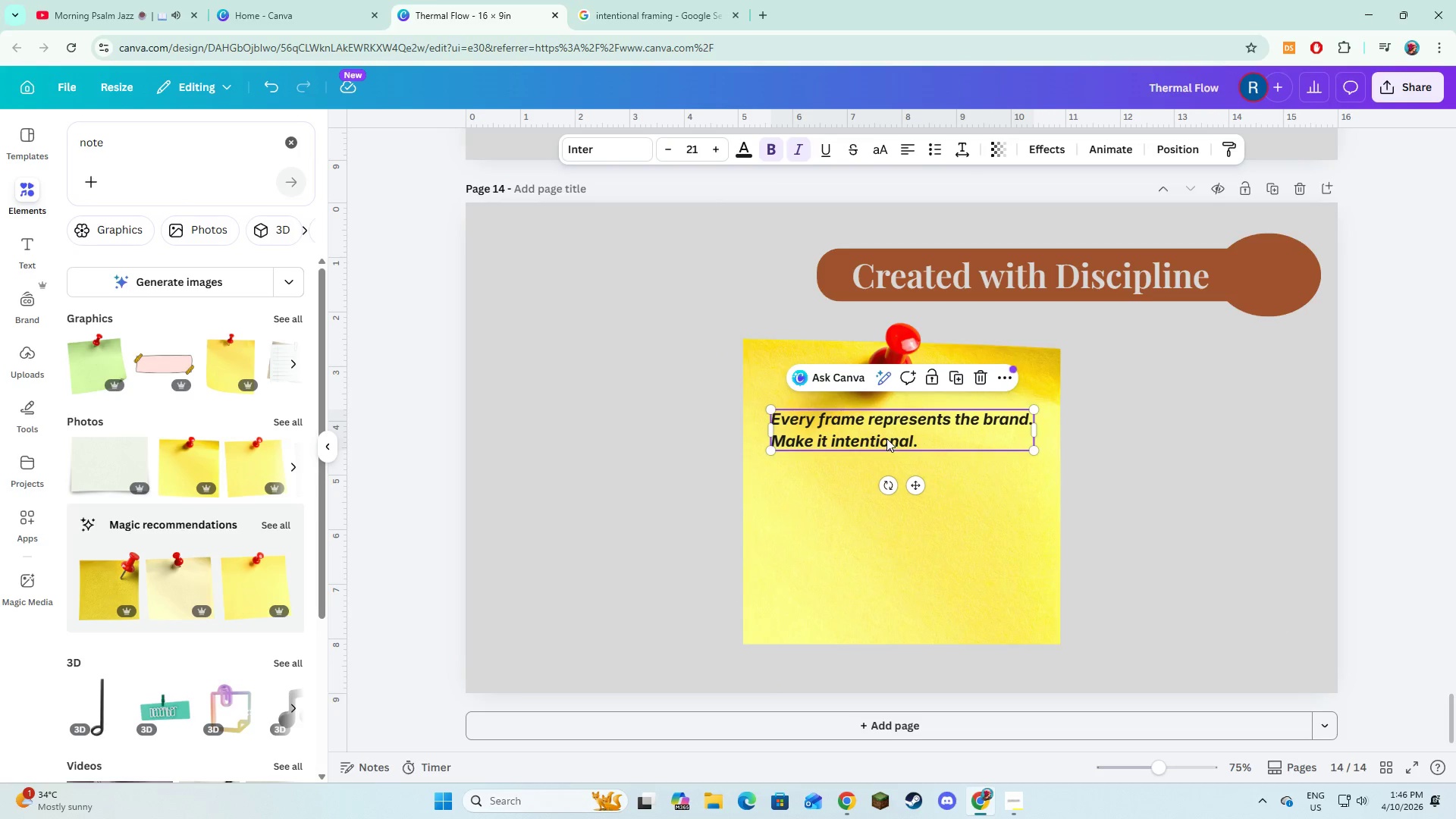 
left_click_drag(start_coordinate=[886, 438], to_coordinate=[886, 483])
 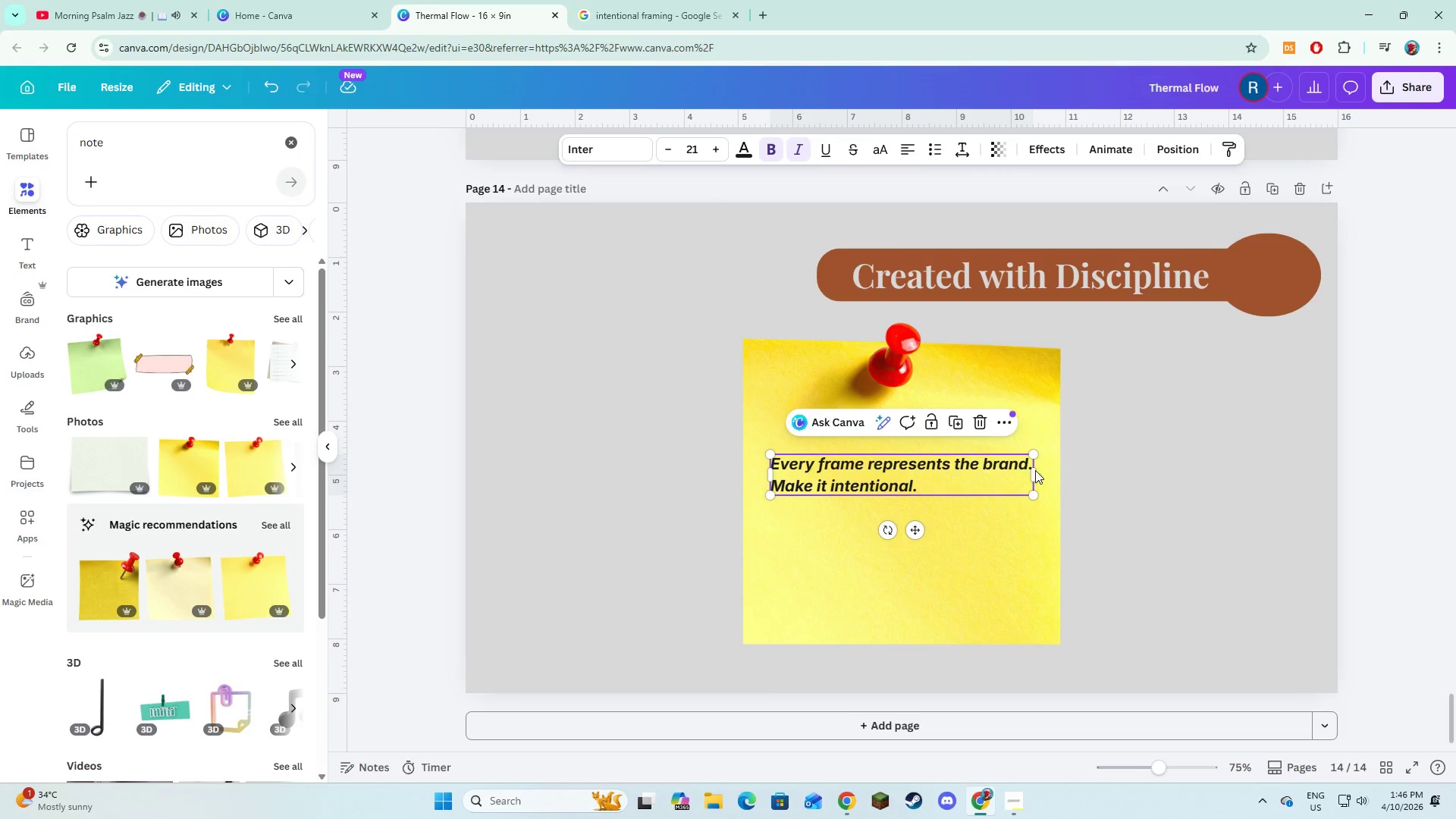 
left_click_drag(start_coordinate=[1037, 472], to_coordinate=[1041, 480])
 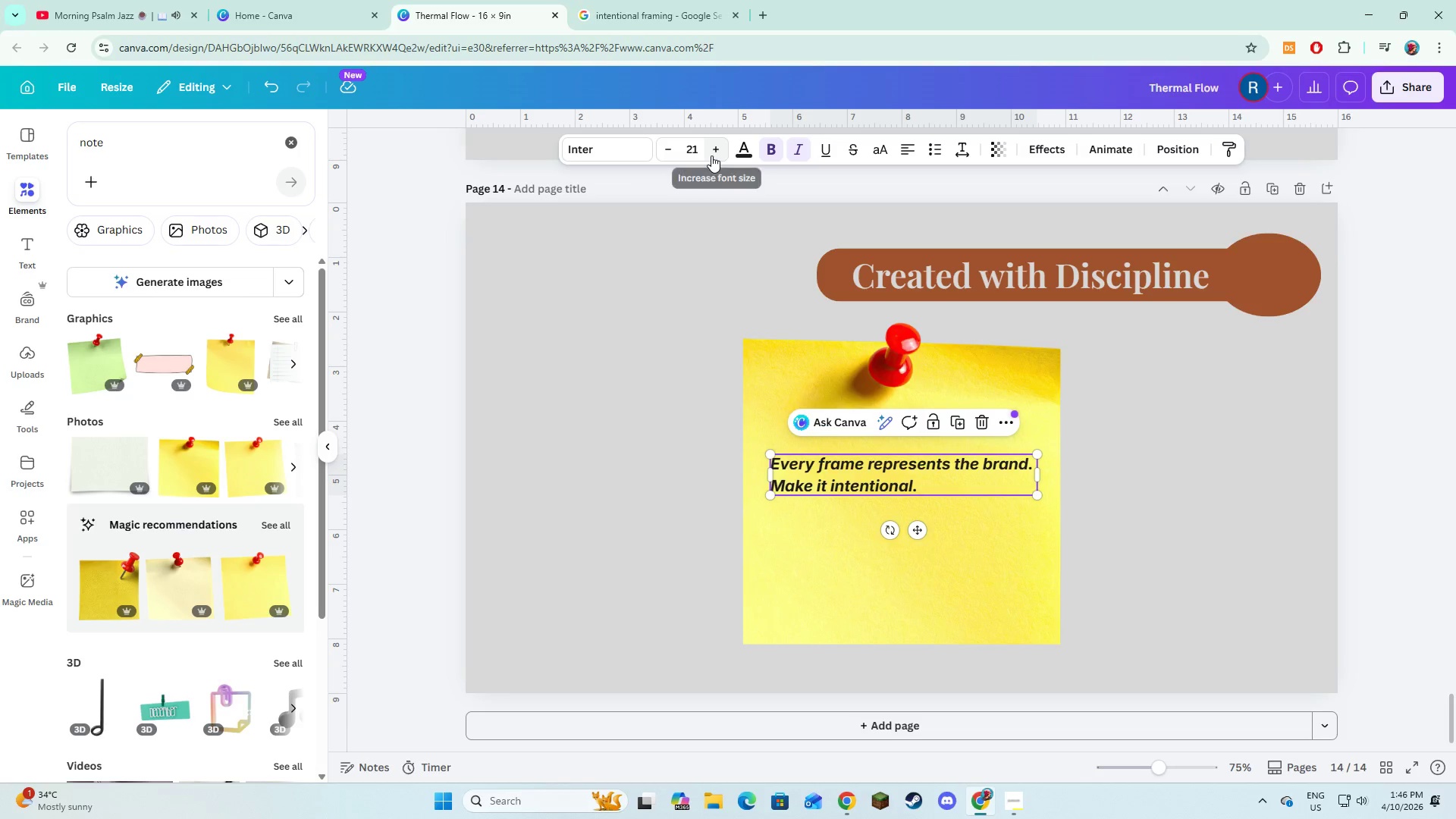 
double_click([711, 155])
 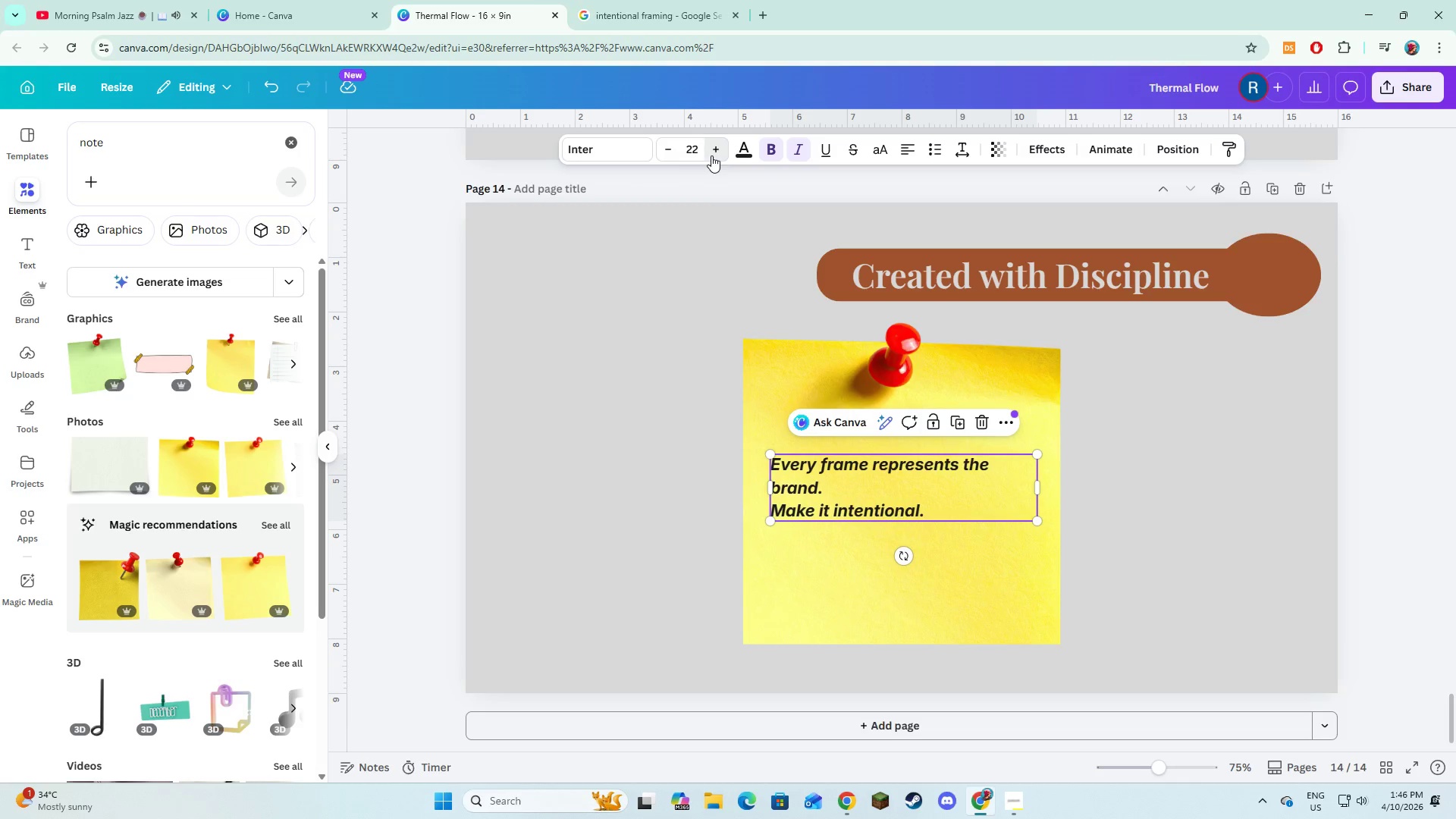 
triple_click([711, 155])
 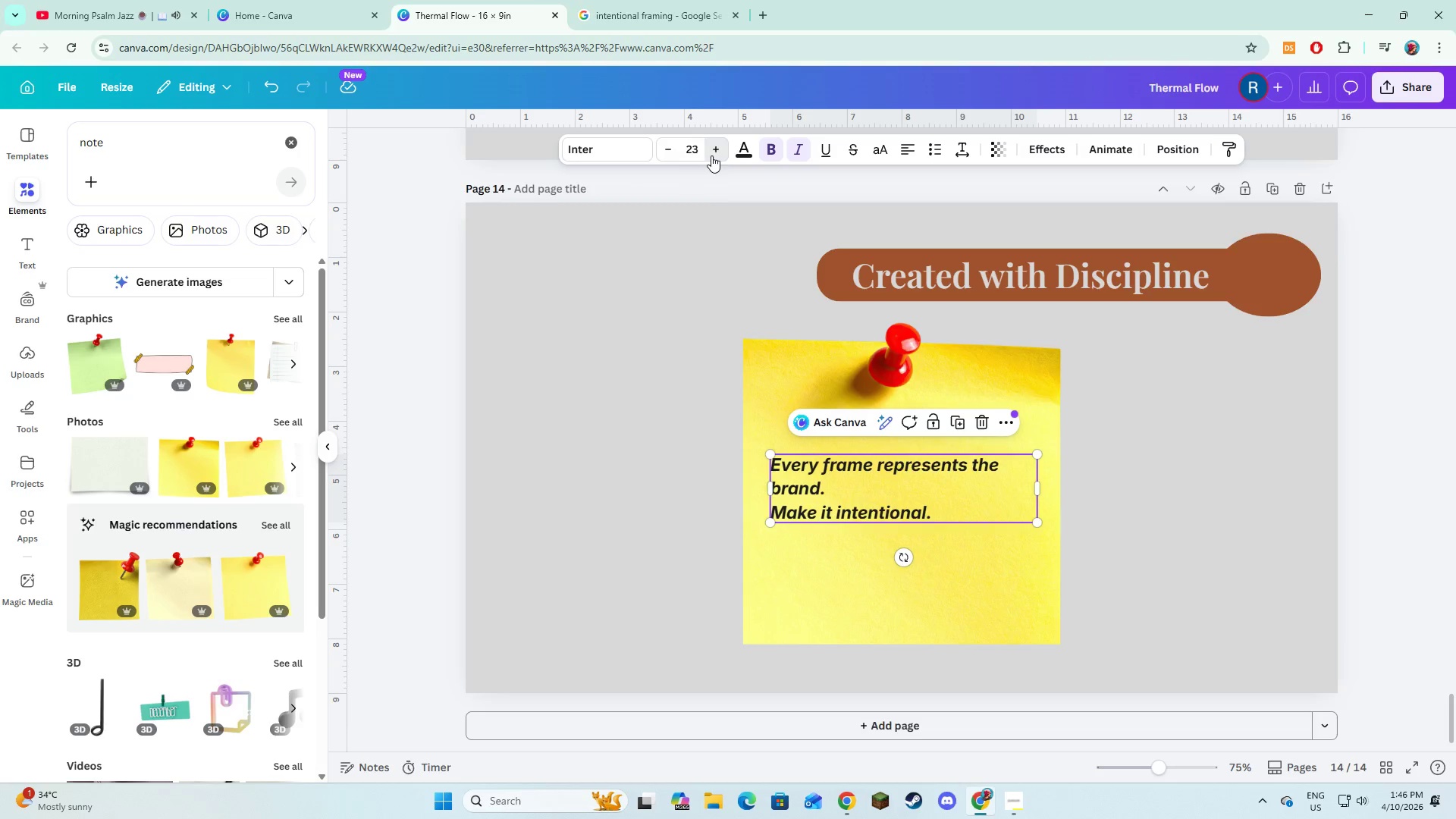 
triple_click([711, 155])
 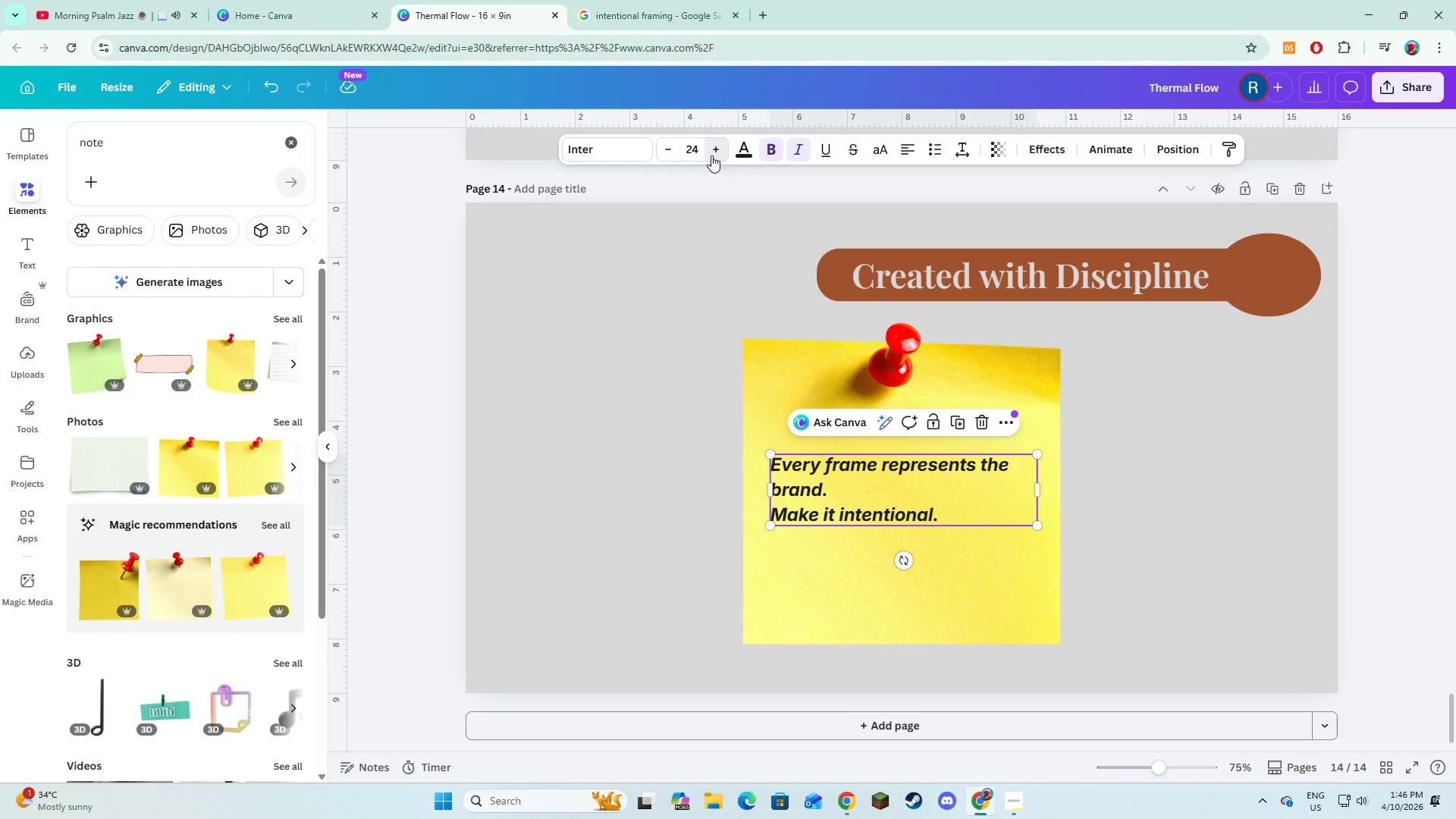 
triple_click([711, 155])
 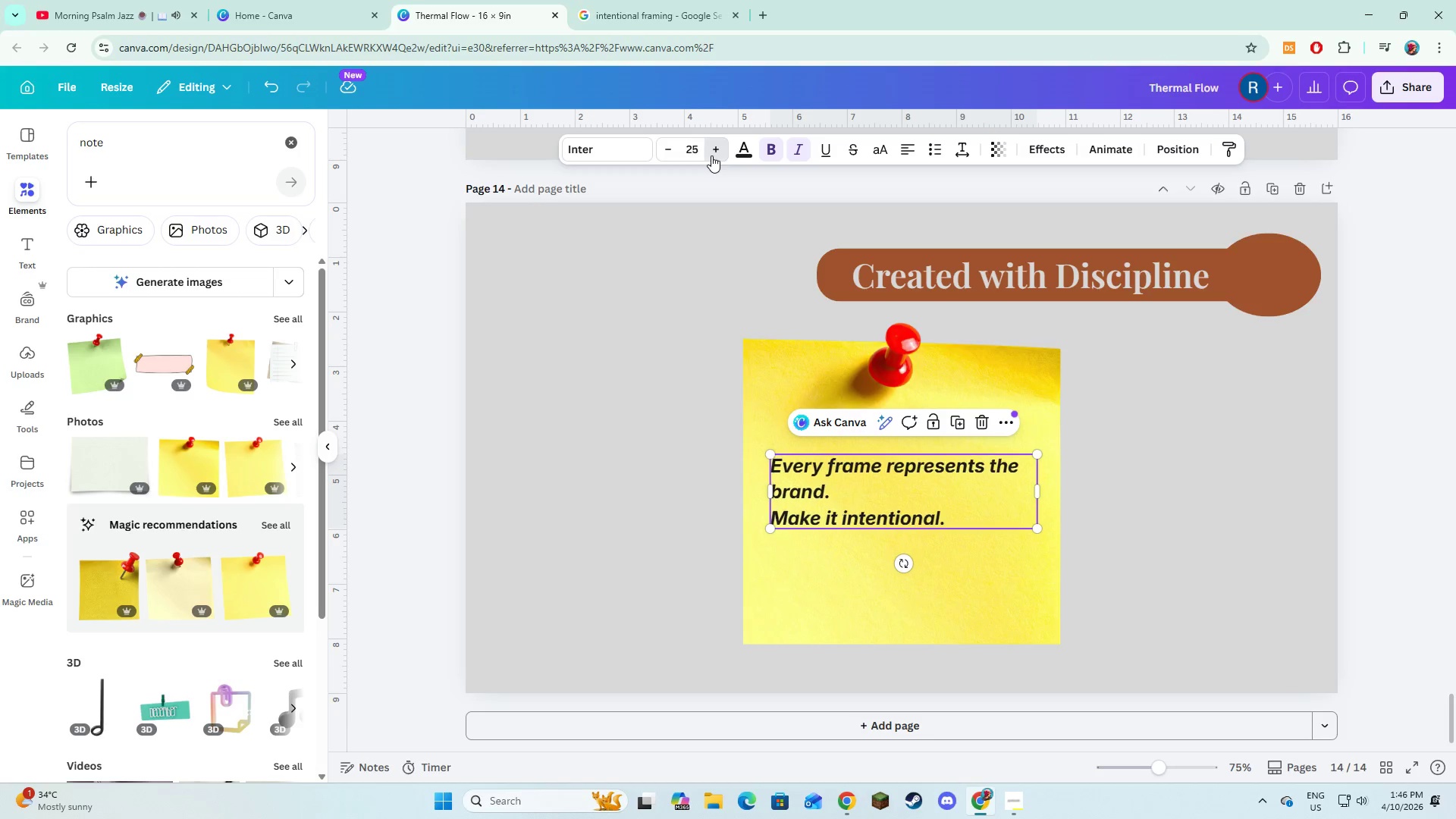 
triple_click([711, 155])
 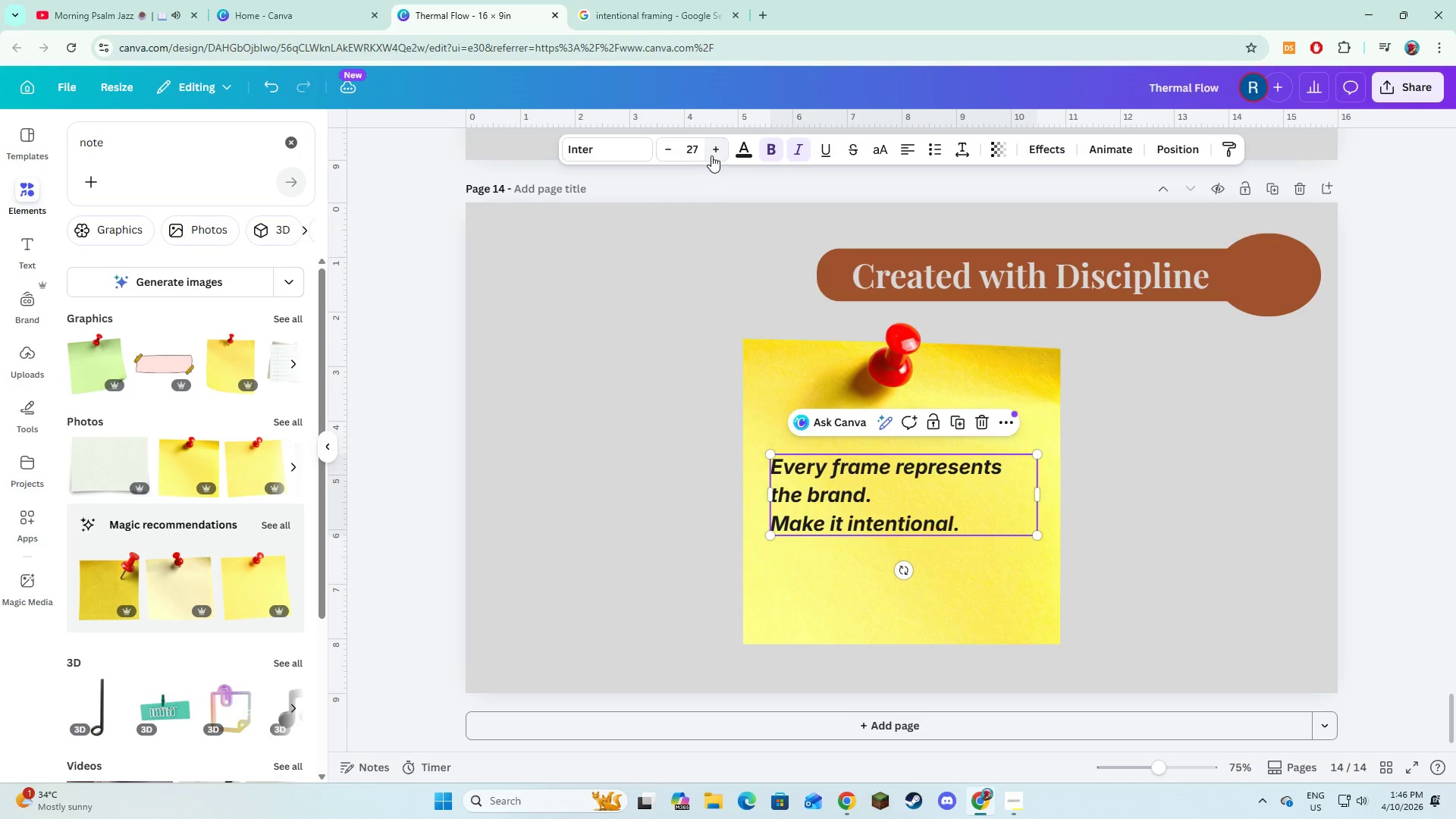 
triple_click([711, 155])
 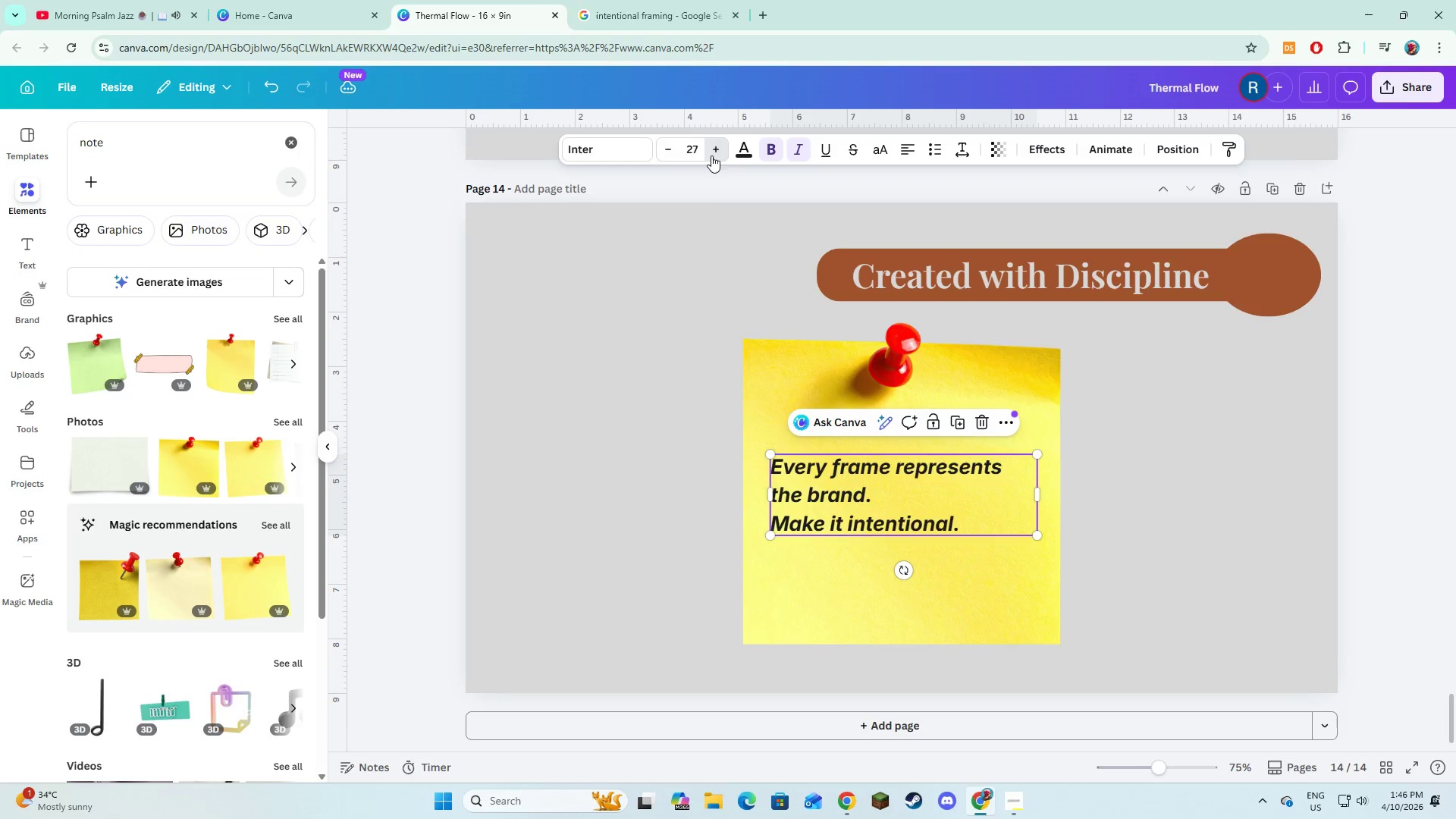 
triple_click([711, 155])
 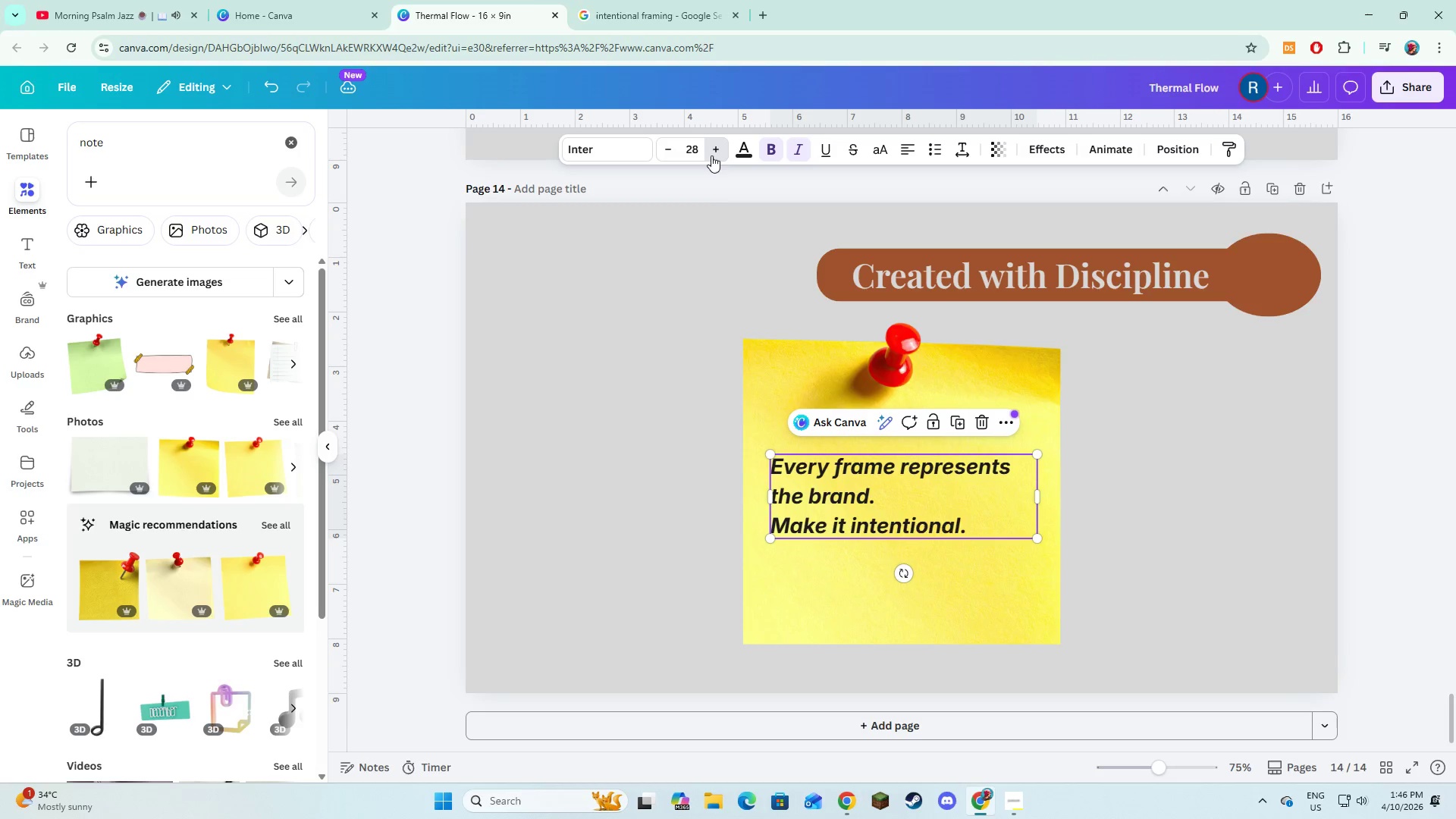 
triple_click([711, 155])
 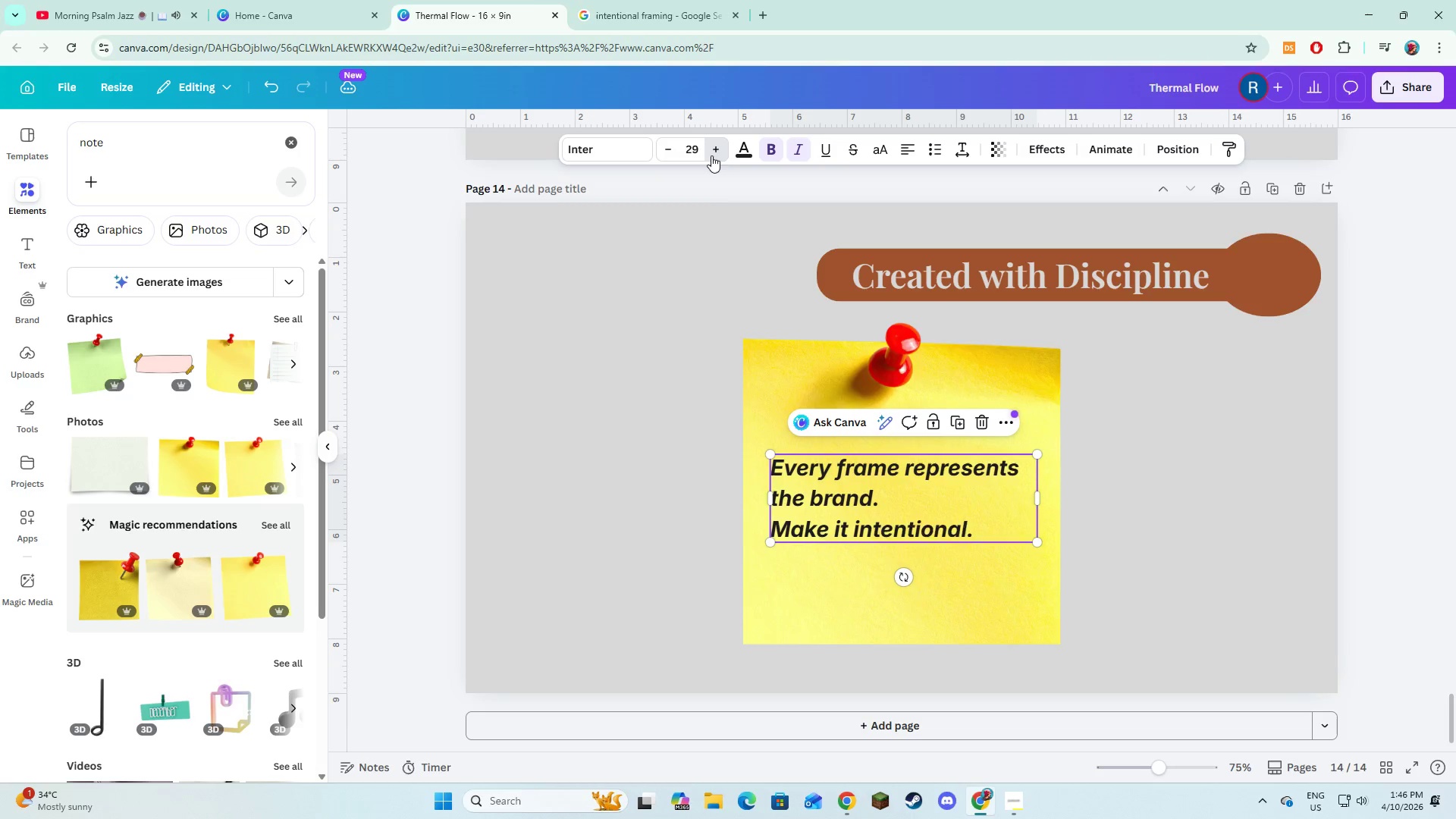 
triple_click([711, 155])
 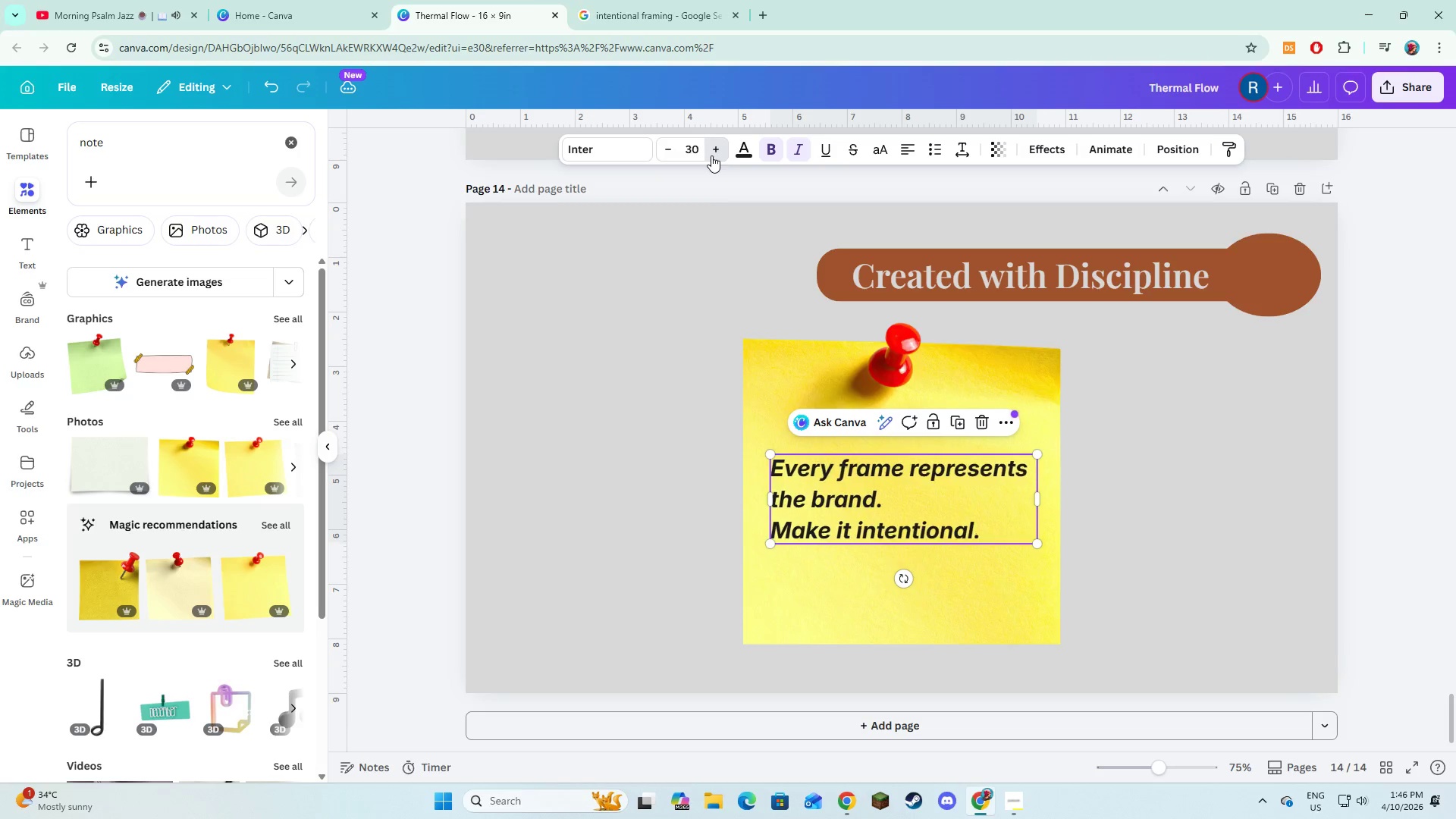 
triple_click([711, 155])
 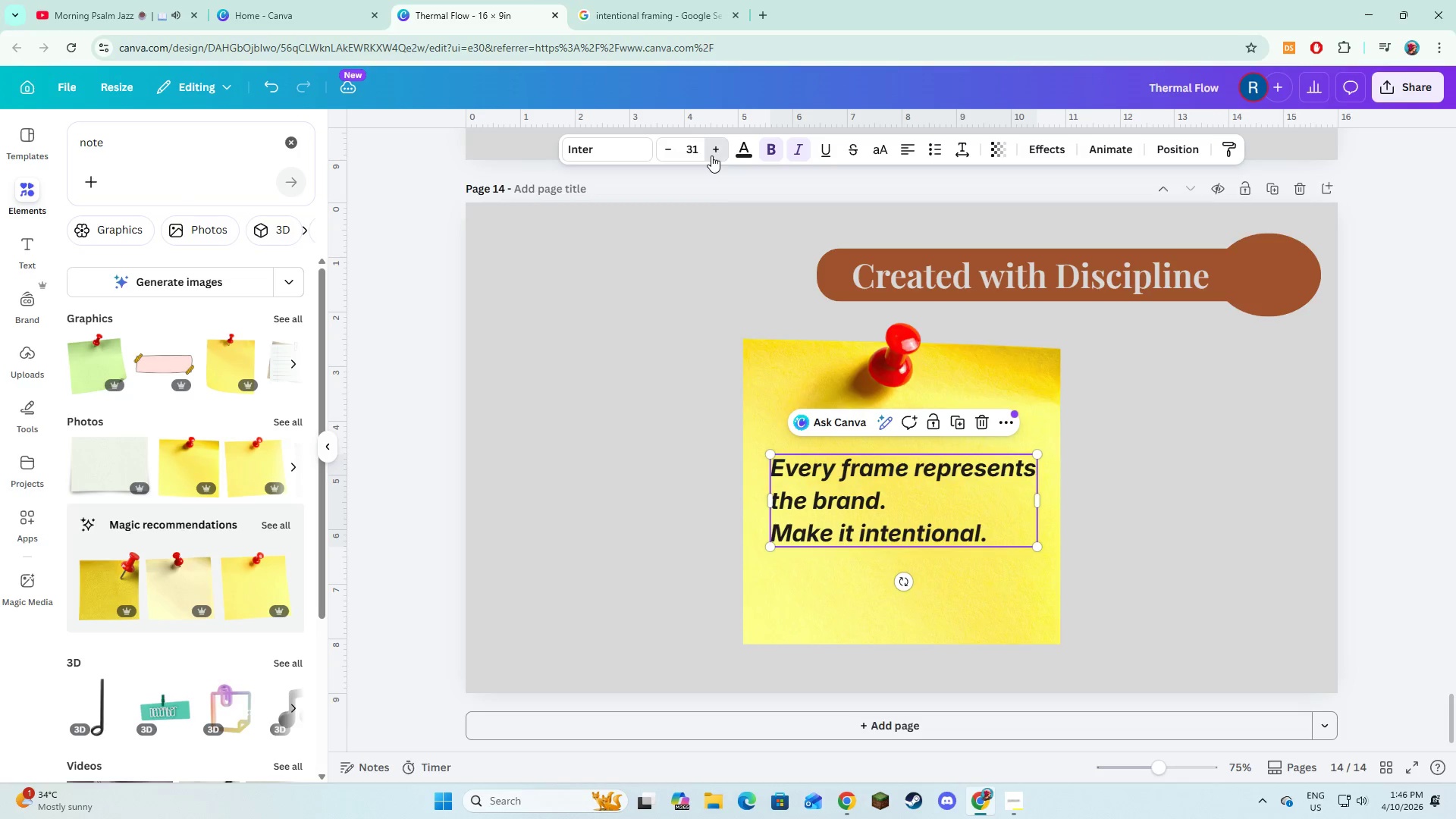 
triple_click([711, 155])
 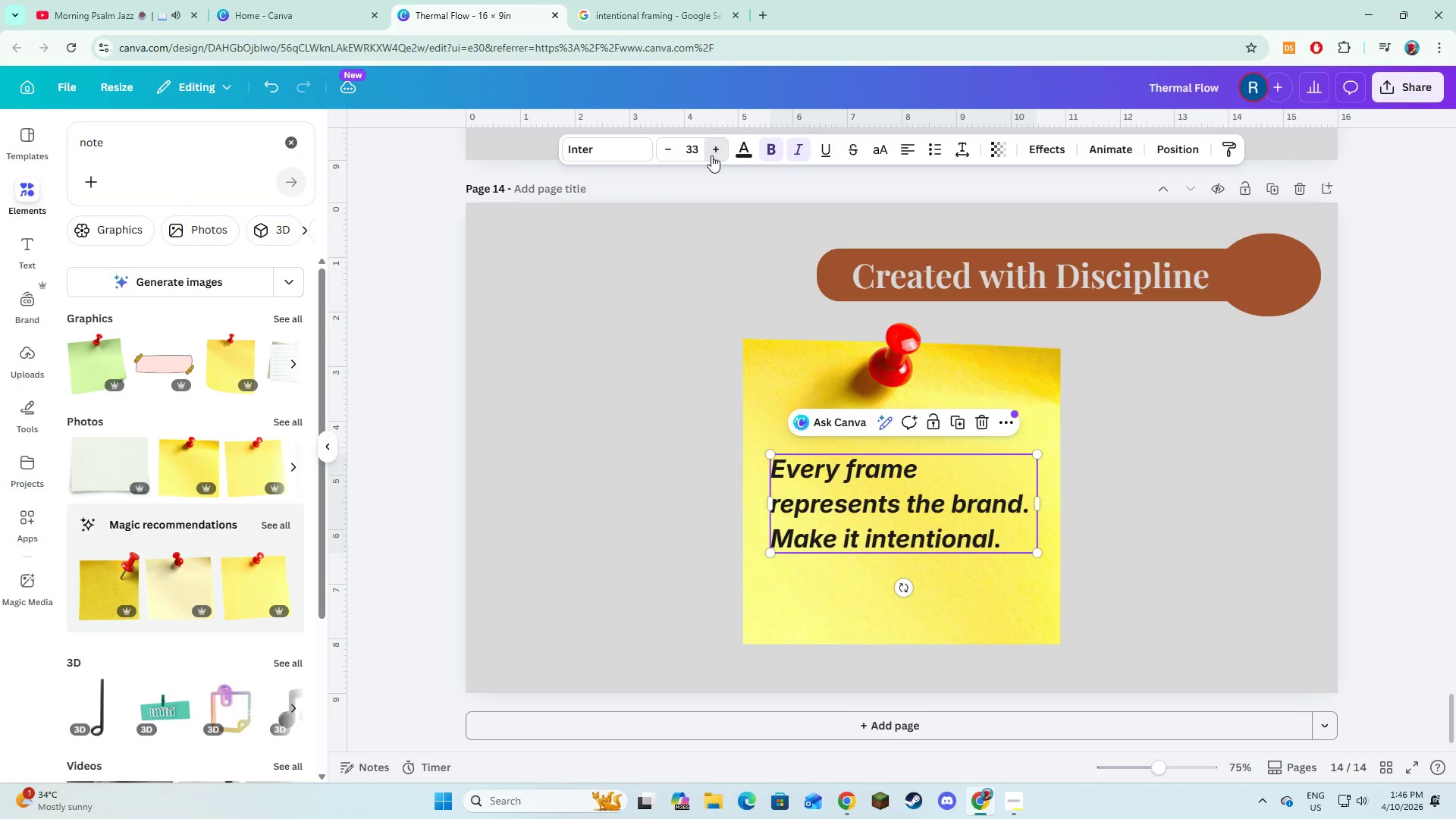 
triple_click([711, 155])
 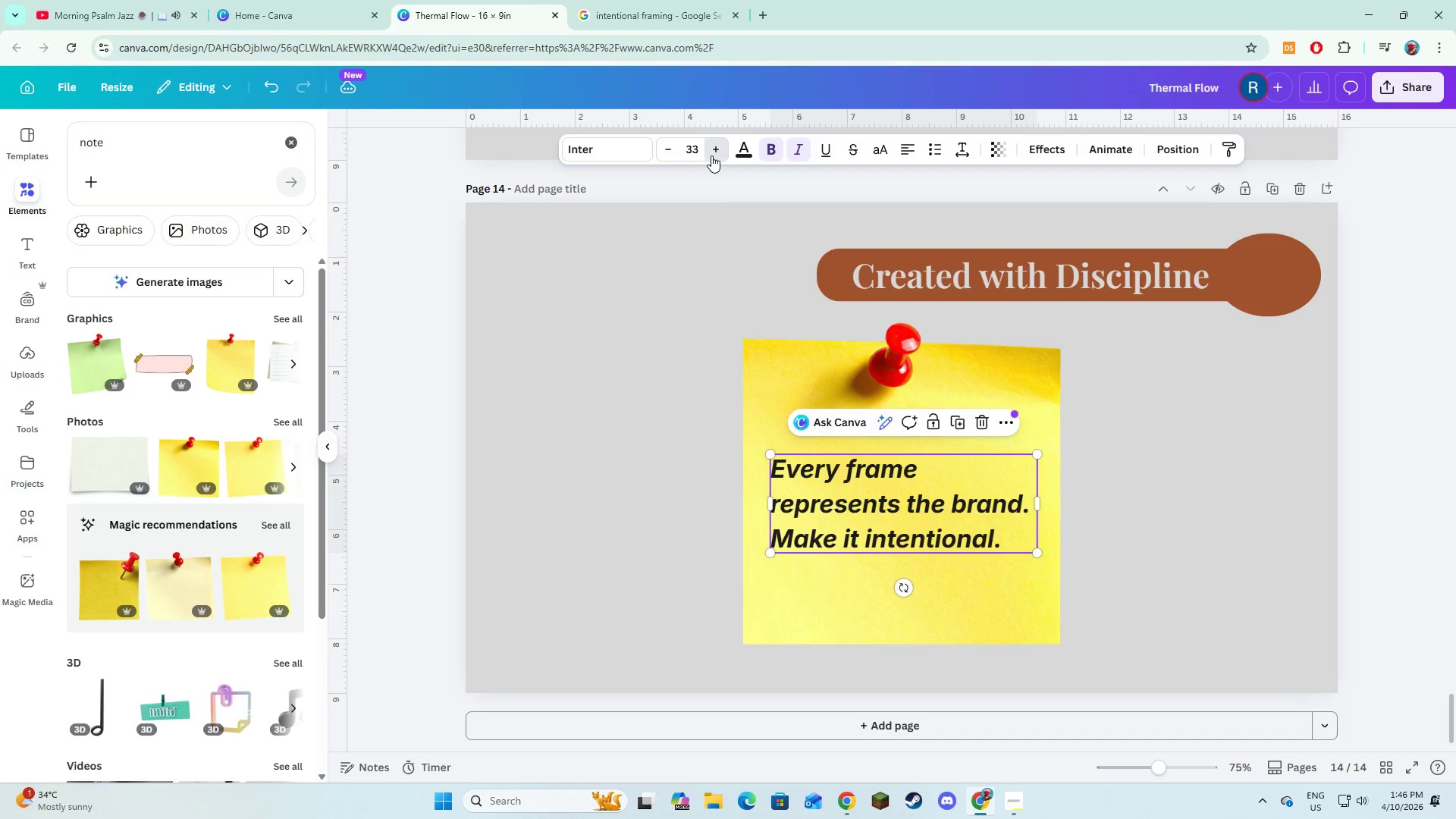 
triple_click([711, 155])
 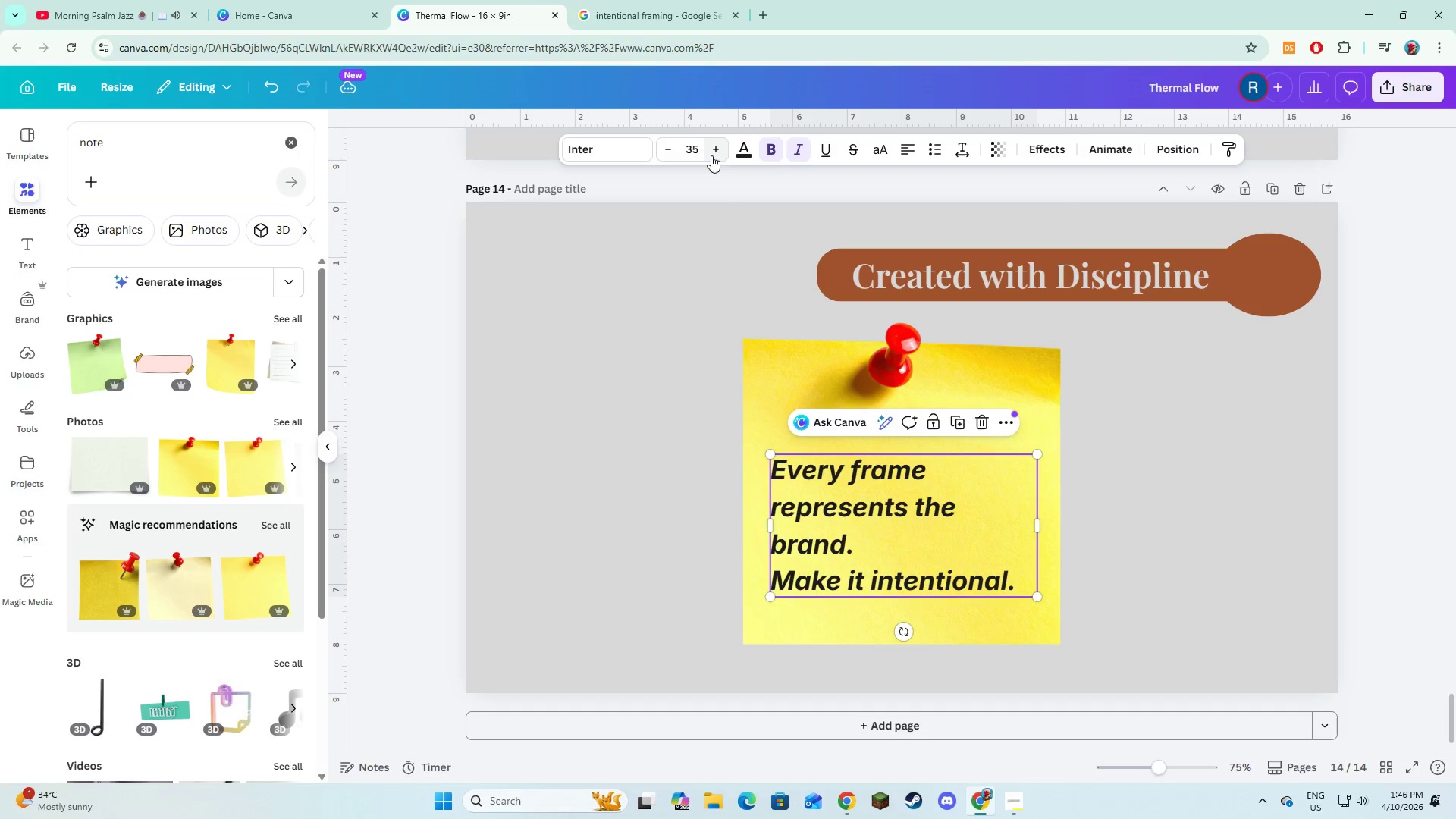 
triple_click([711, 155])
 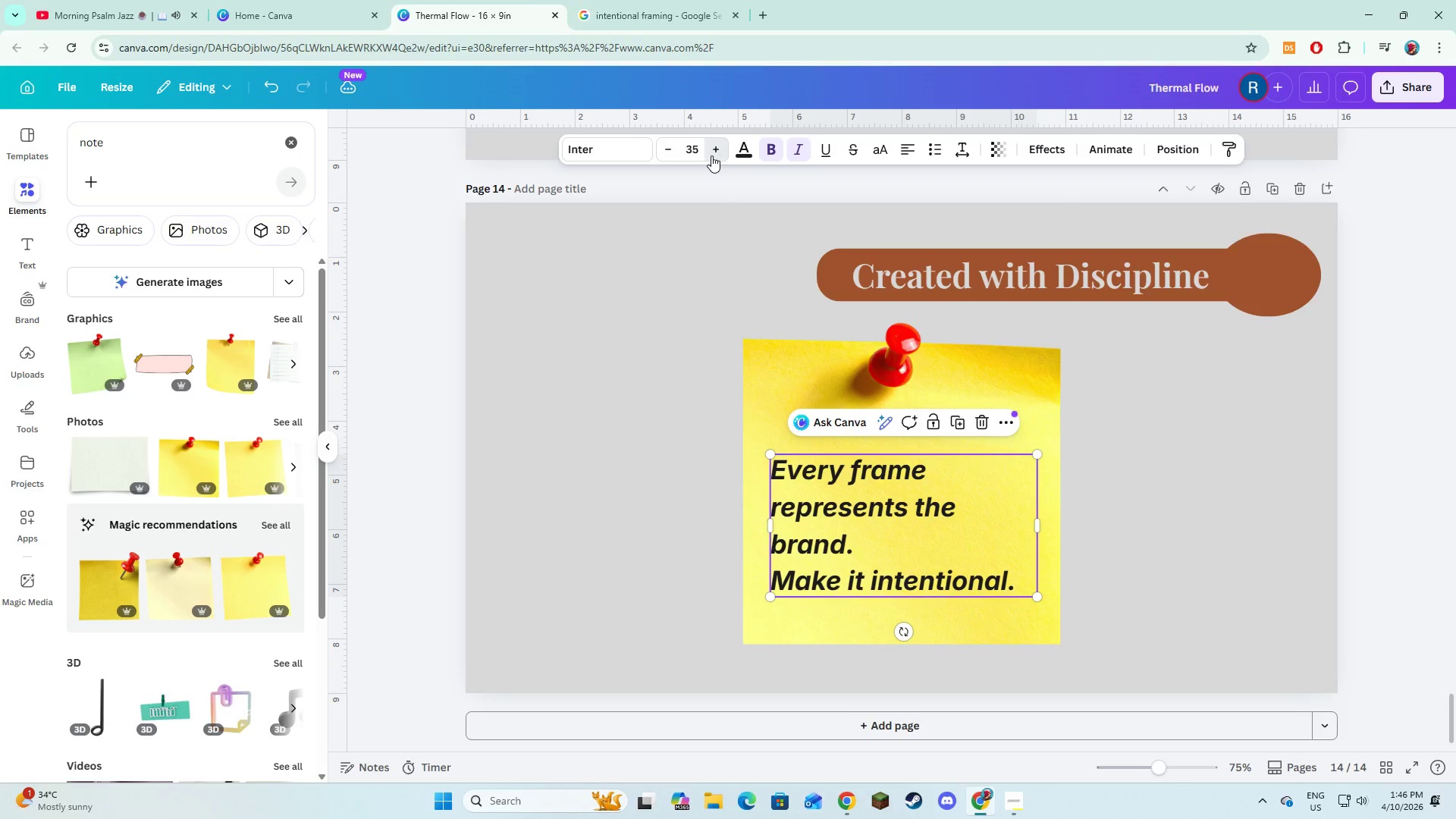 
triple_click([711, 155])
 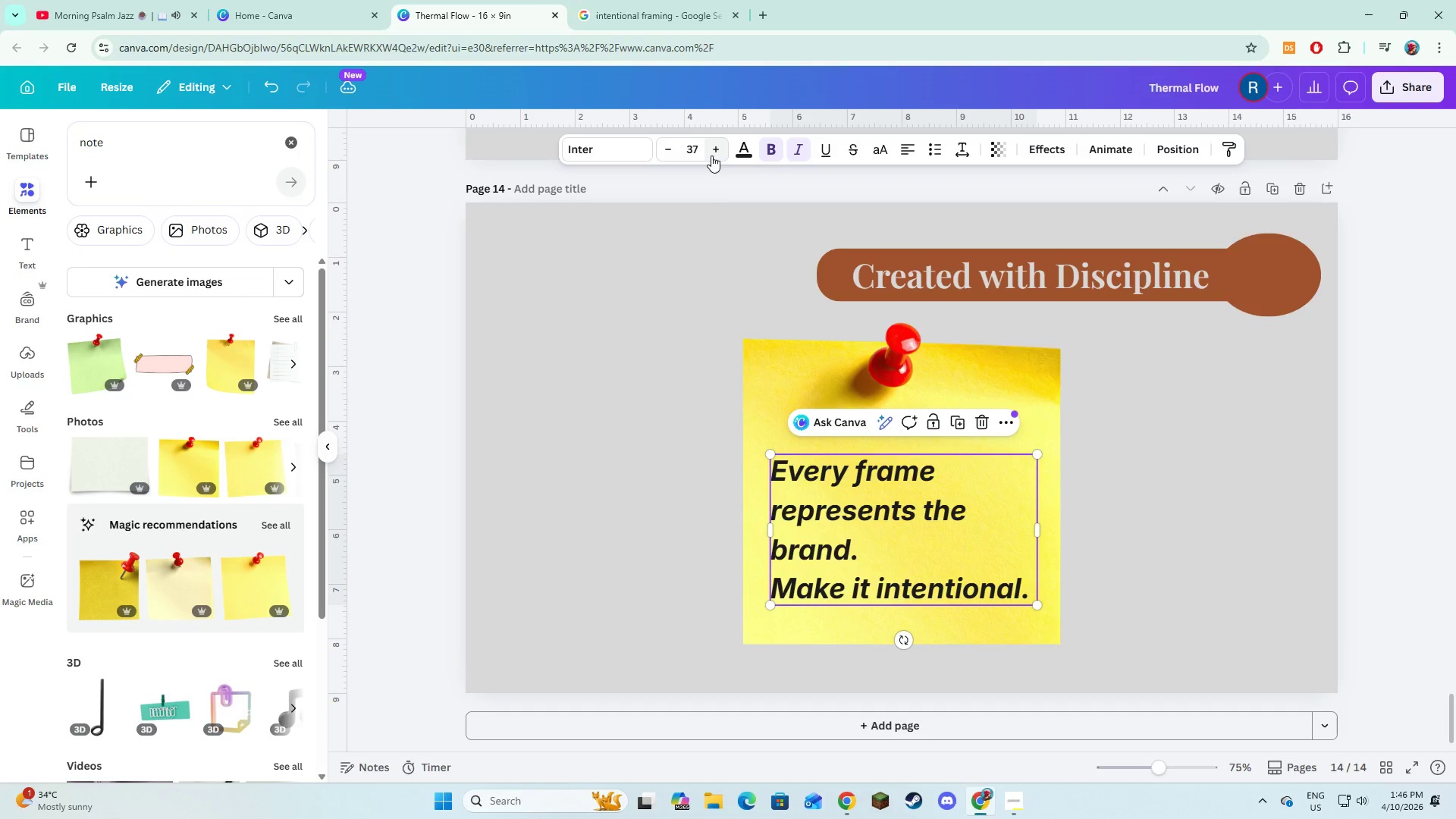 
triple_click([711, 155])
 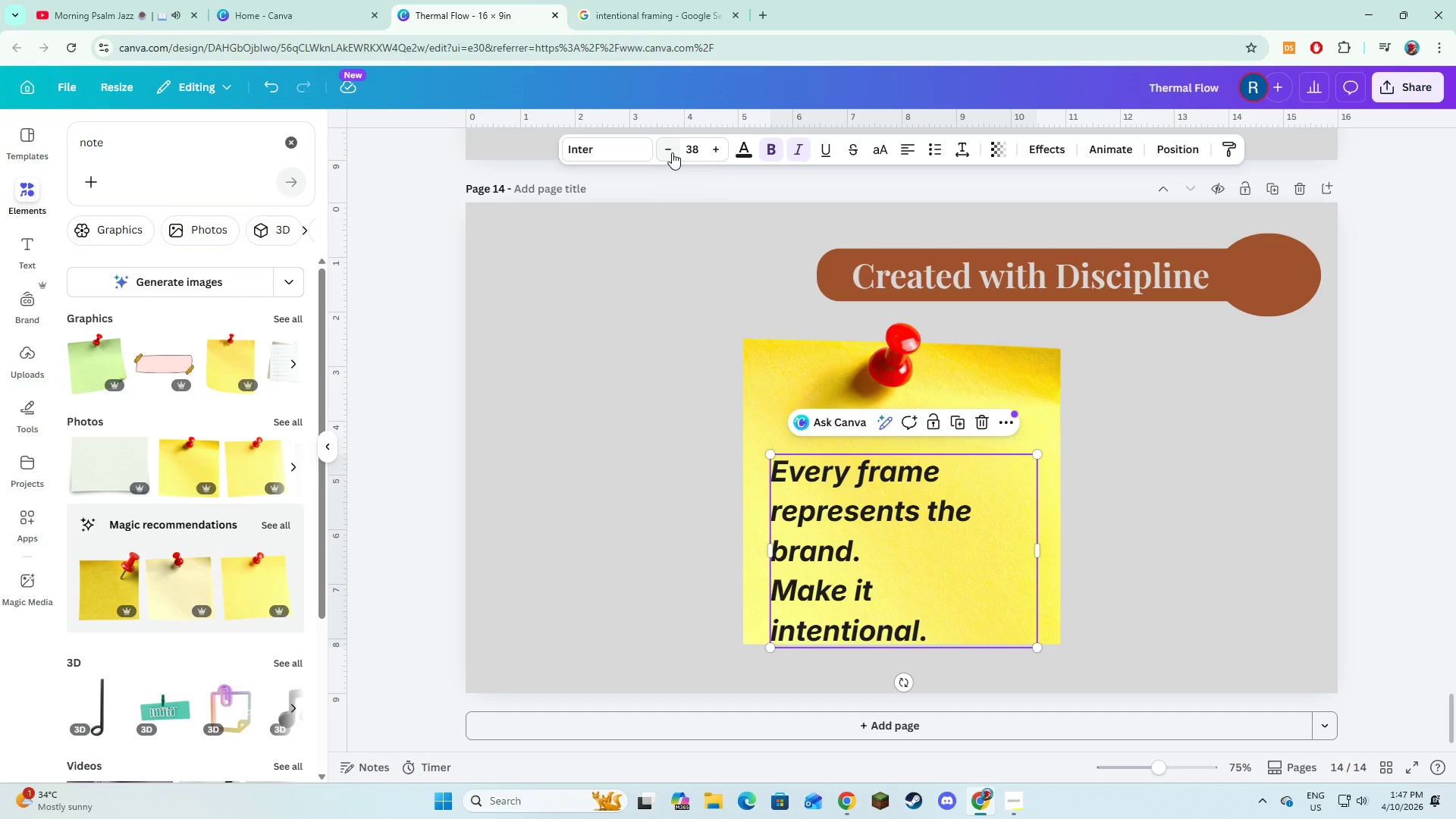 
double_click([671, 152])
 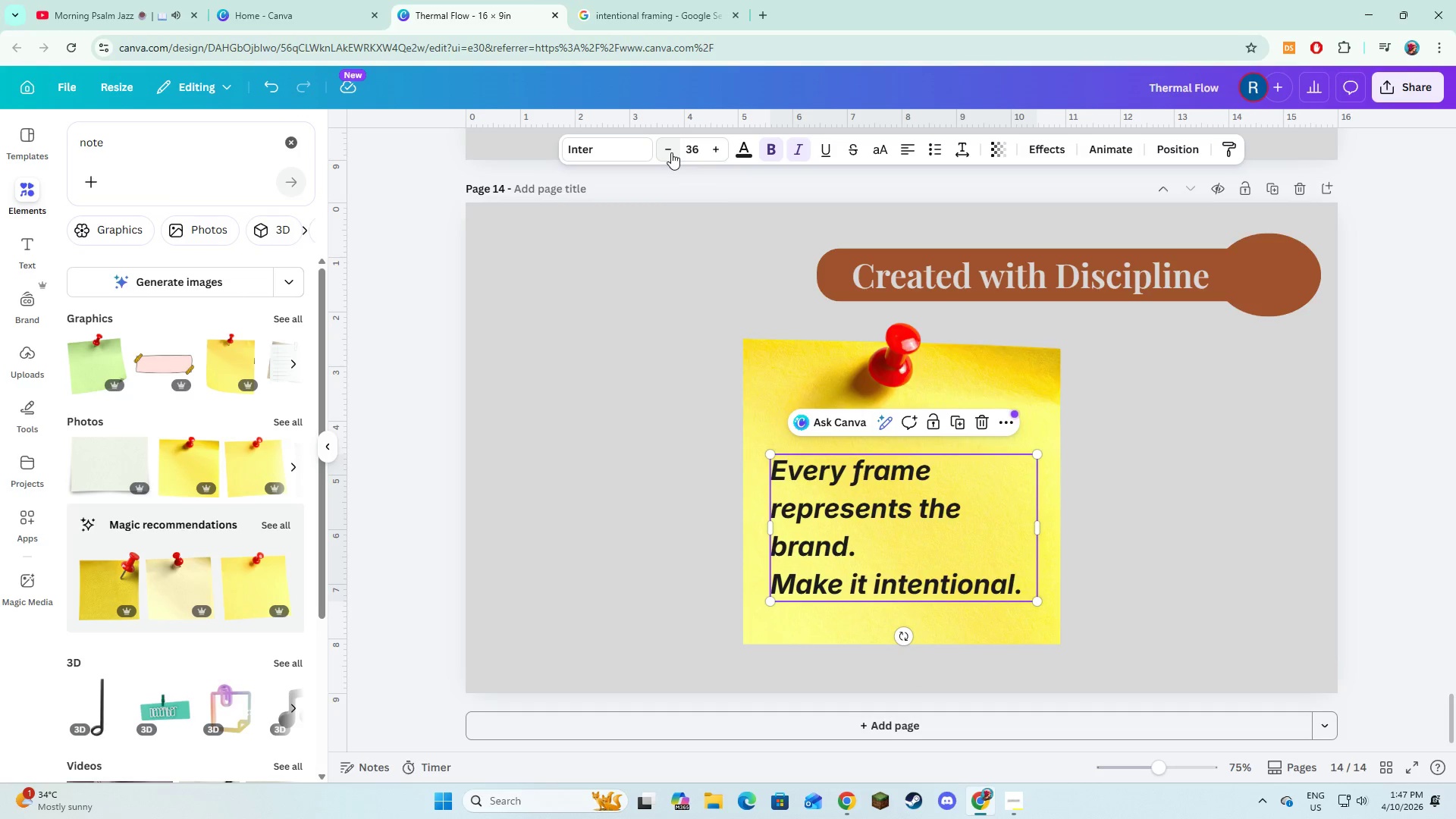 
left_click([671, 152])
 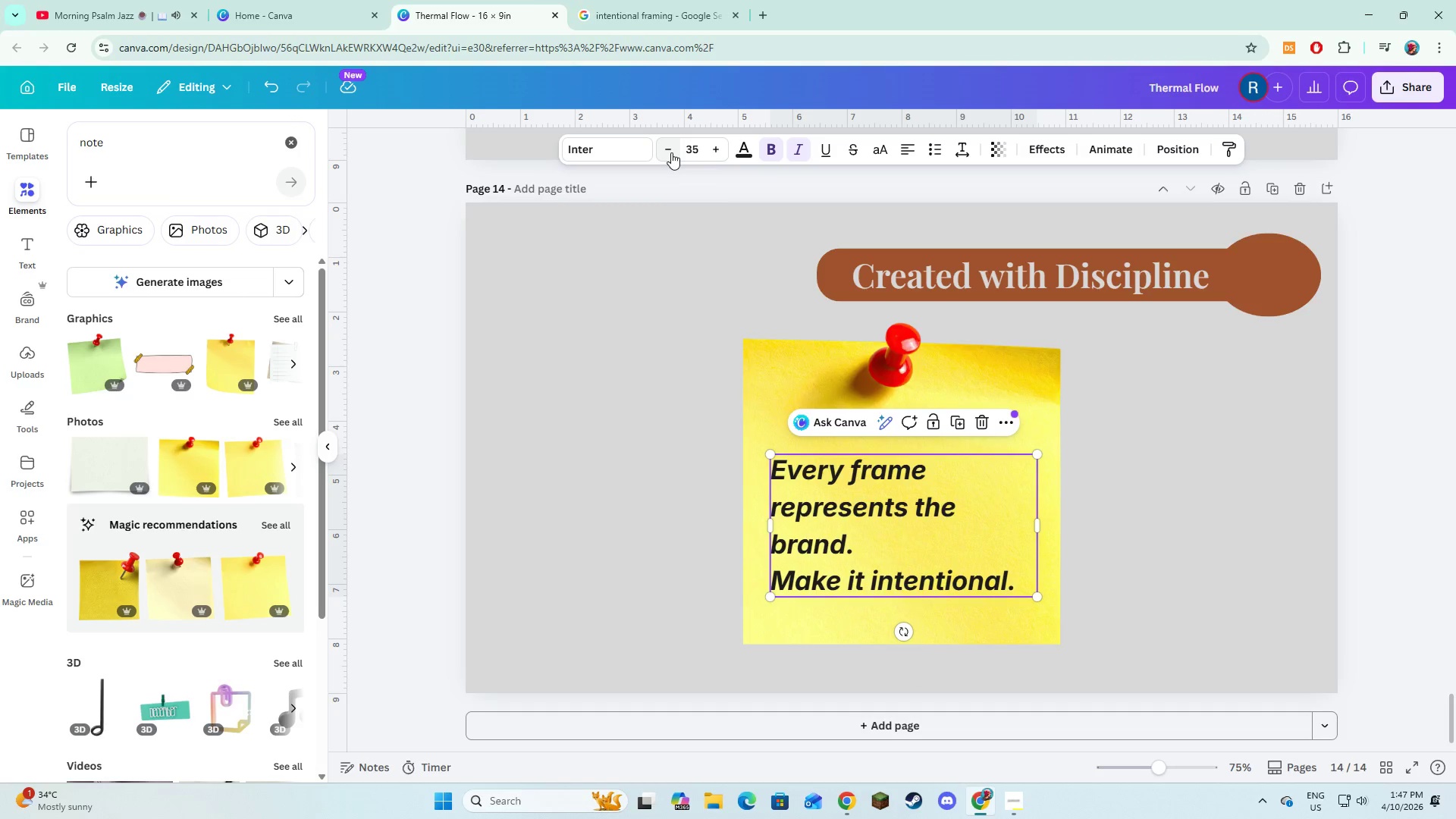 
left_click([671, 152])
 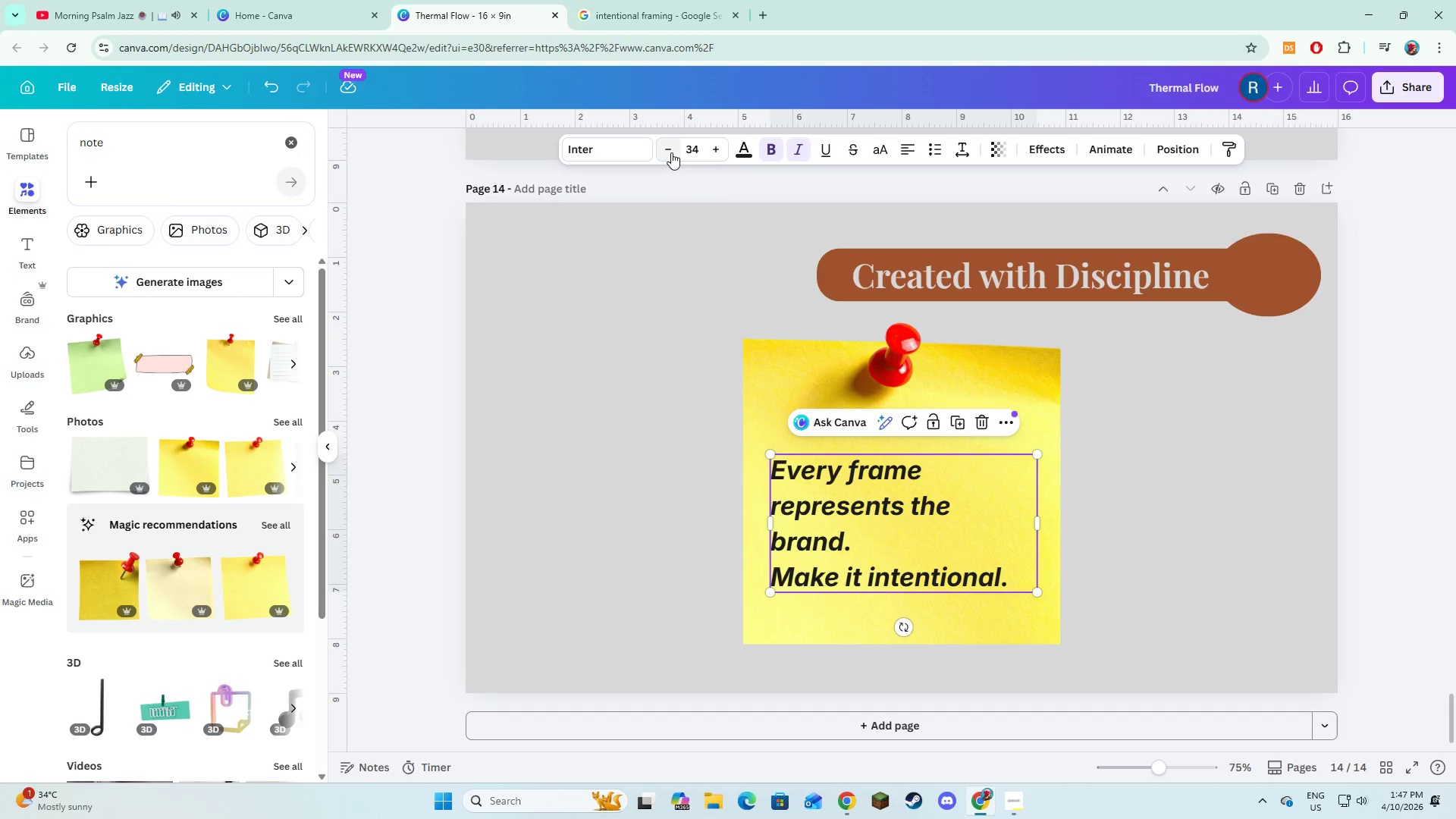 
left_click([671, 152])
 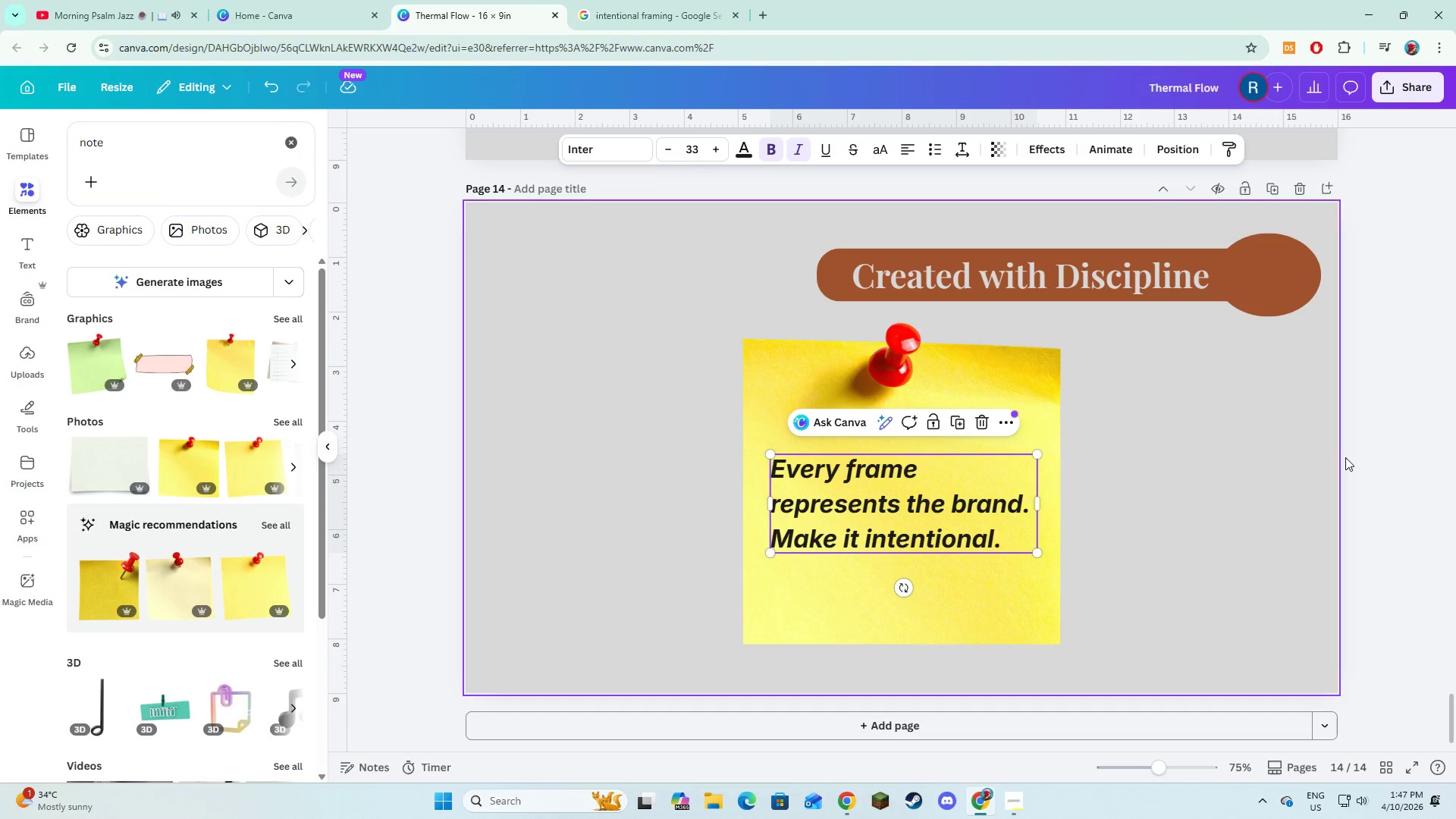 
left_click([1345, 457])
 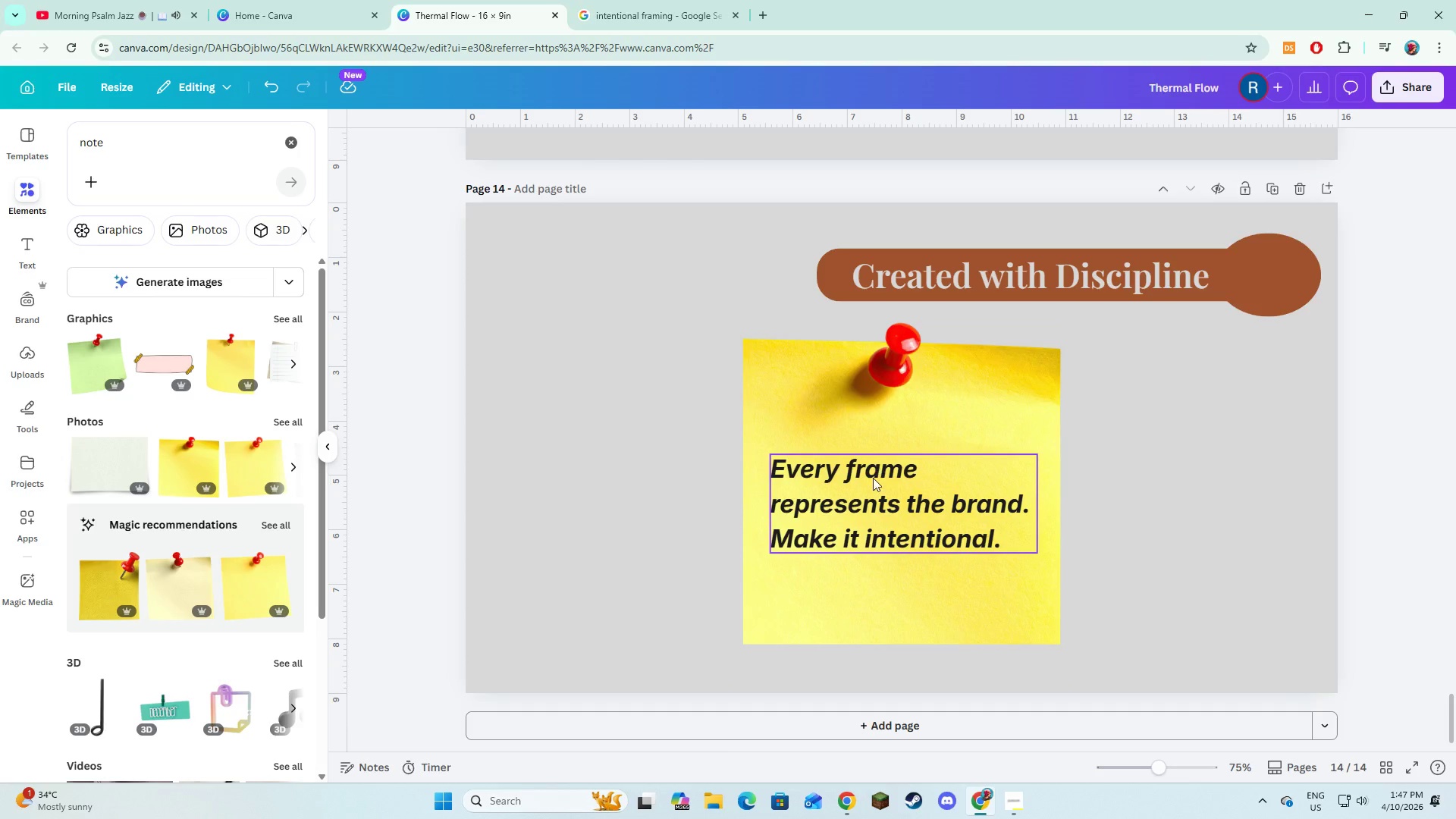 
left_click([873, 479])
 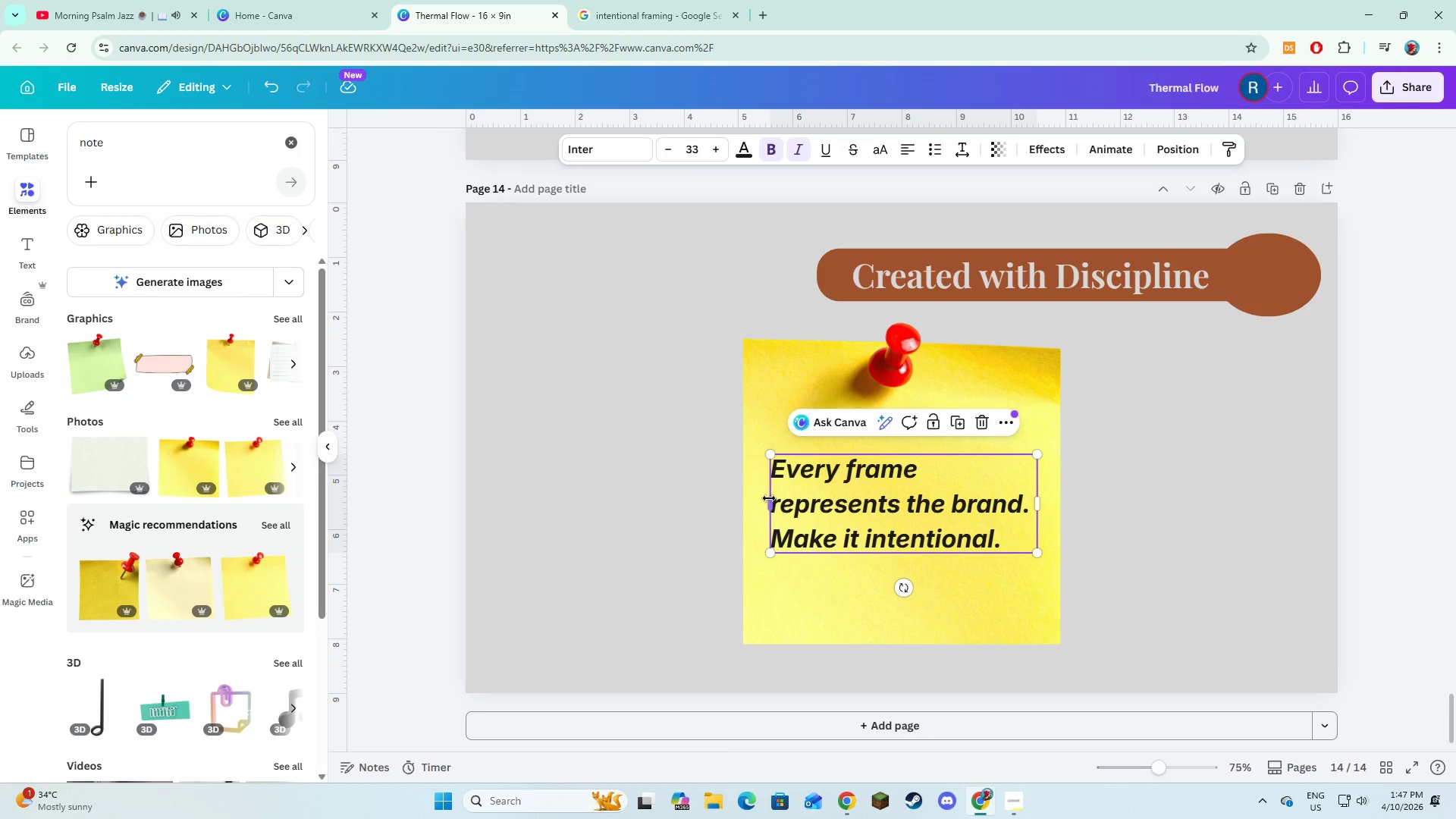 
left_click_drag(start_coordinate=[769, 498], to_coordinate=[753, 491])
 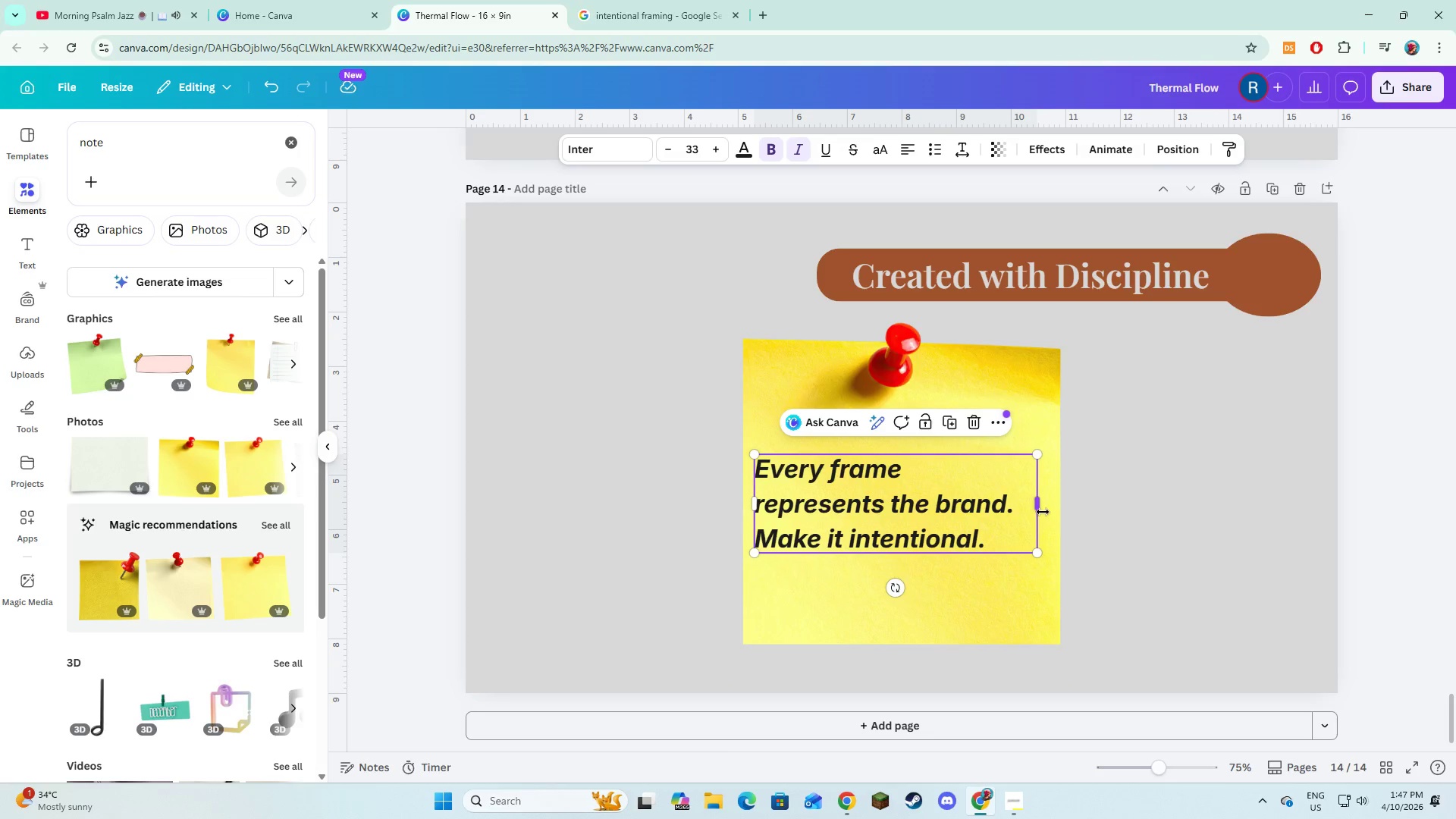 
left_click_drag(start_coordinate=[1043, 512], to_coordinate=[1059, 515])
 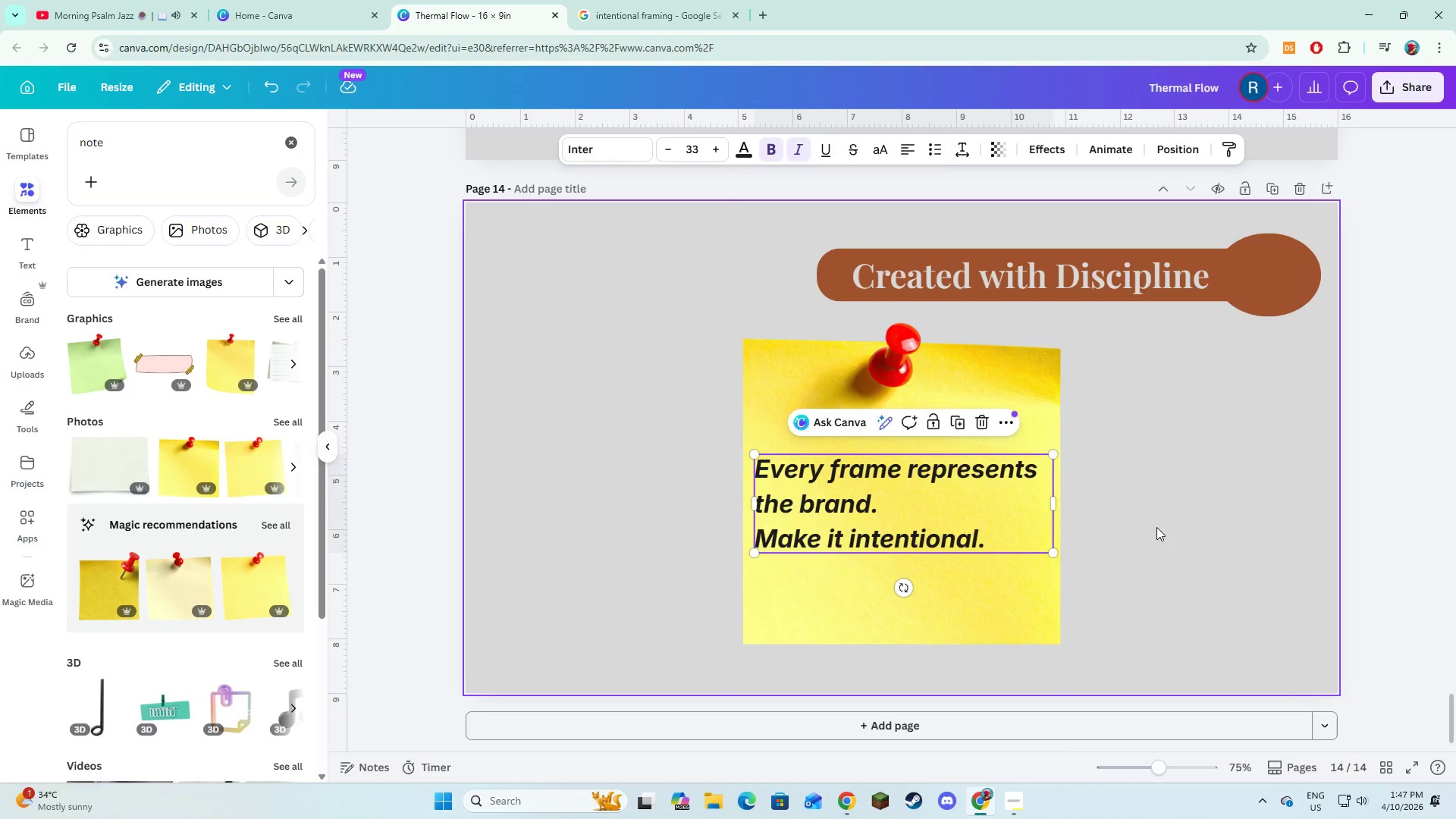 
left_click([1156, 527])
 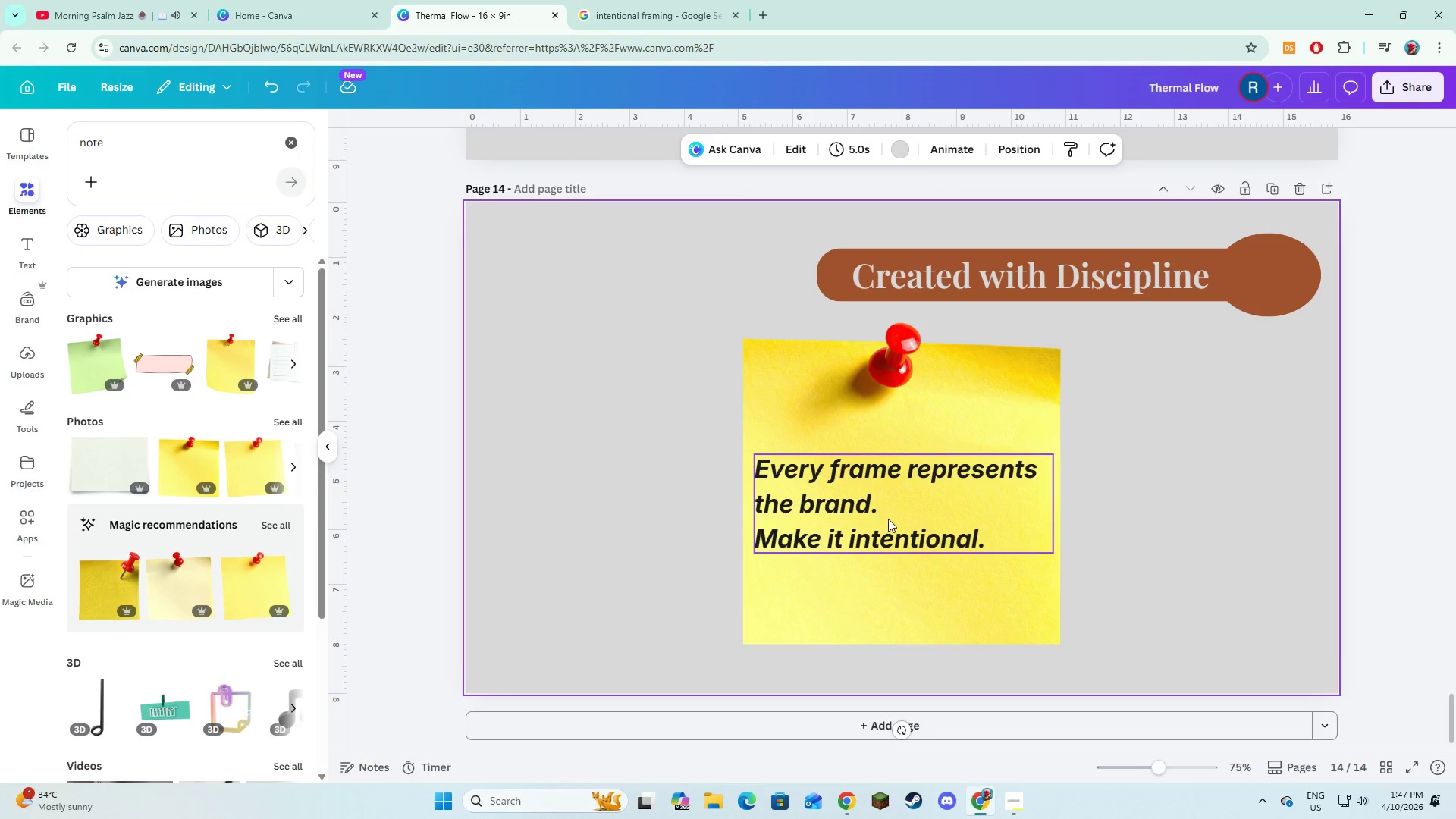 
left_click([888, 519])
 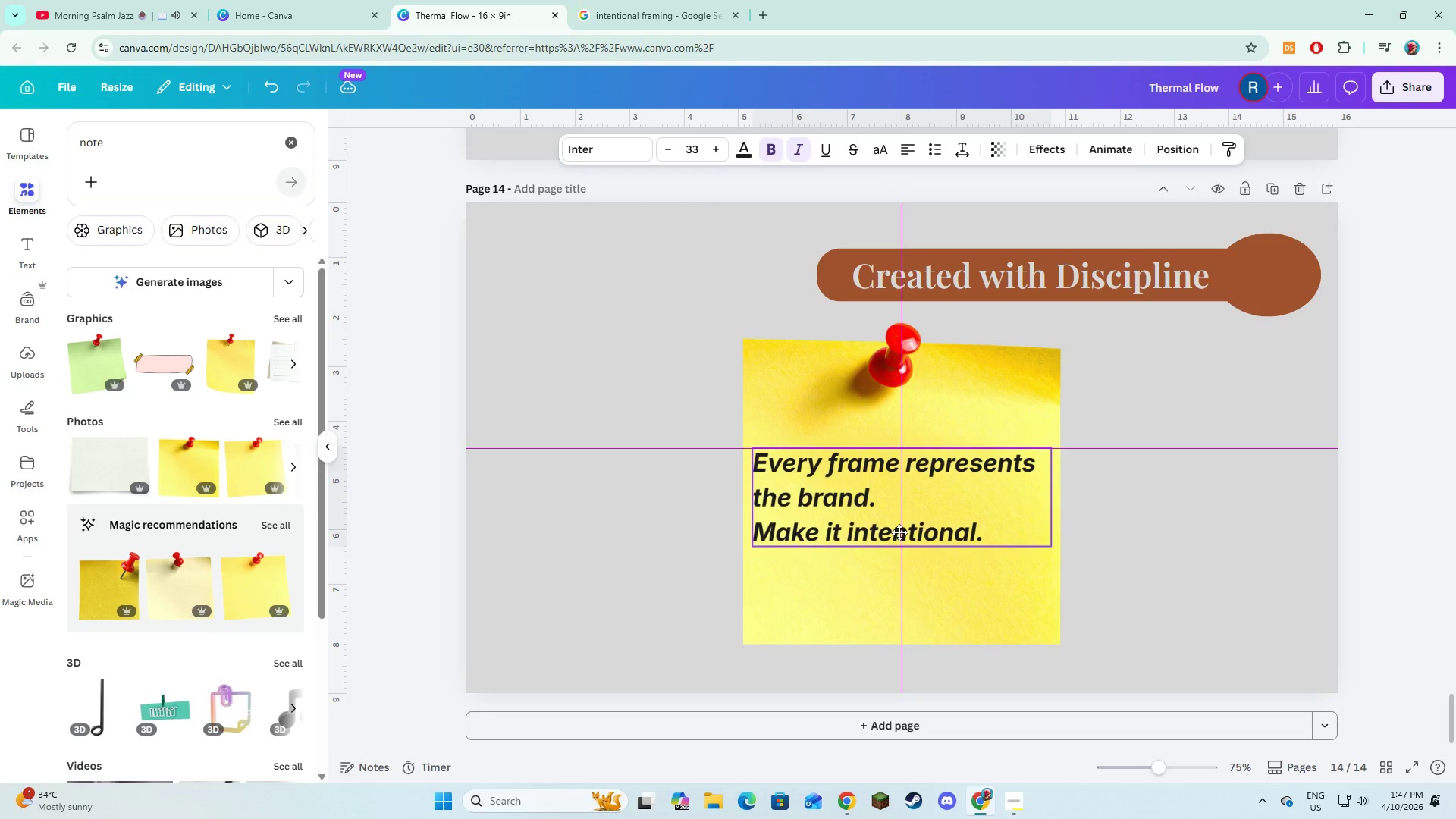 
left_click([1187, 586])
 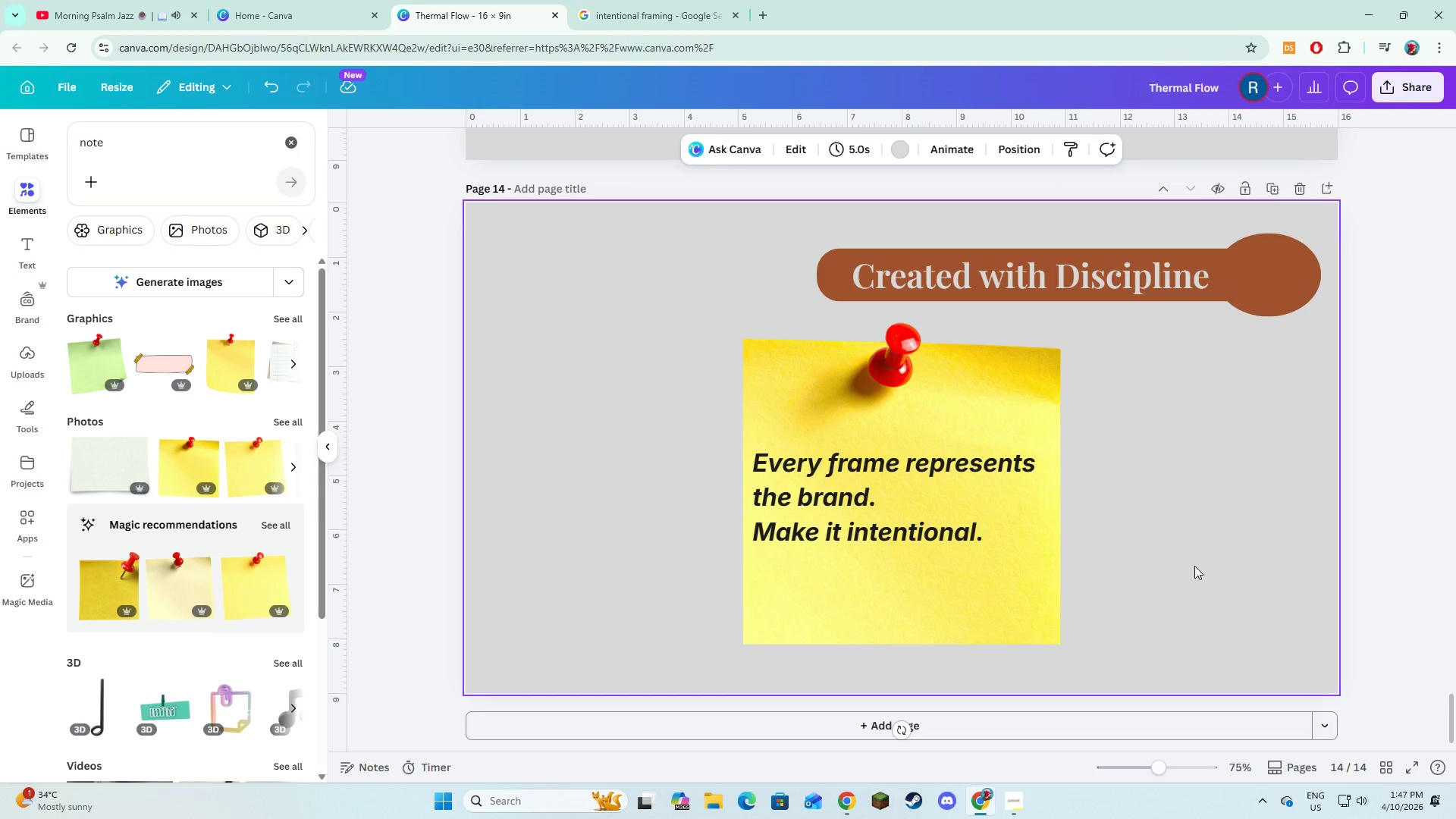 
scroll: coordinate [1194, 566], scroll_direction: up, amount: 6.0
 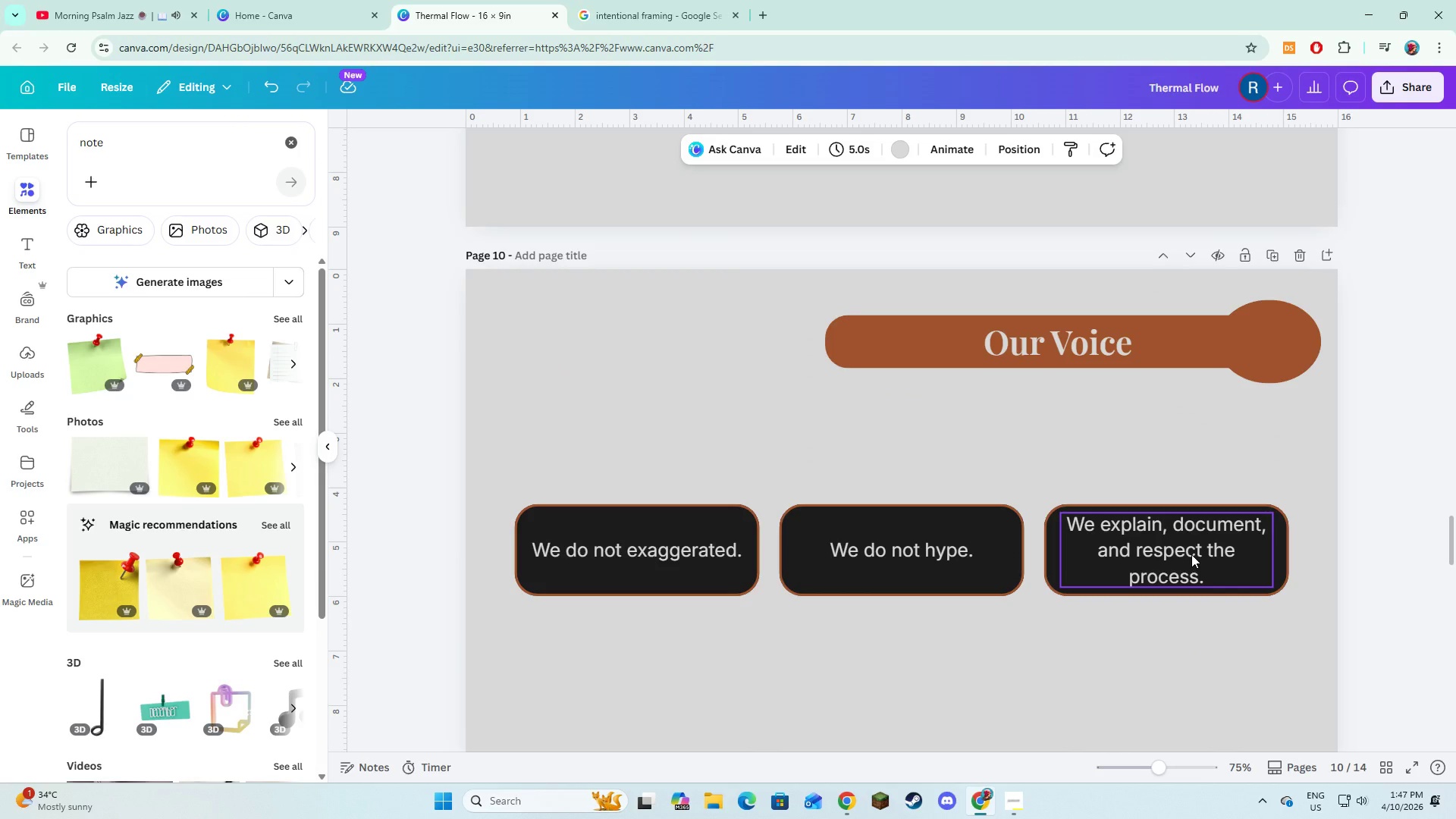 
wait(39.09)
 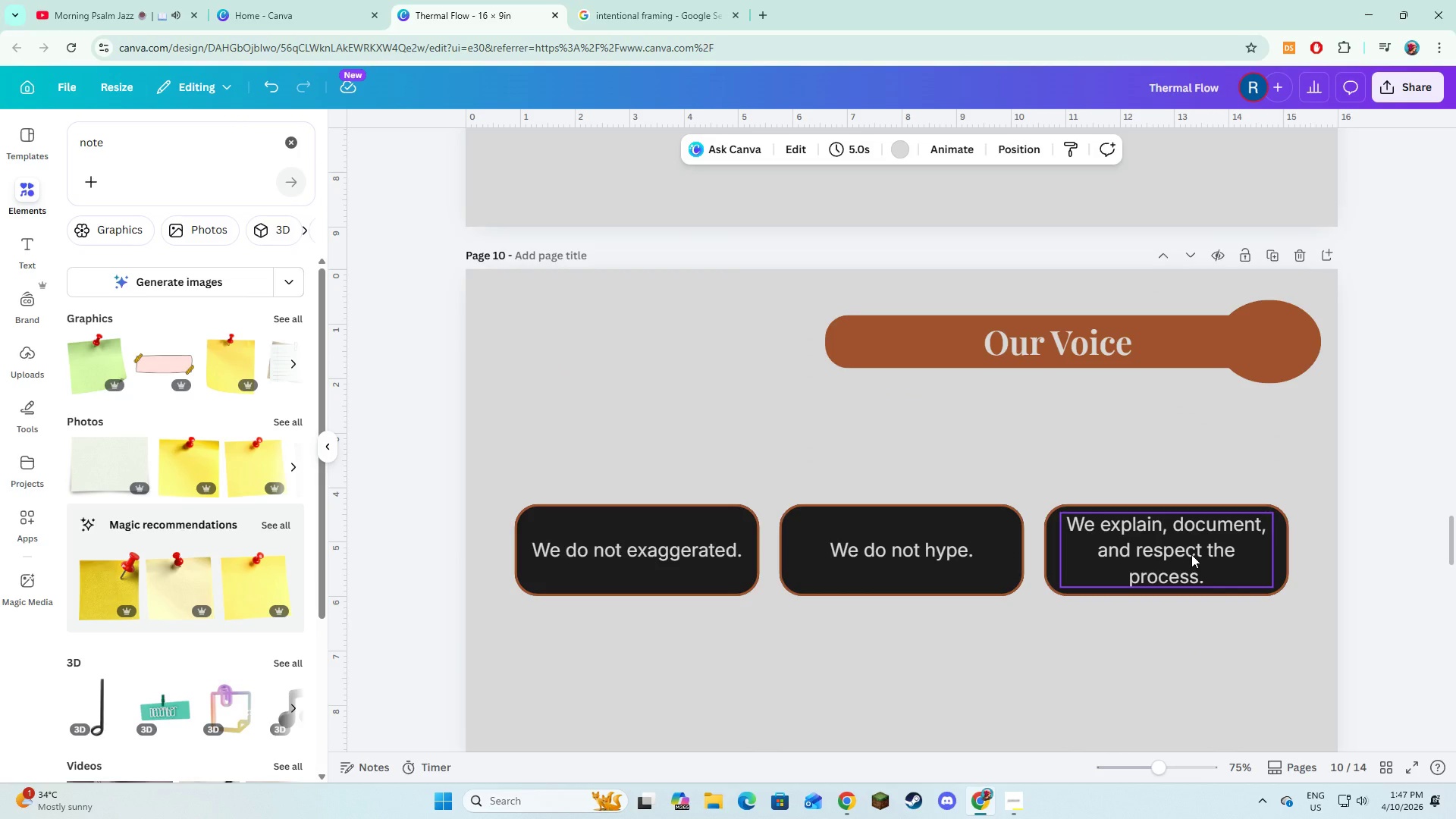 
scroll: coordinate [1191, 553], scroll_direction: up, amount: 28.0
 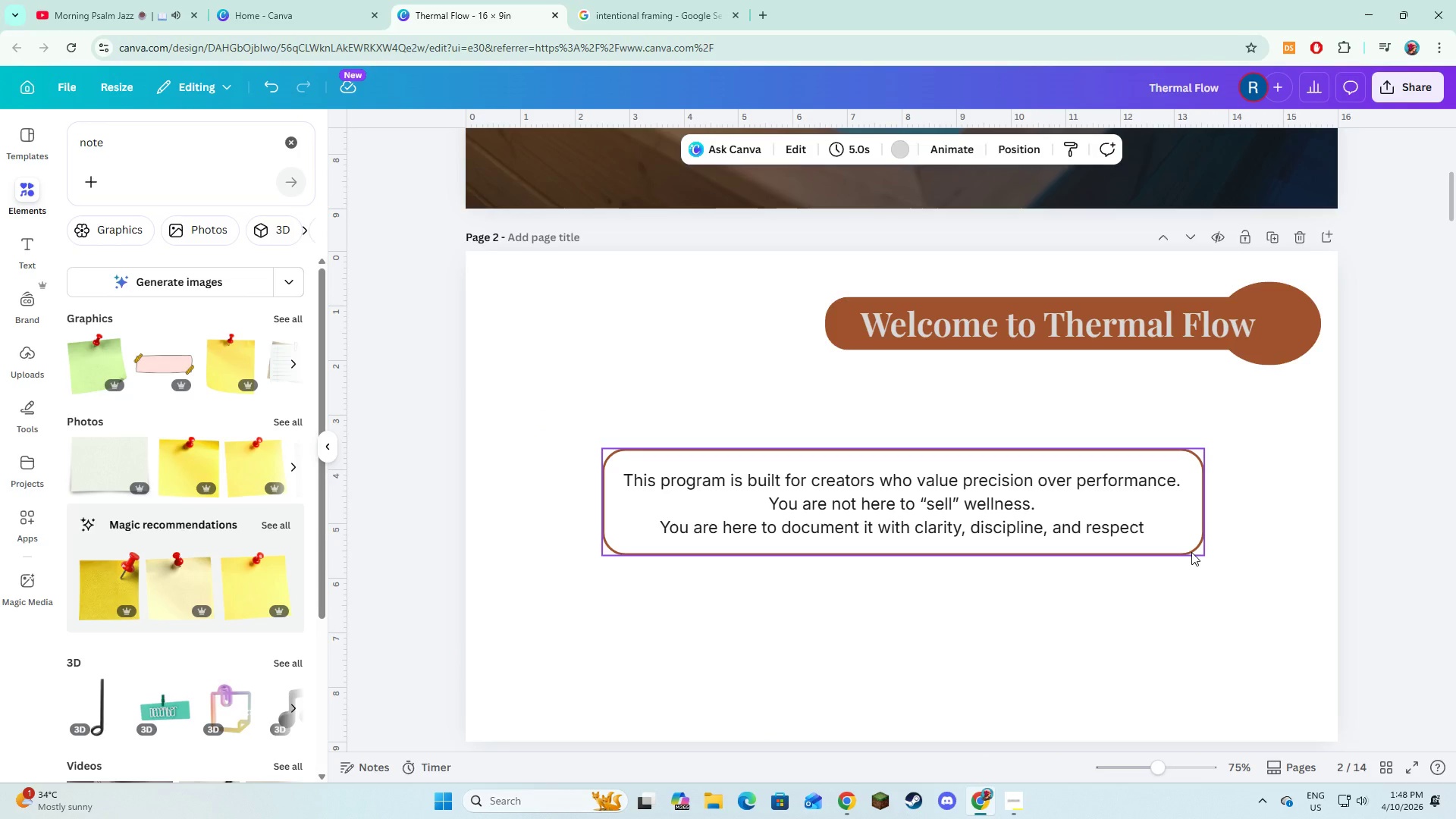 
wait(13.17)
 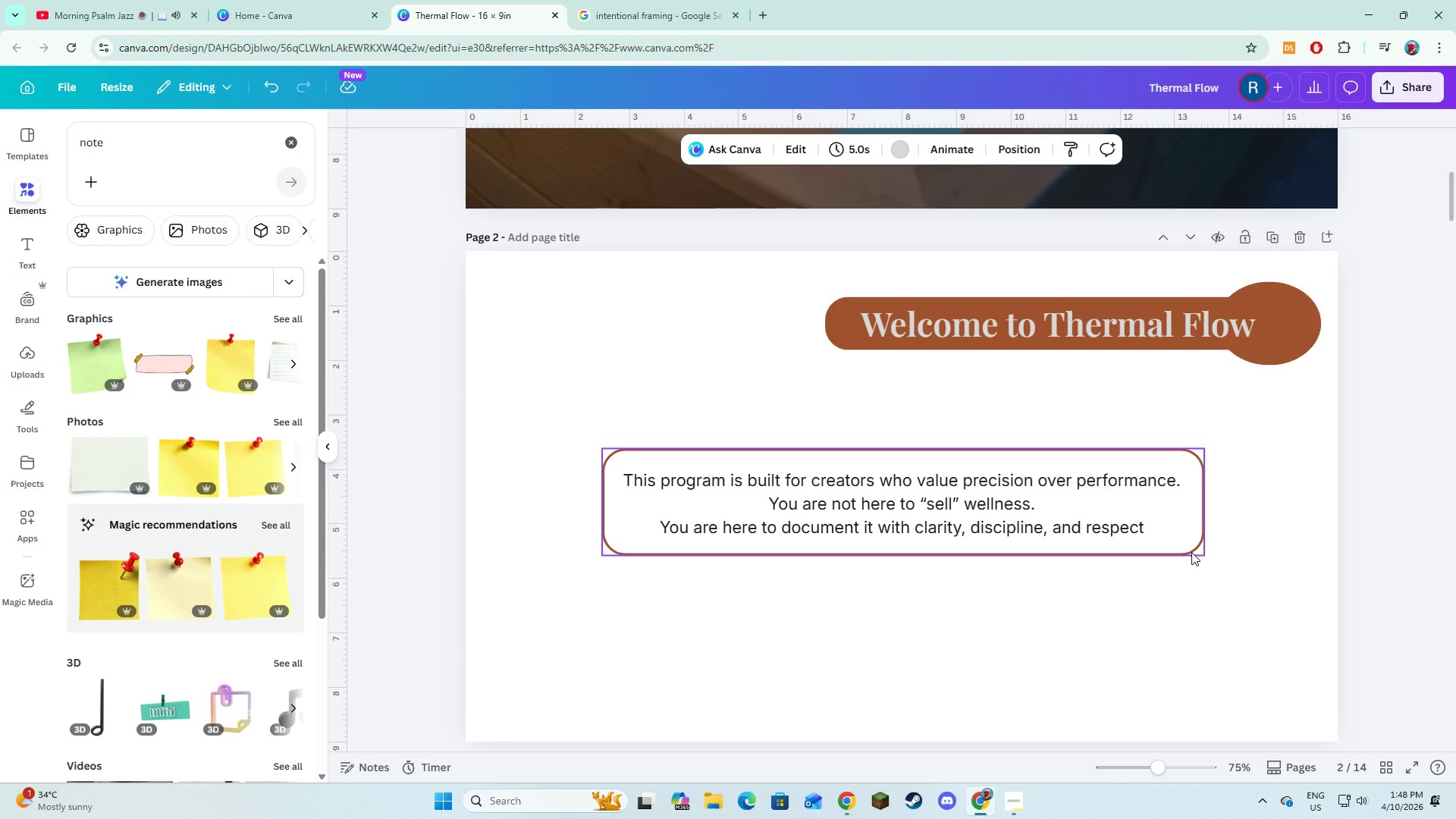 
left_click([1198, 614])
 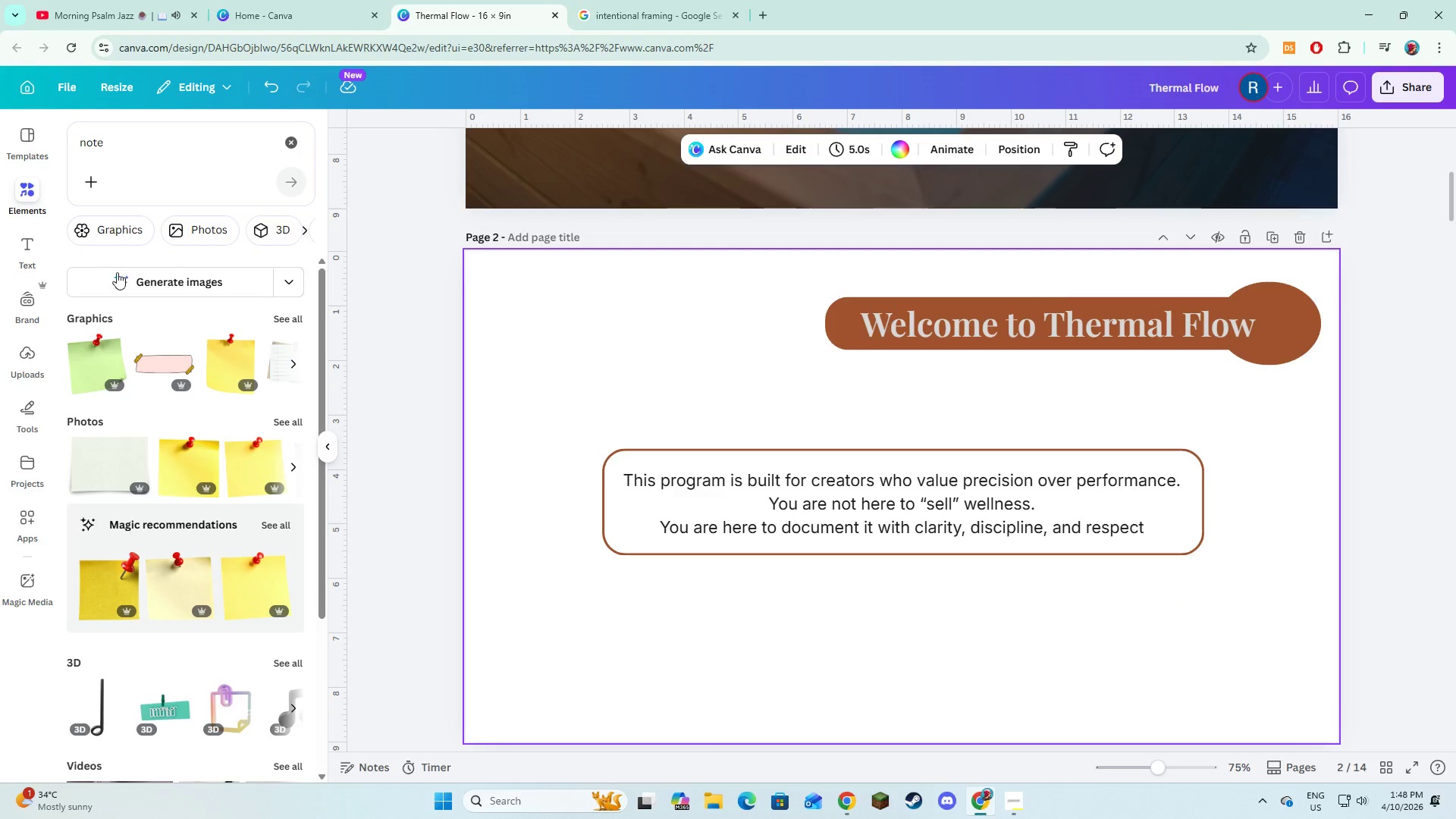 
double_click([220, 140])
 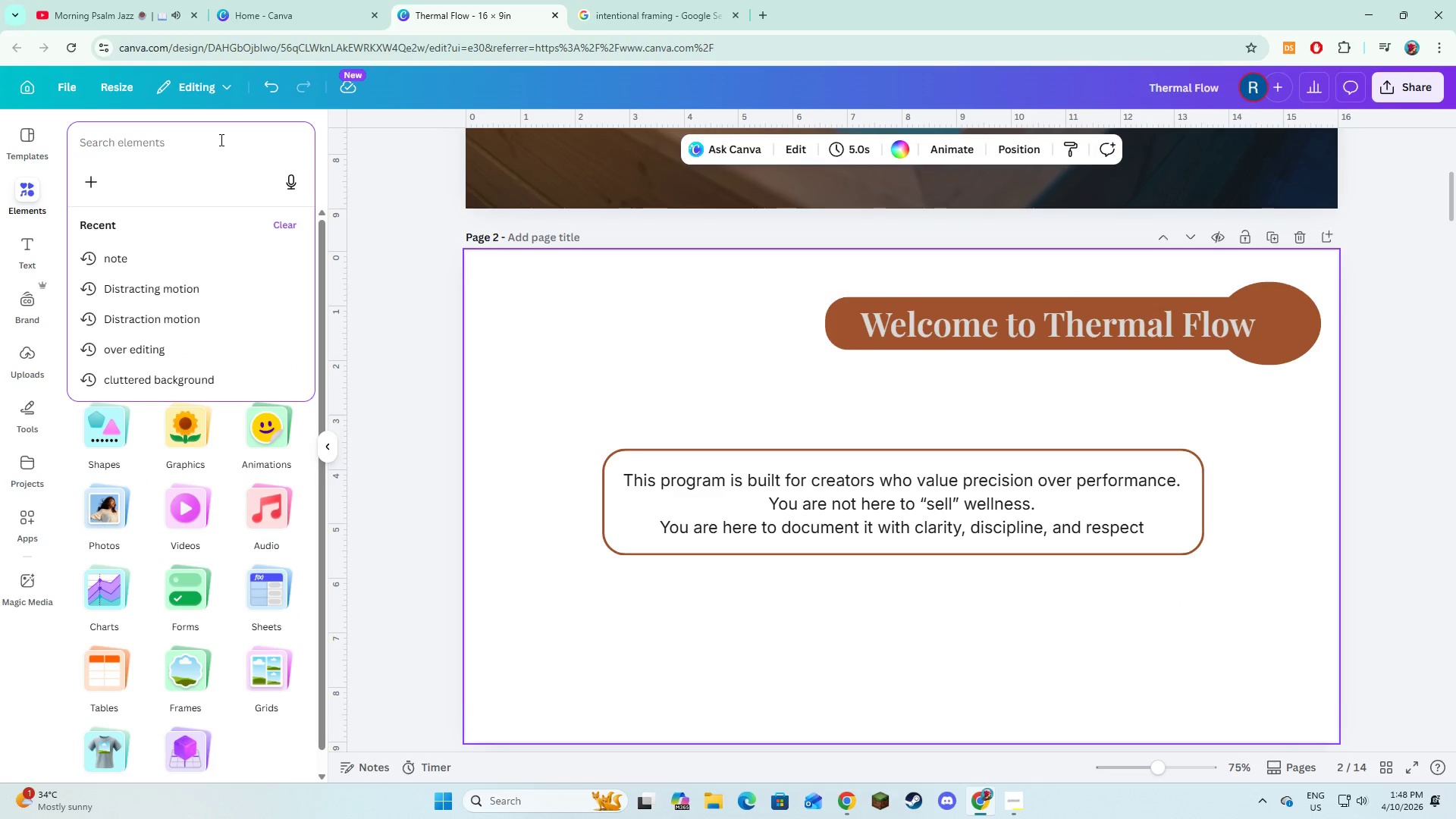 
type(faint linen)
 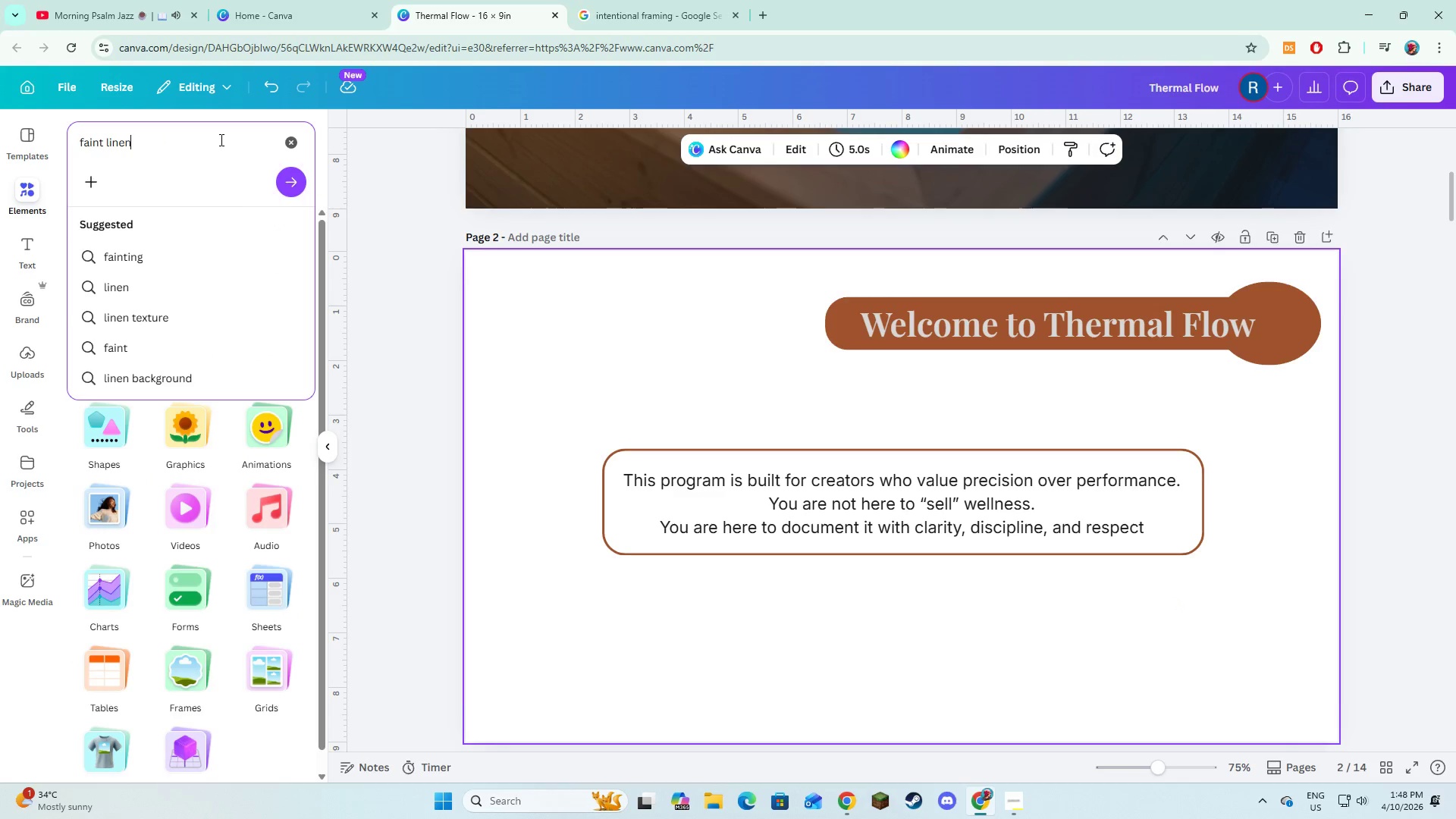 
key(Enter)
 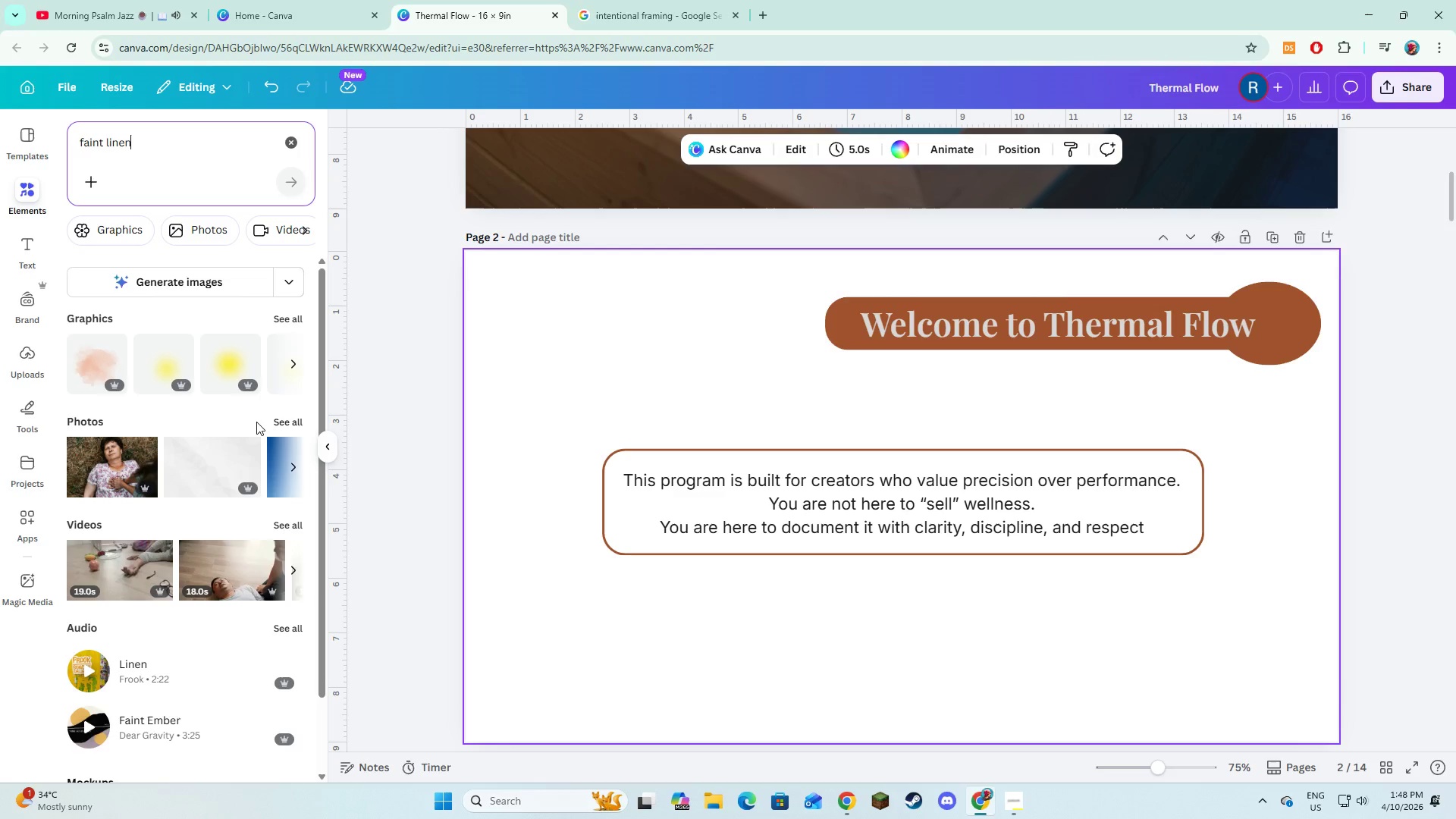 
left_click([276, 420])
 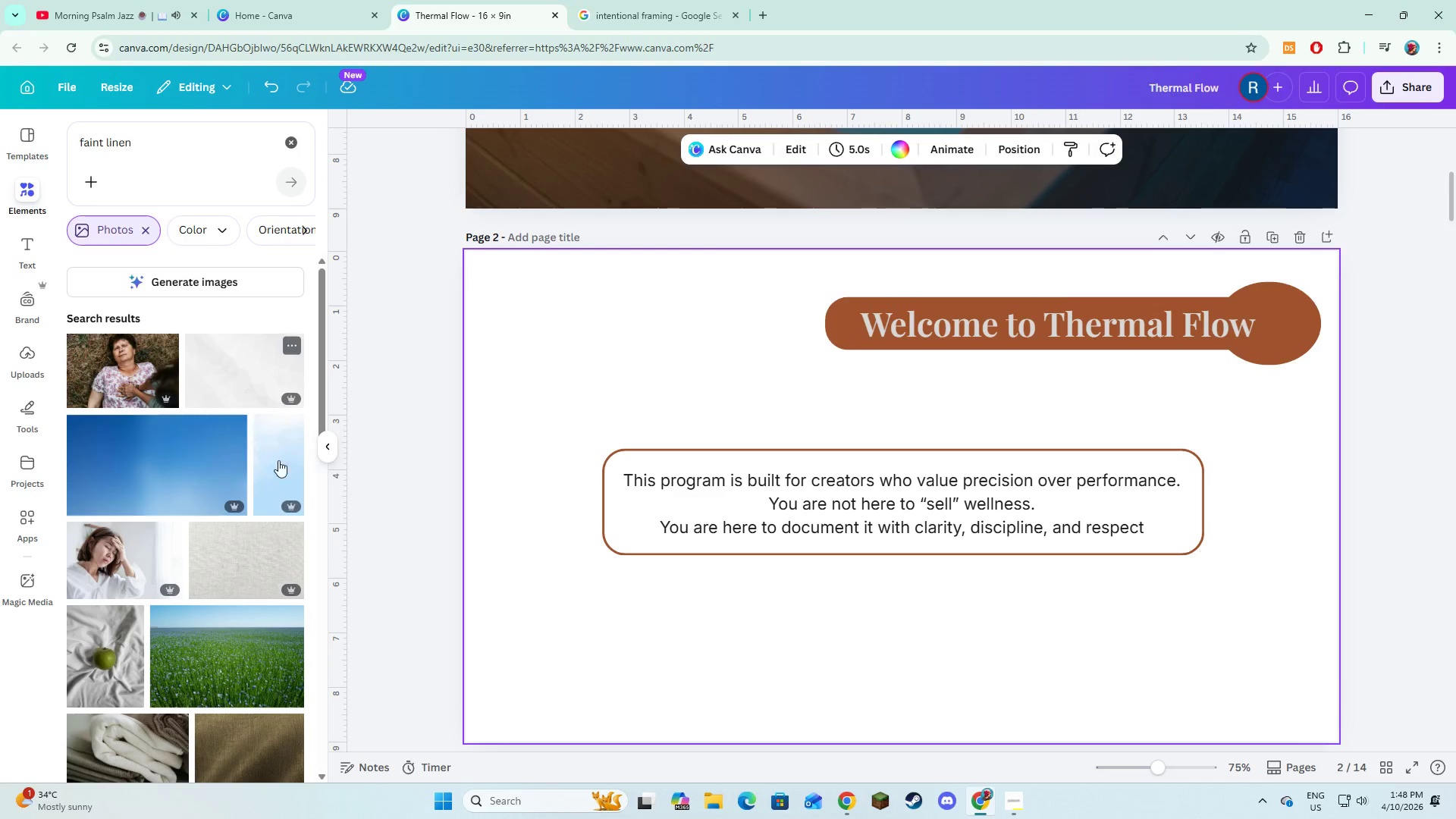 
scroll: coordinate [263, 544], scroll_direction: down, amount: 3.0
 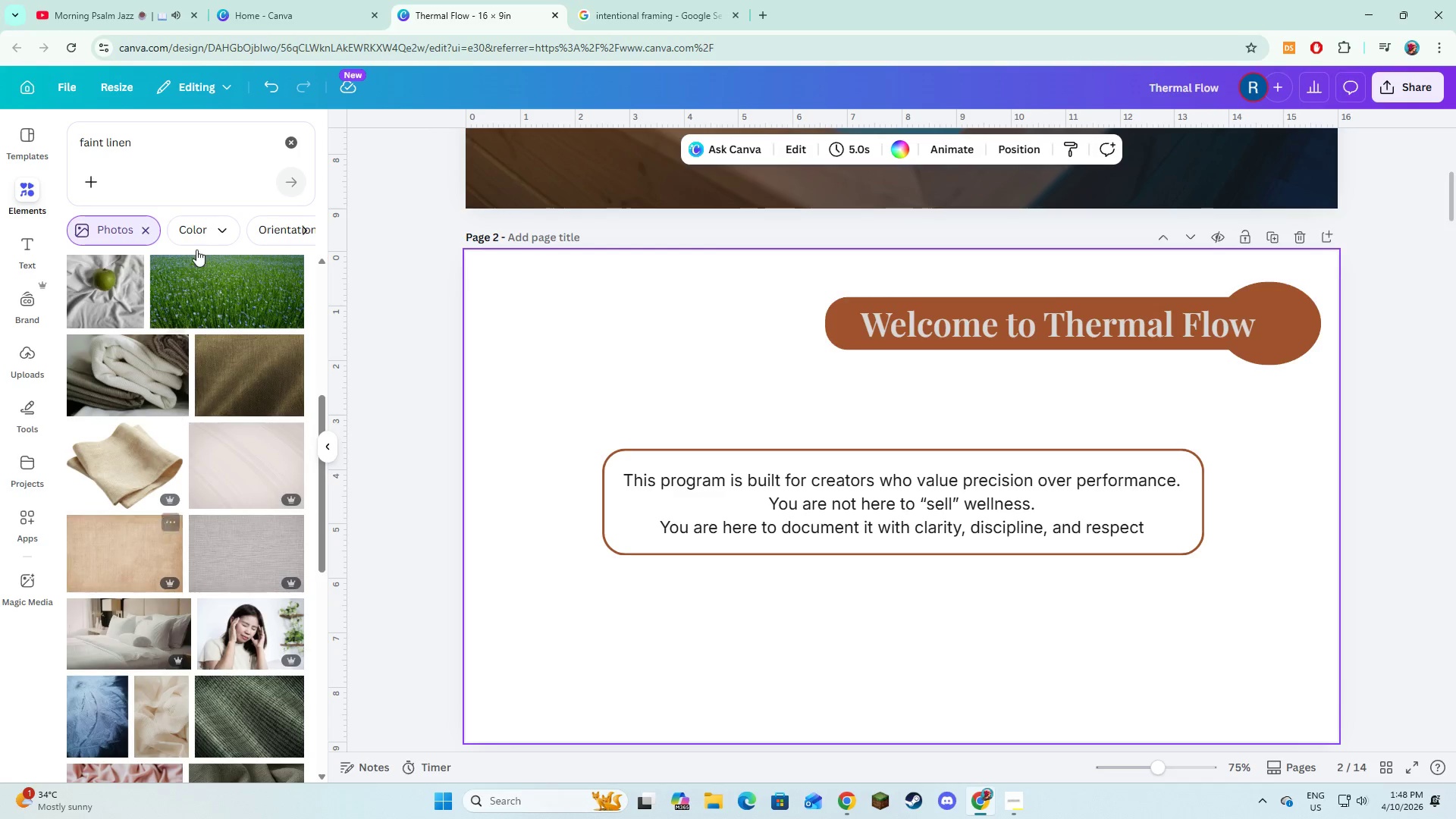 
left_click_drag(start_coordinate=[177, 143], to_coordinate=[77, 138])
 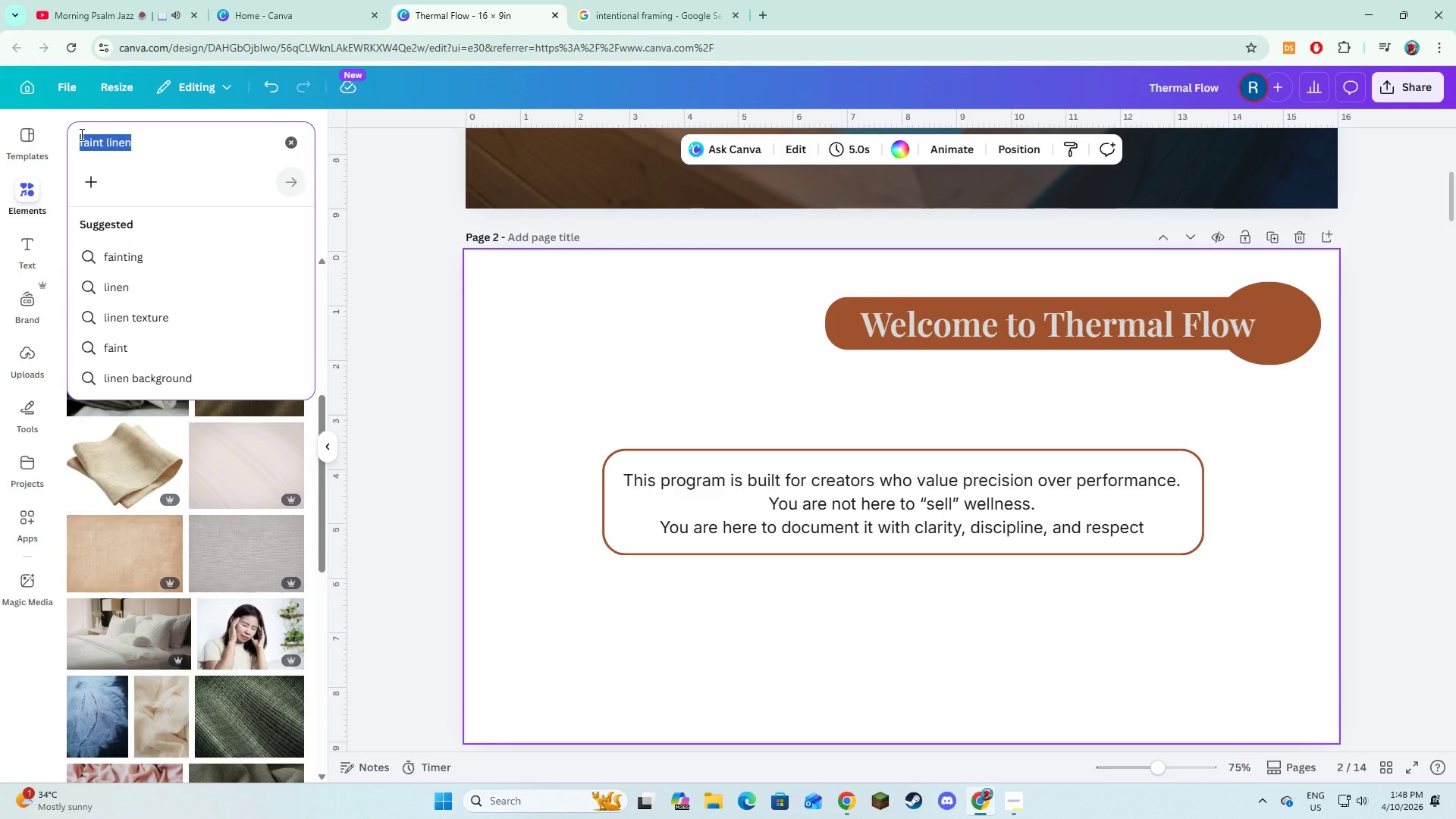 
key(Control+V)
 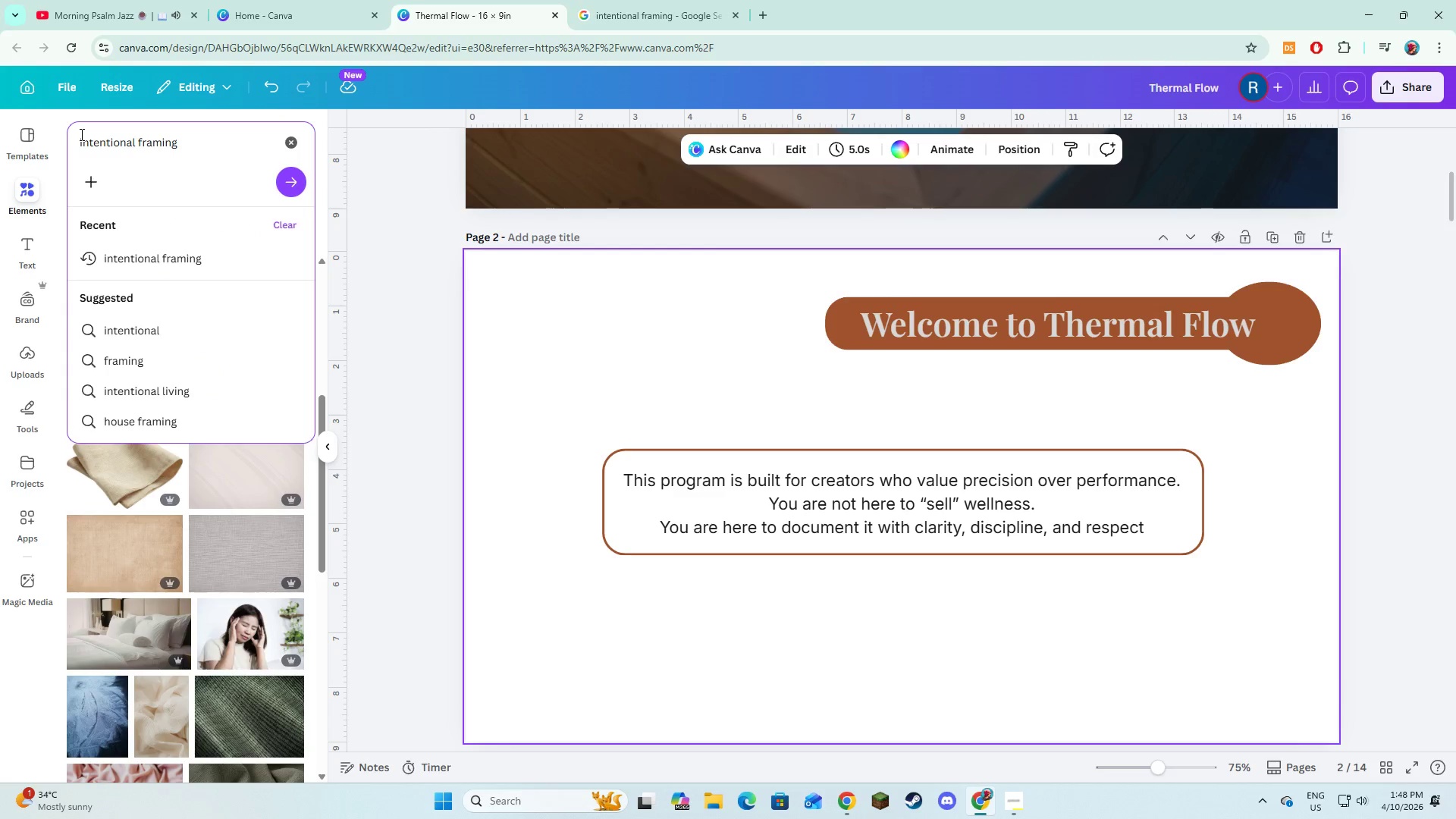 
key(Control+ControlLeft)
 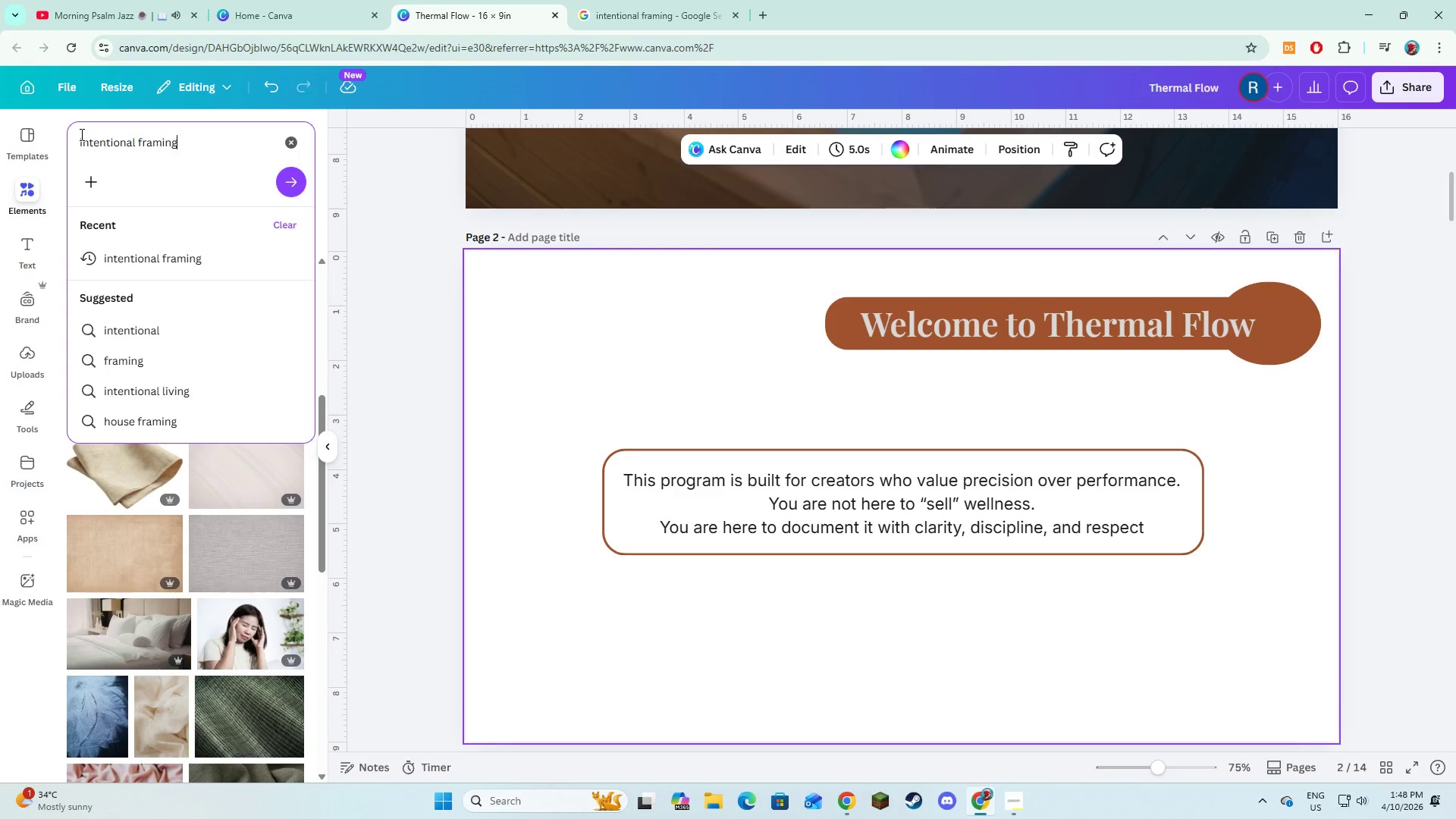 
key(Control+Z)
 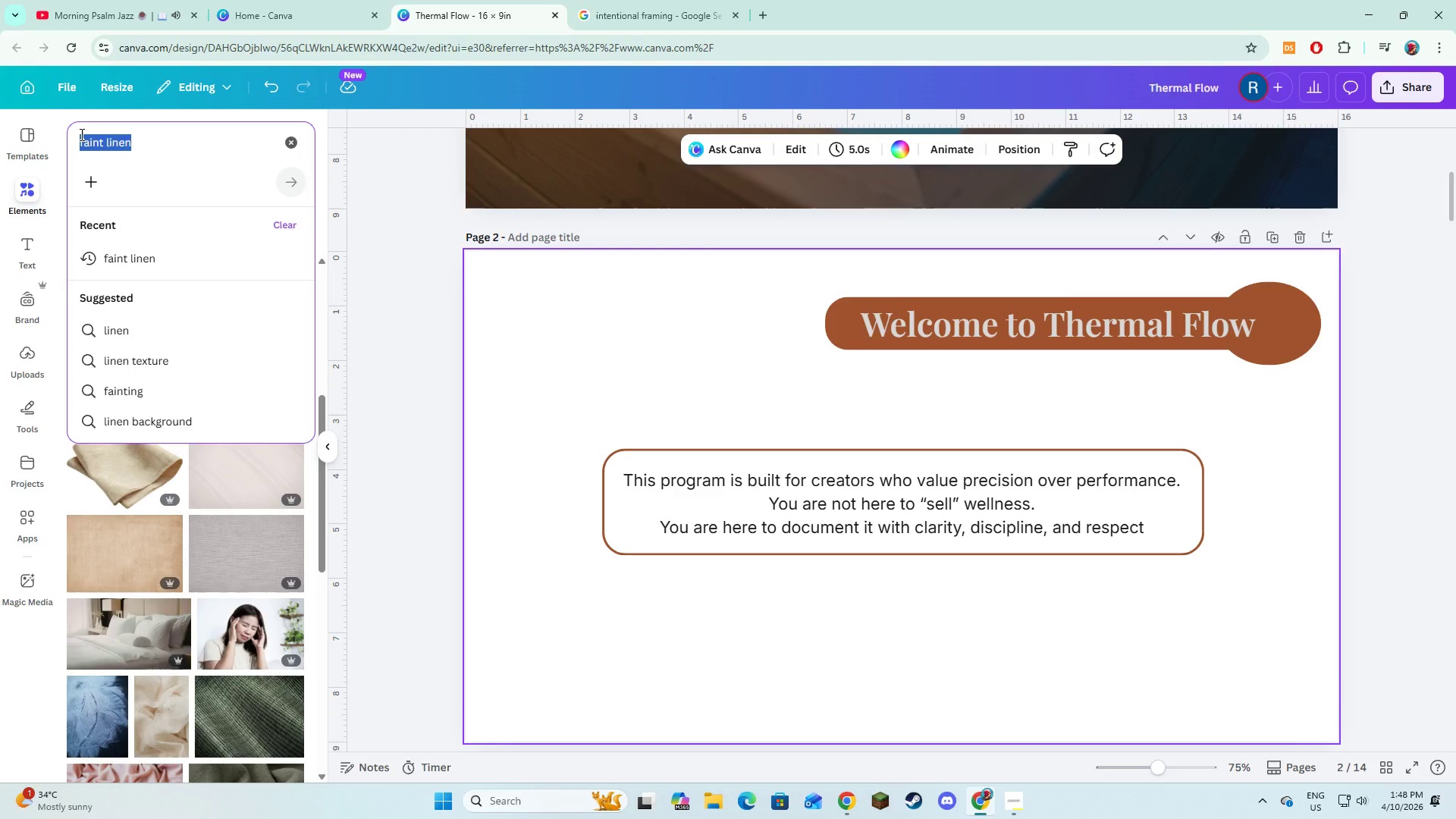 
key(Control+C)
 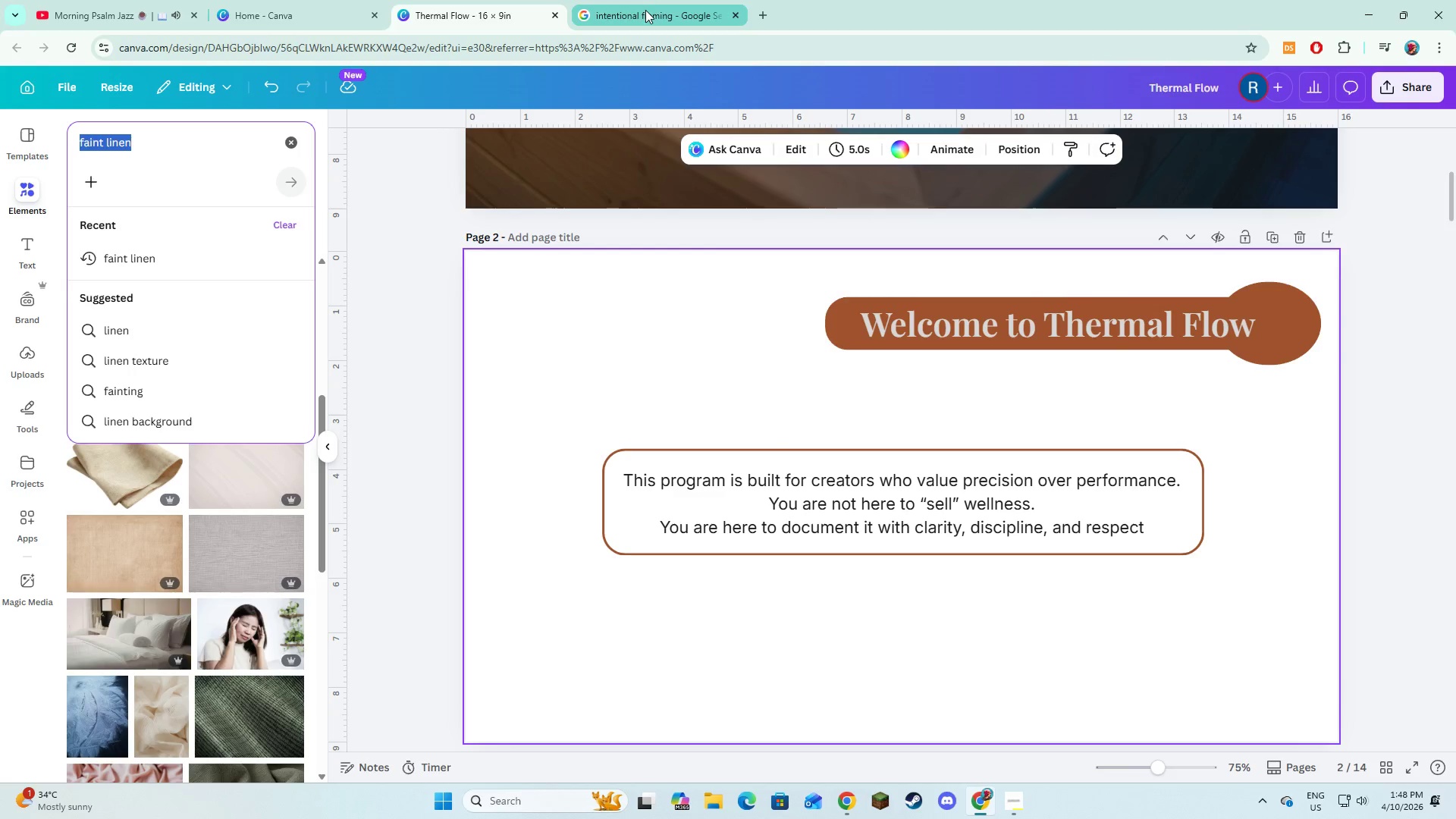 
left_click_drag(start_coordinate=[300, 99], to_coordinate=[169, 103])
 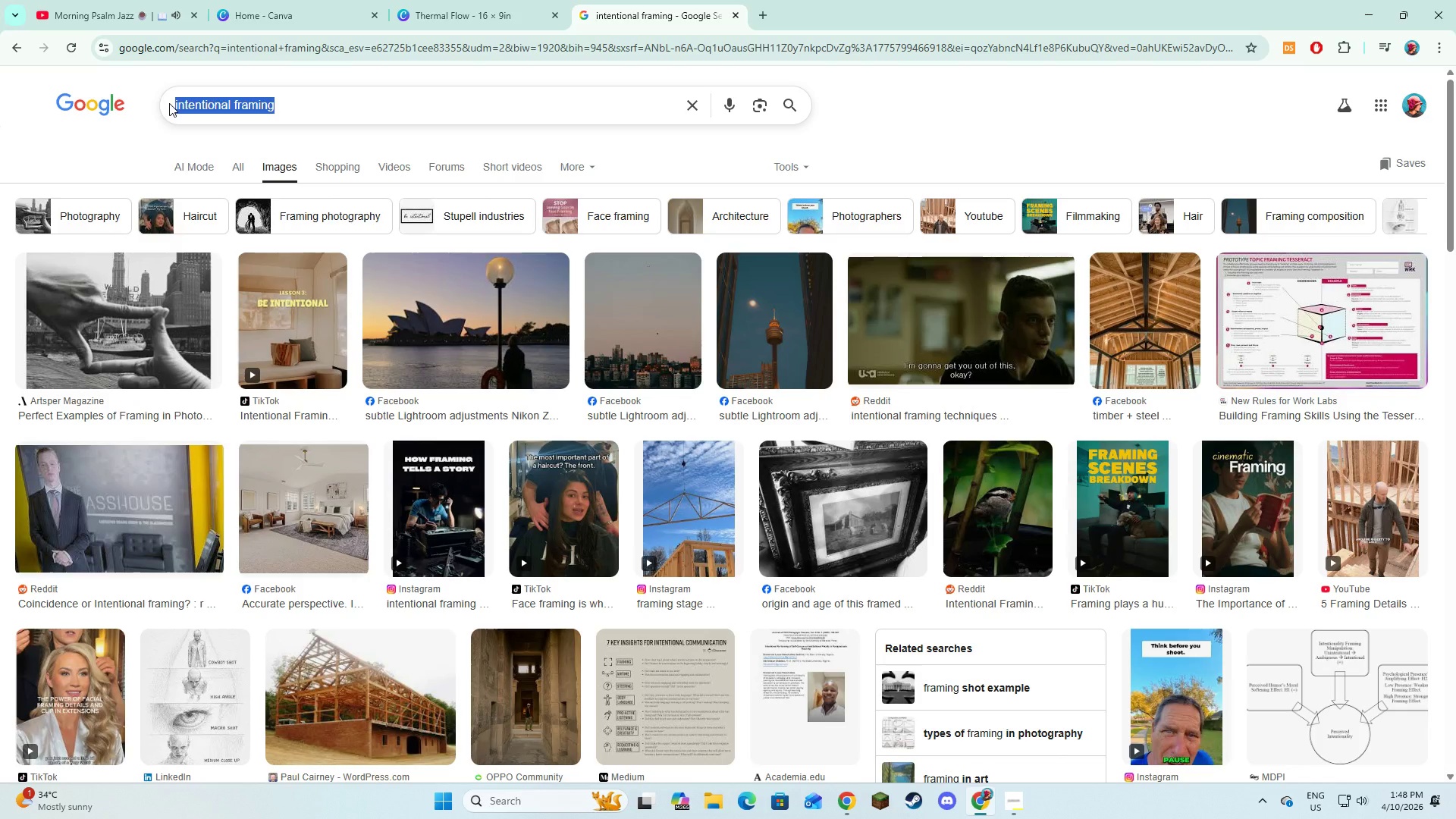 
key(Control+V)
 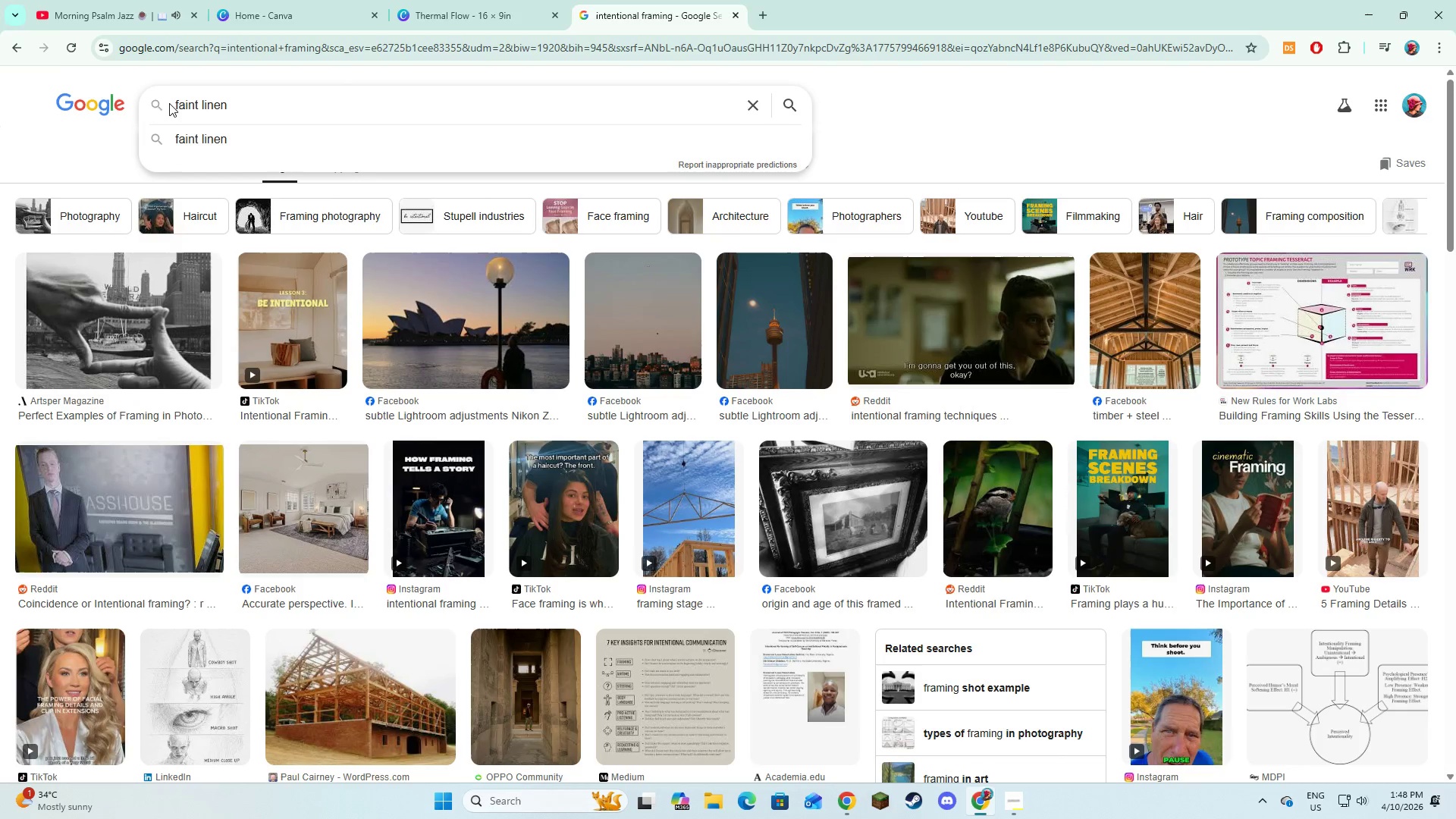 
key(Enter)
 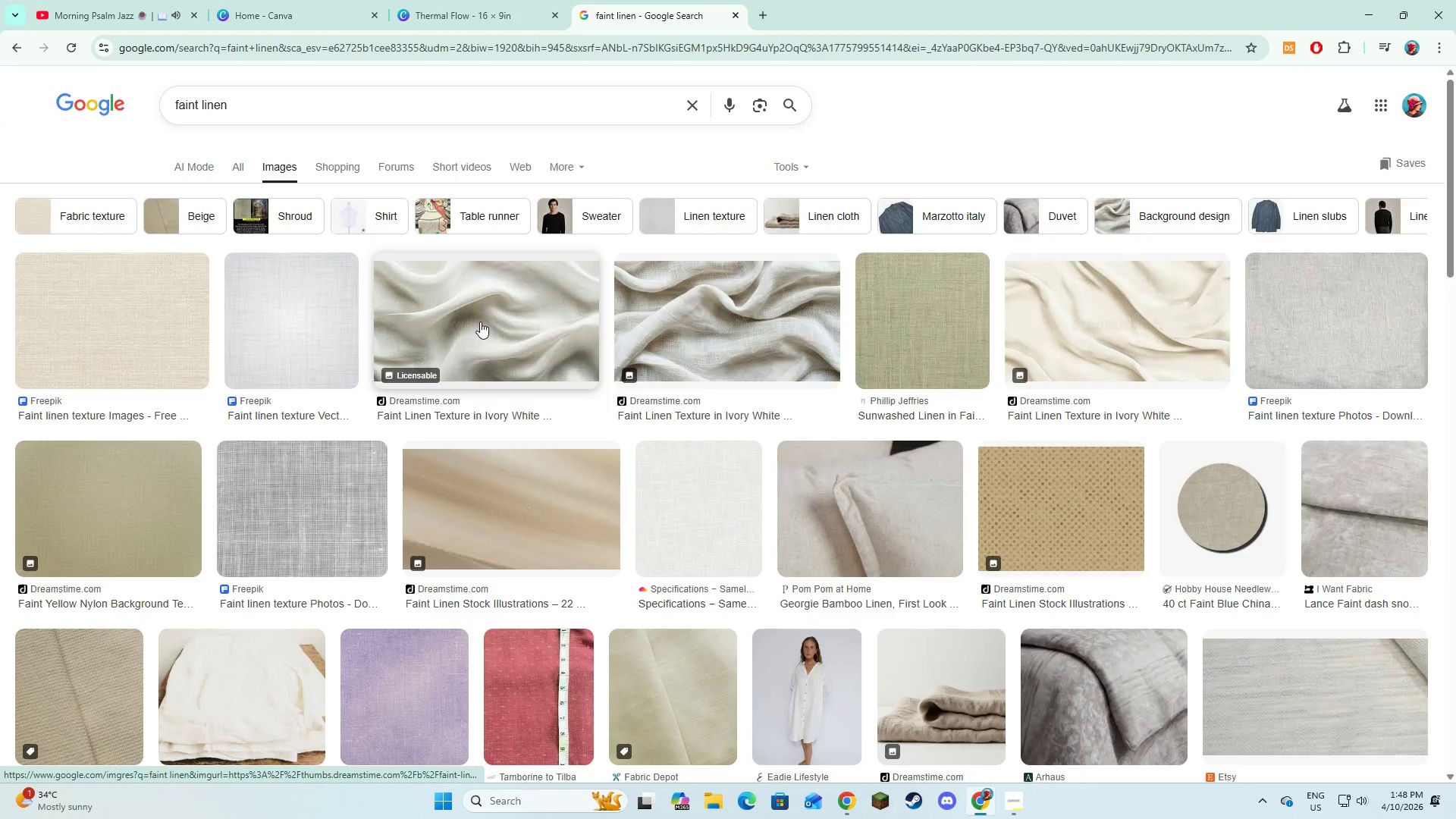 
left_click([493, 0])
 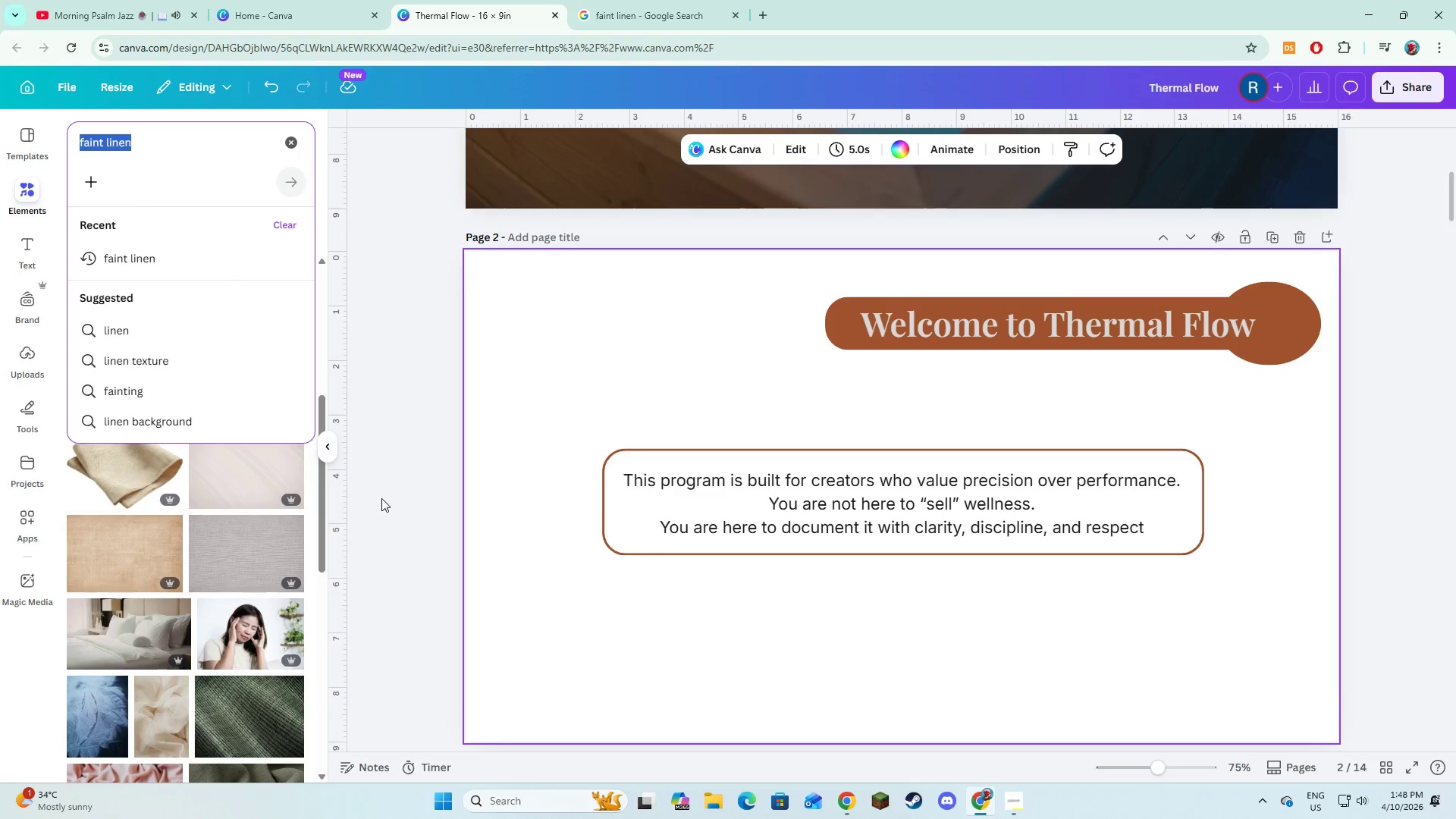 
left_click([391, 494])
 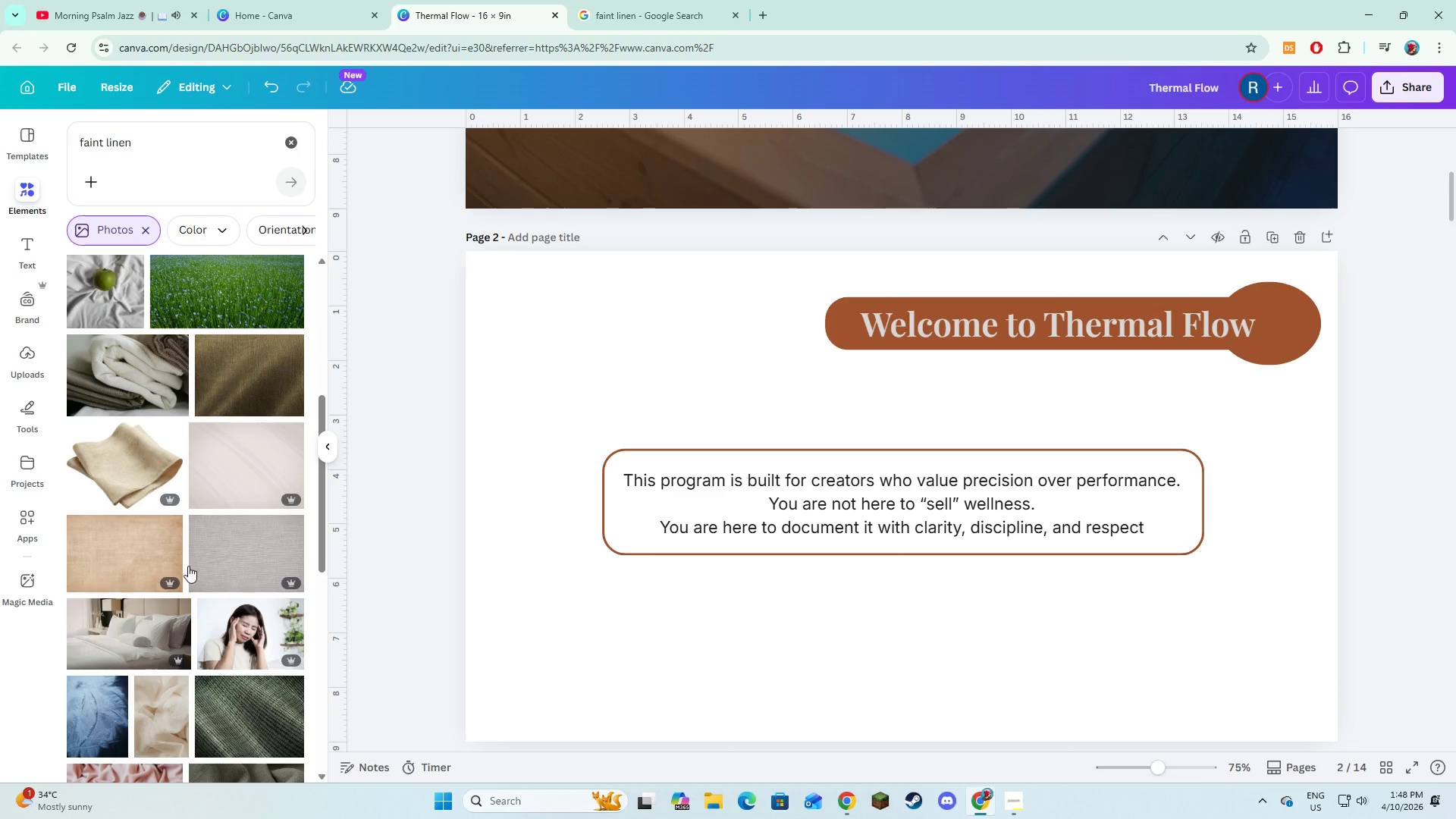 
scroll: coordinate [194, 570], scroll_direction: down, amount: 1.0
 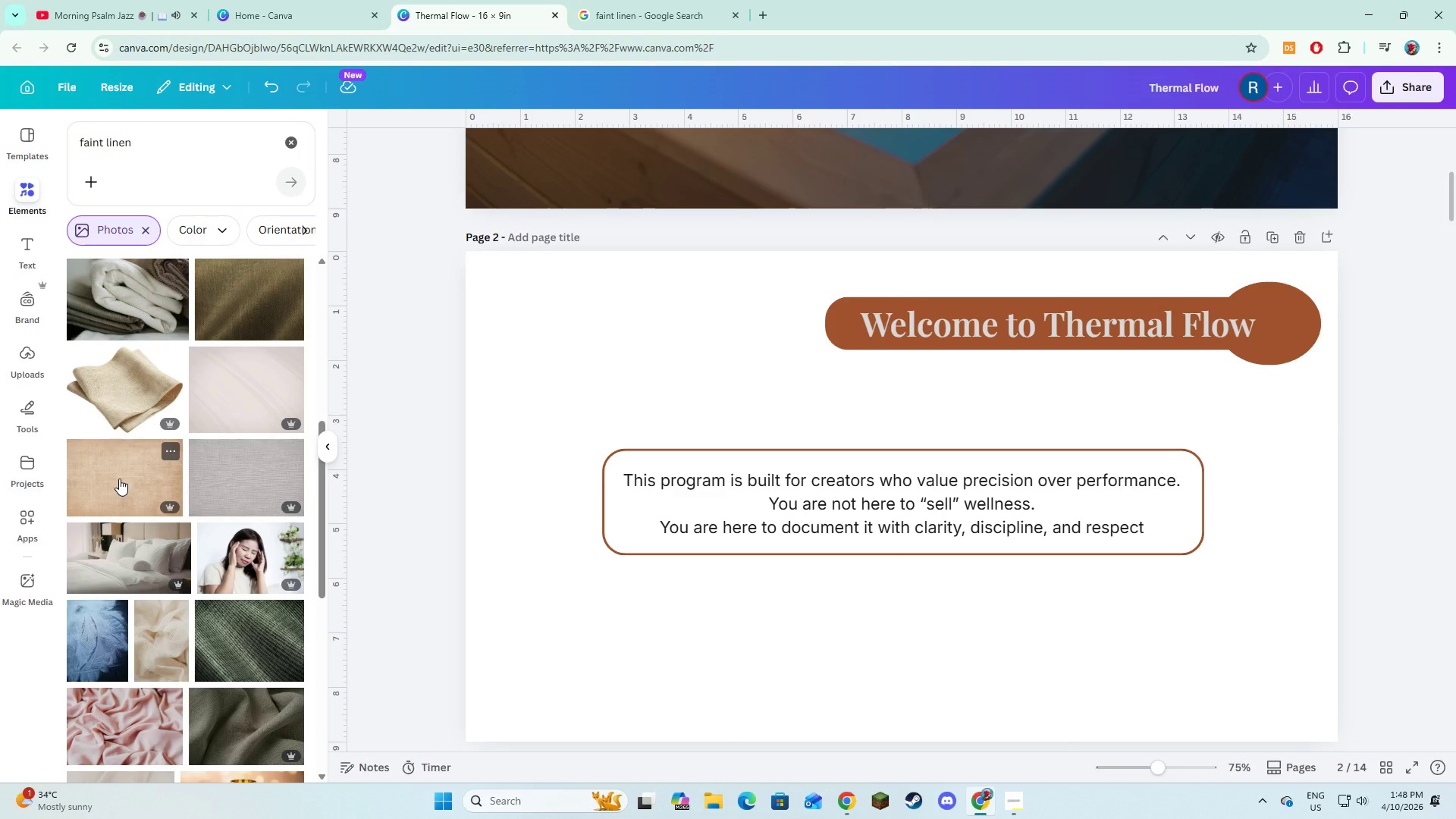 
left_click([119, 479])
 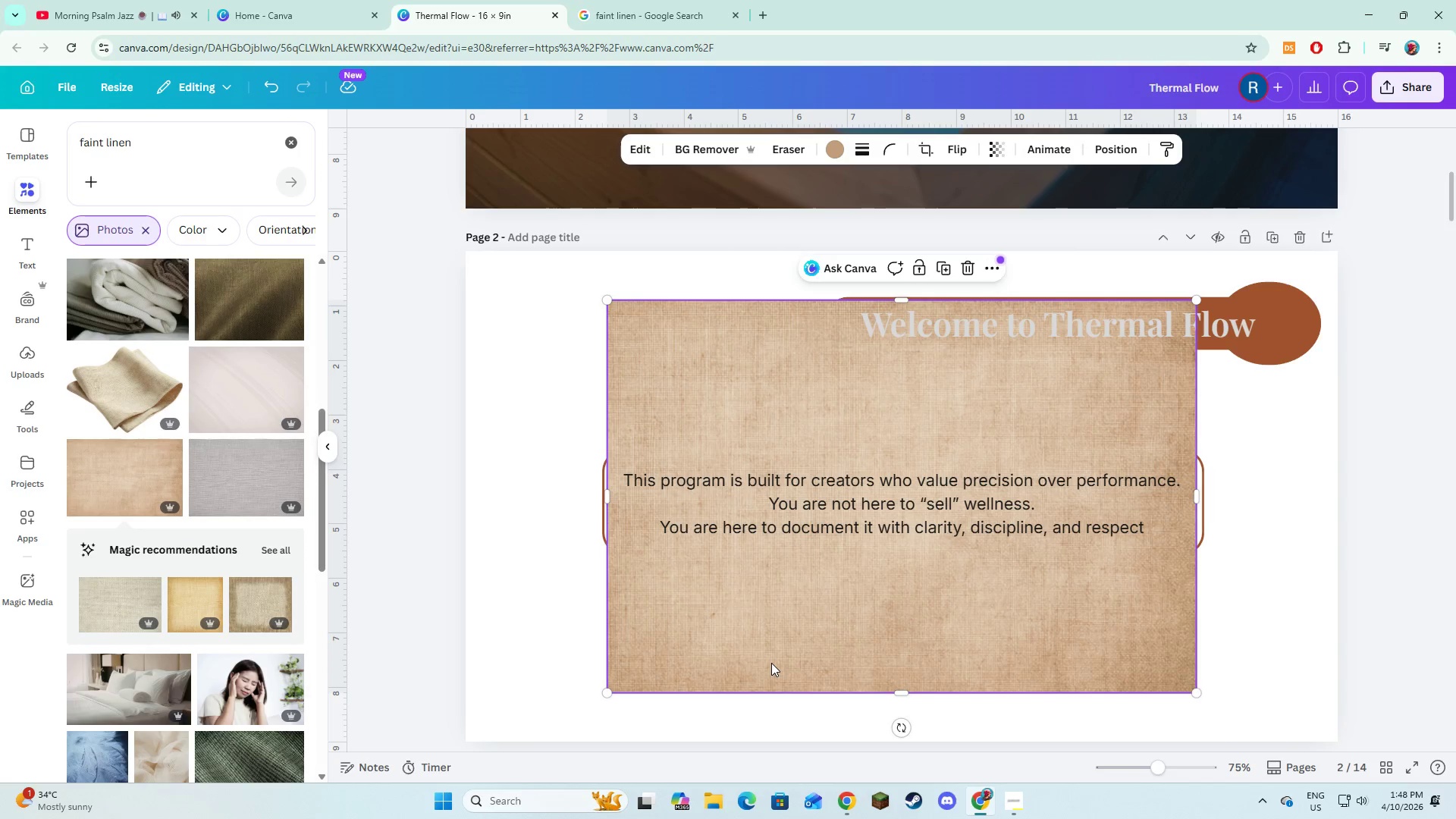 
left_click_drag(start_coordinate=[765, 658], to_coordinate=[623, 609])
 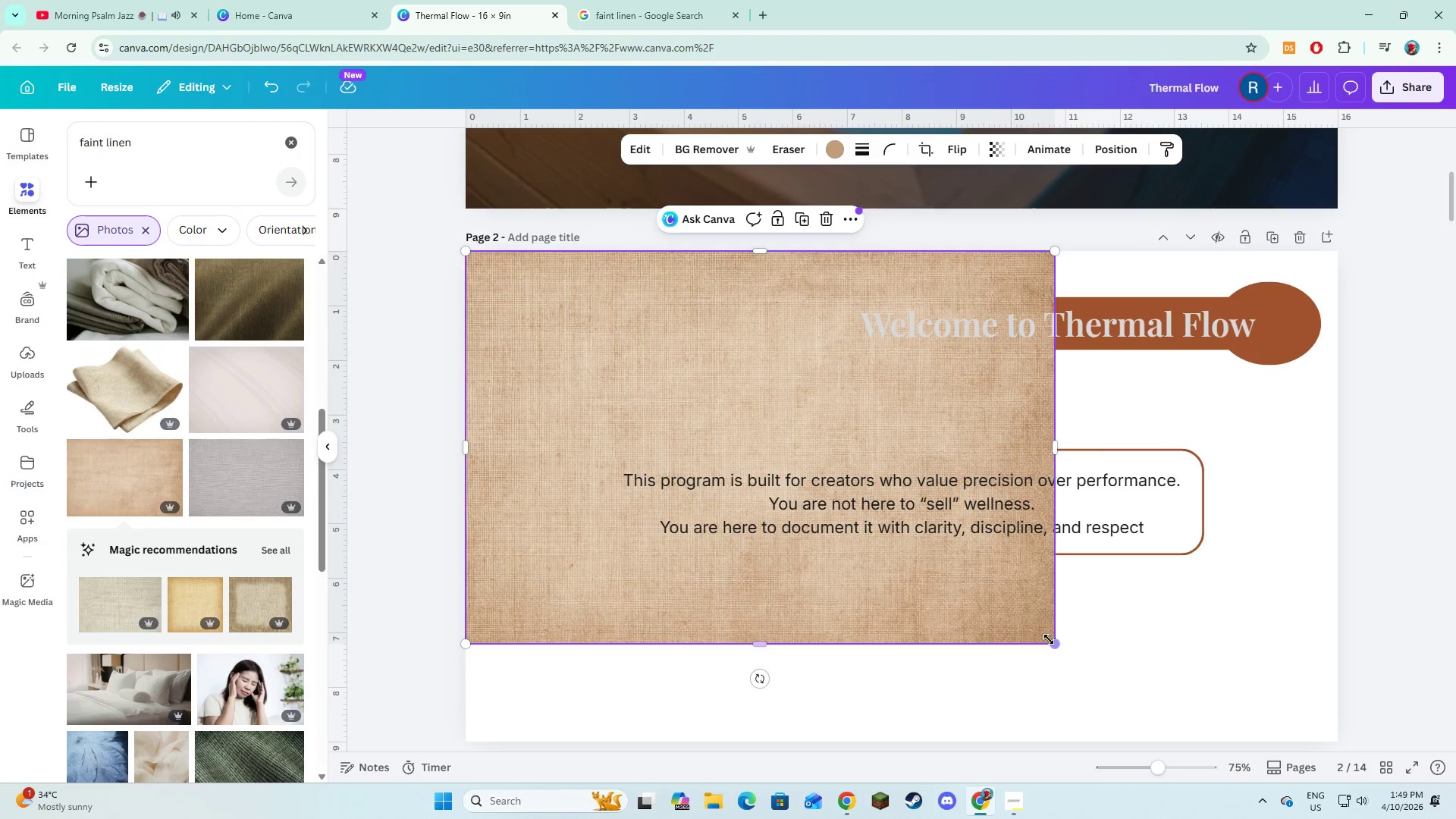 
left_click_drag(start_coordinate=[1049, 639], to_coordinate=[1237, 717])
 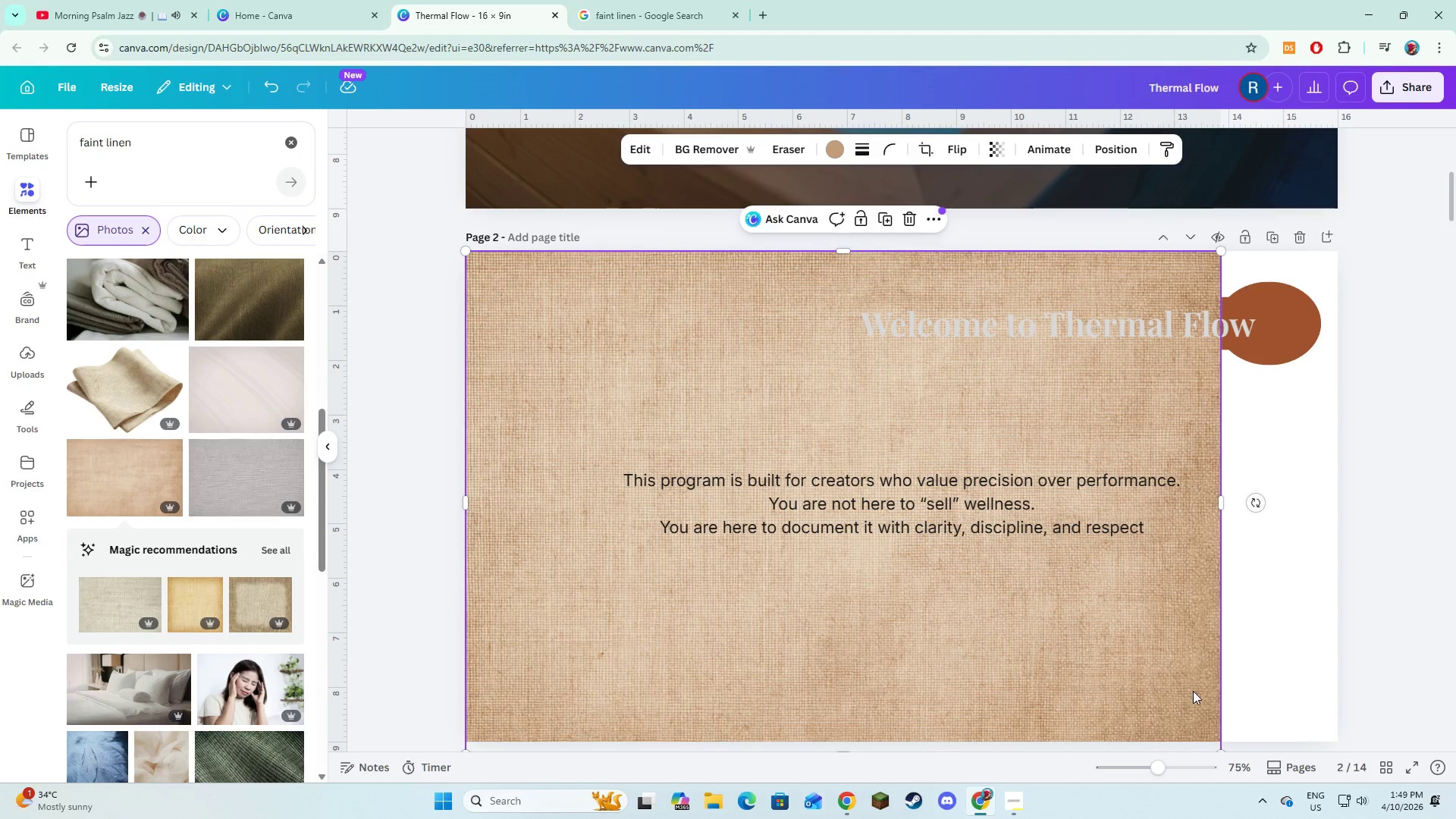 
scroll: coordinate [1196, 673], scroll_direction: down, amount: 3.0
 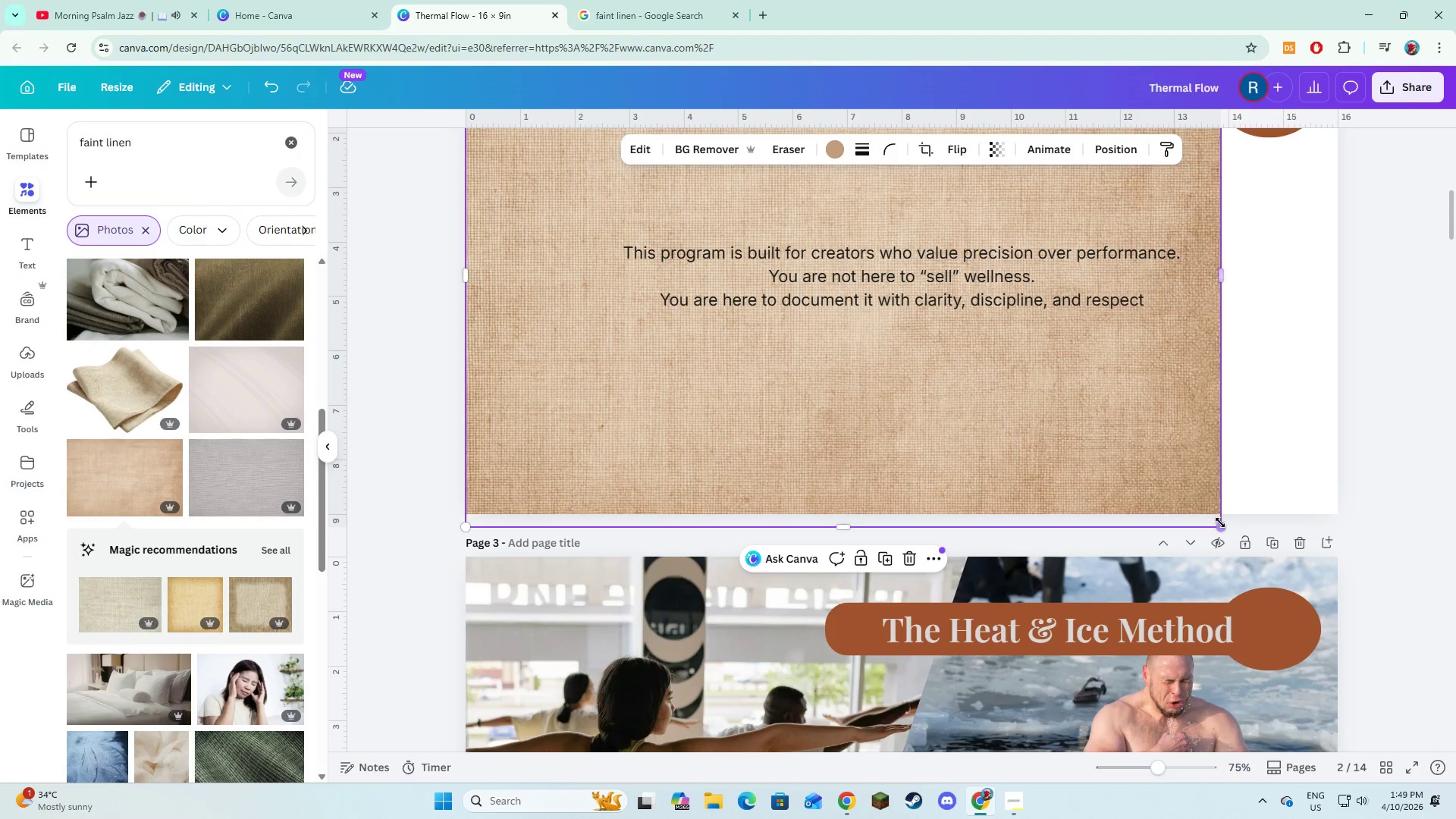 
left_click_drag(start_coordinate=[1220, 525], to_coordinate=[1357, 574])
 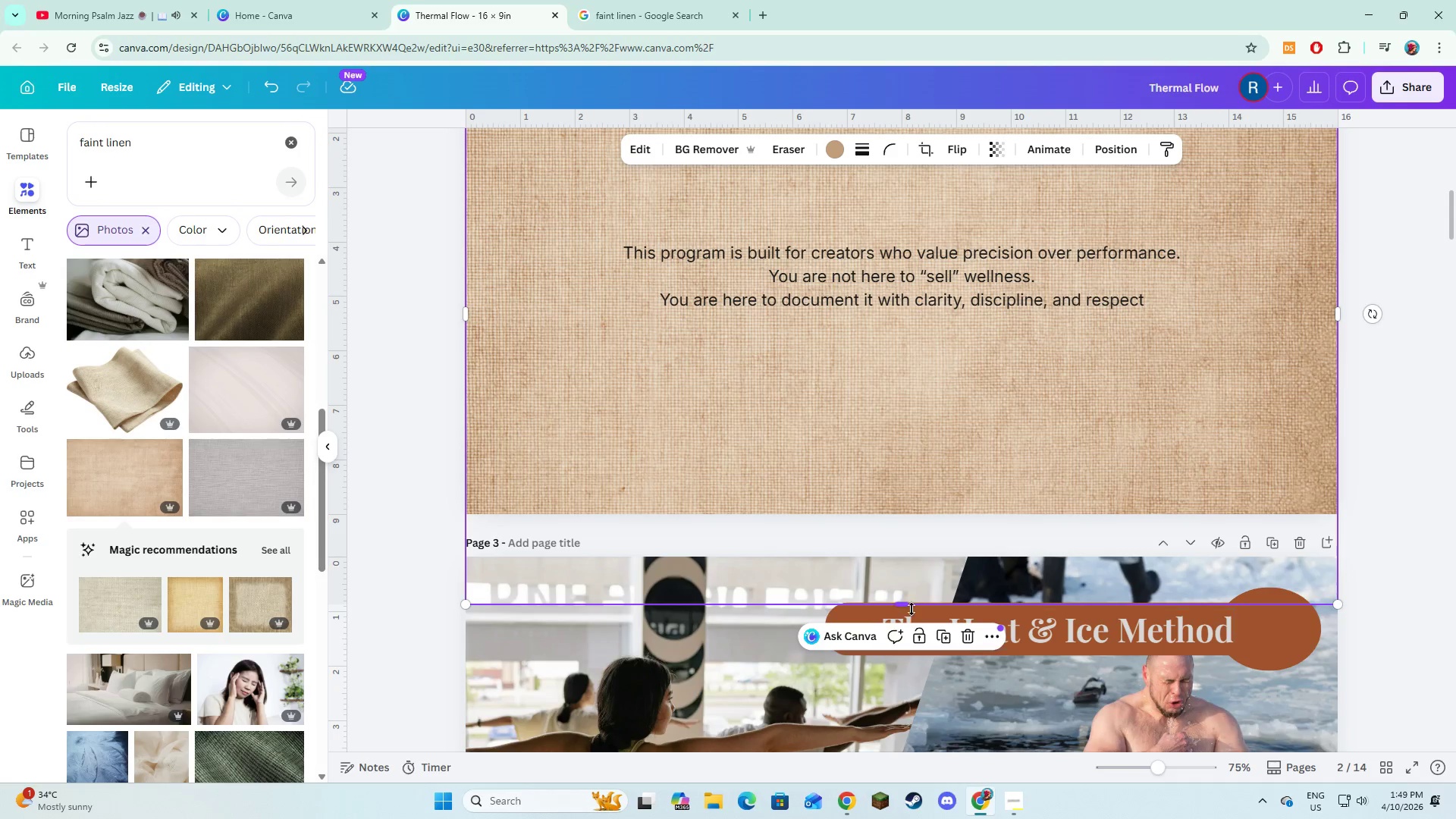 
left_click_drag(start_coordinate=[911, 608], to_coordinate=[921, 519])
 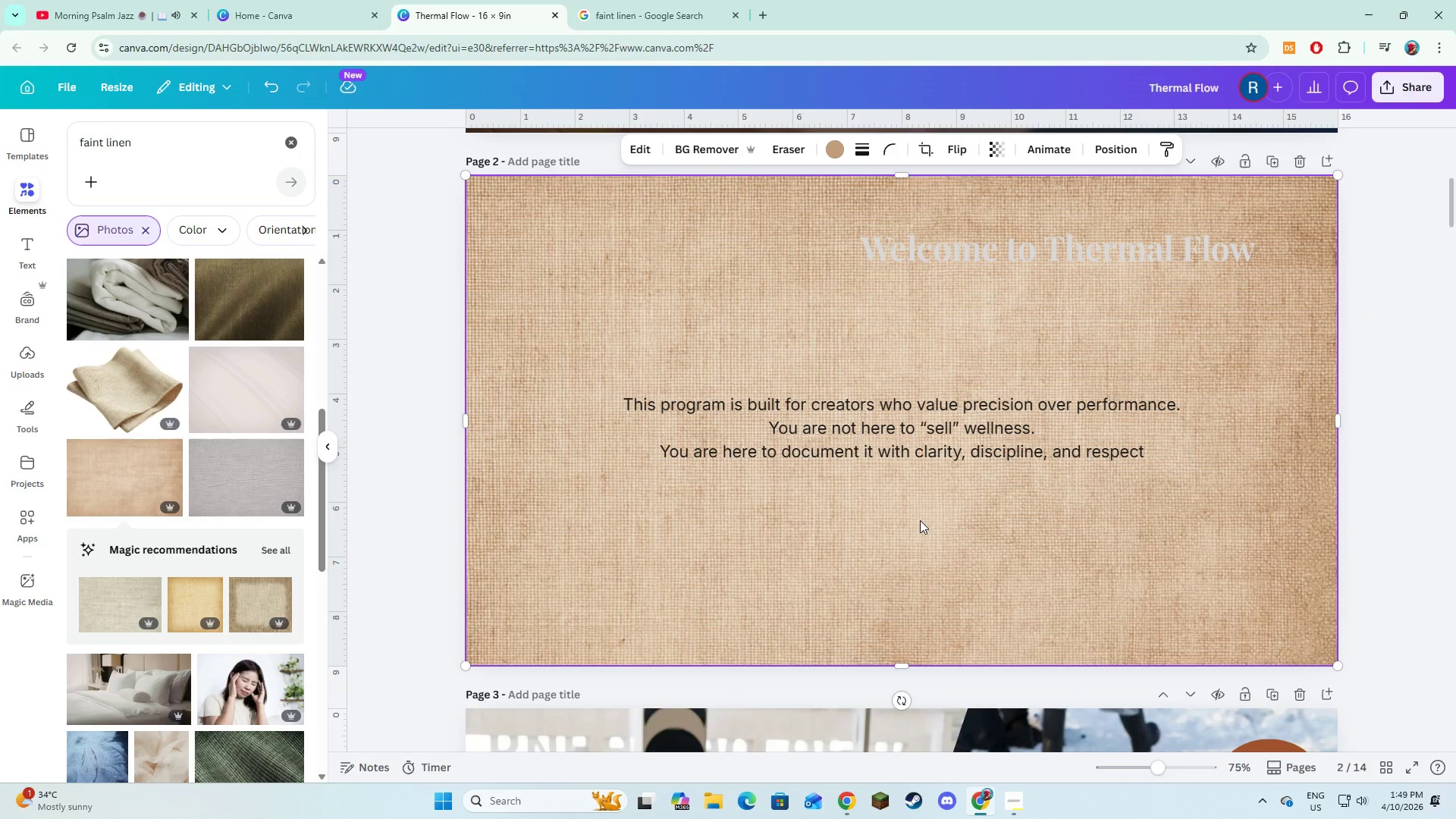 
scroll: coordinate [920, 520], scroll_direction: up, amount: 2.0
 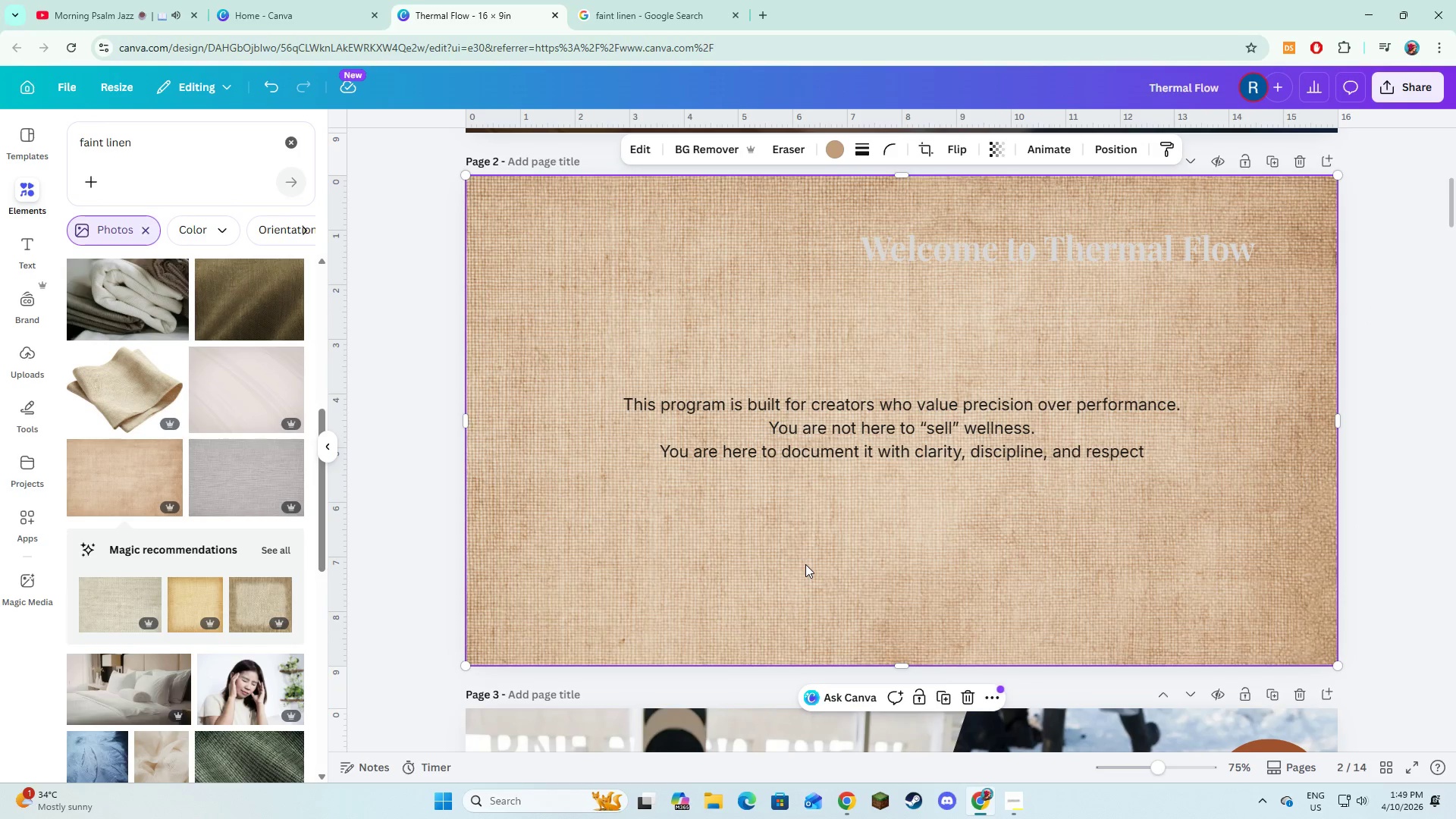 
right_click([805, 564])
 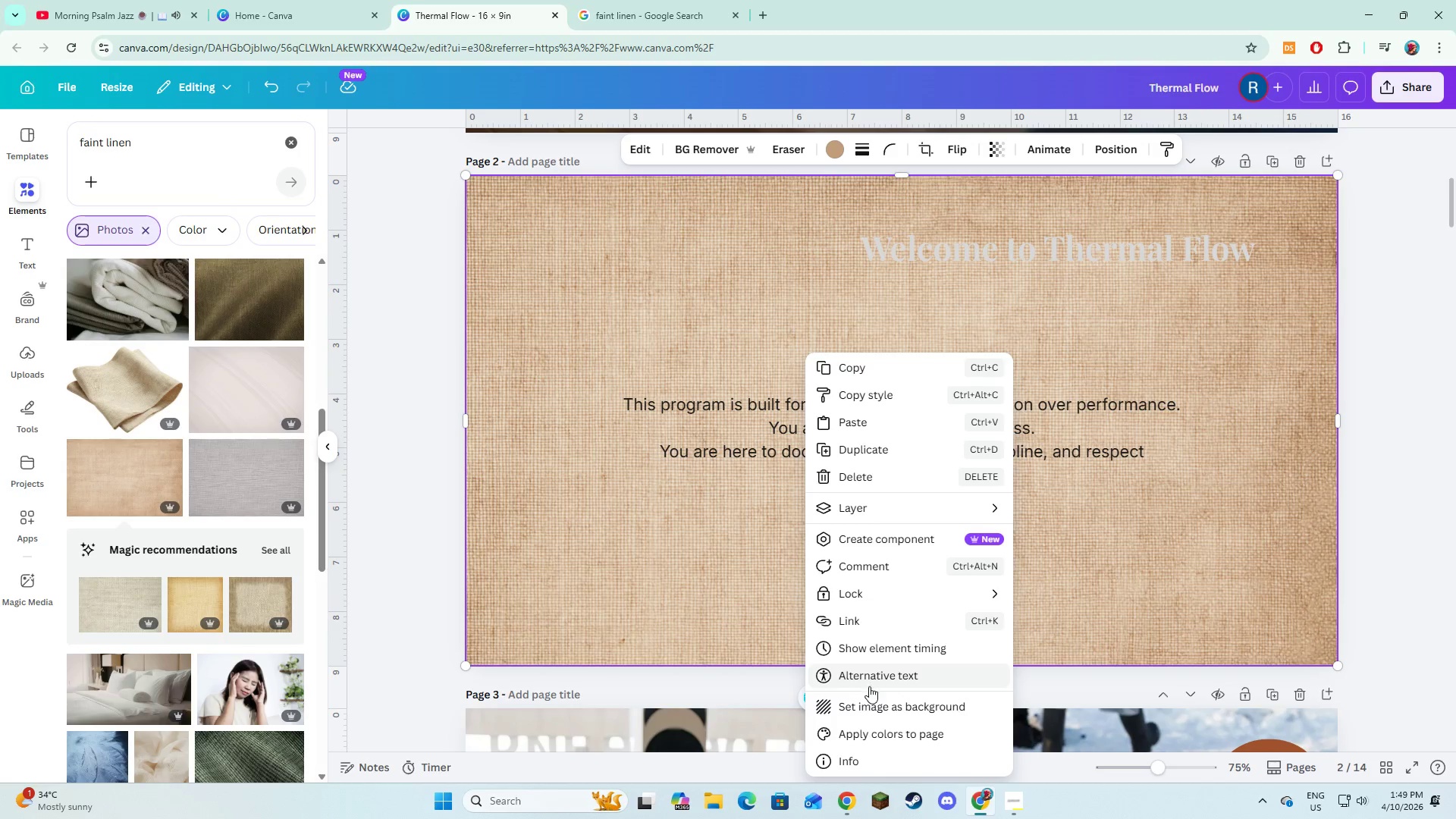 
left_click([869, 703])
 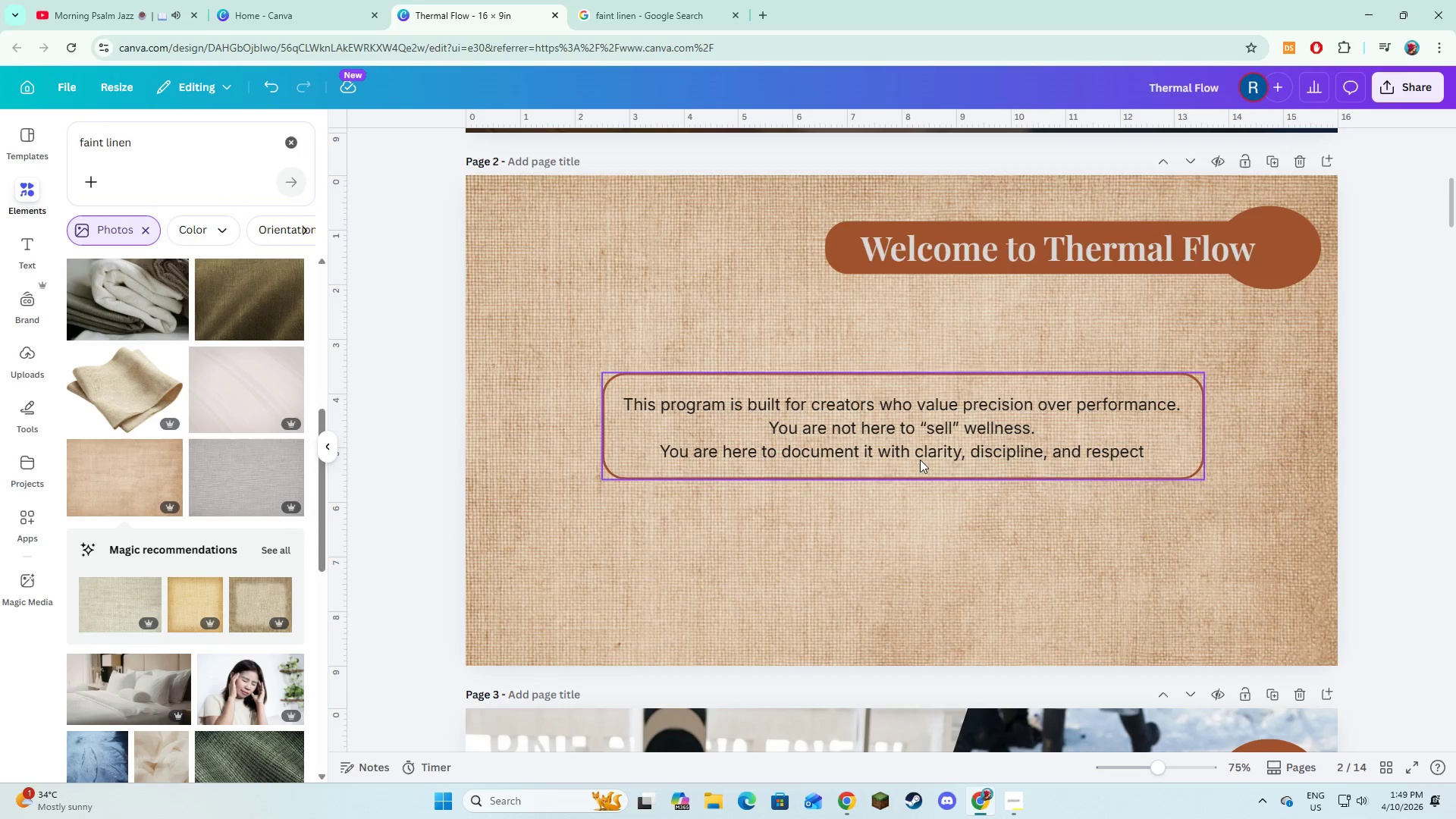 
left_click([919, 475])
 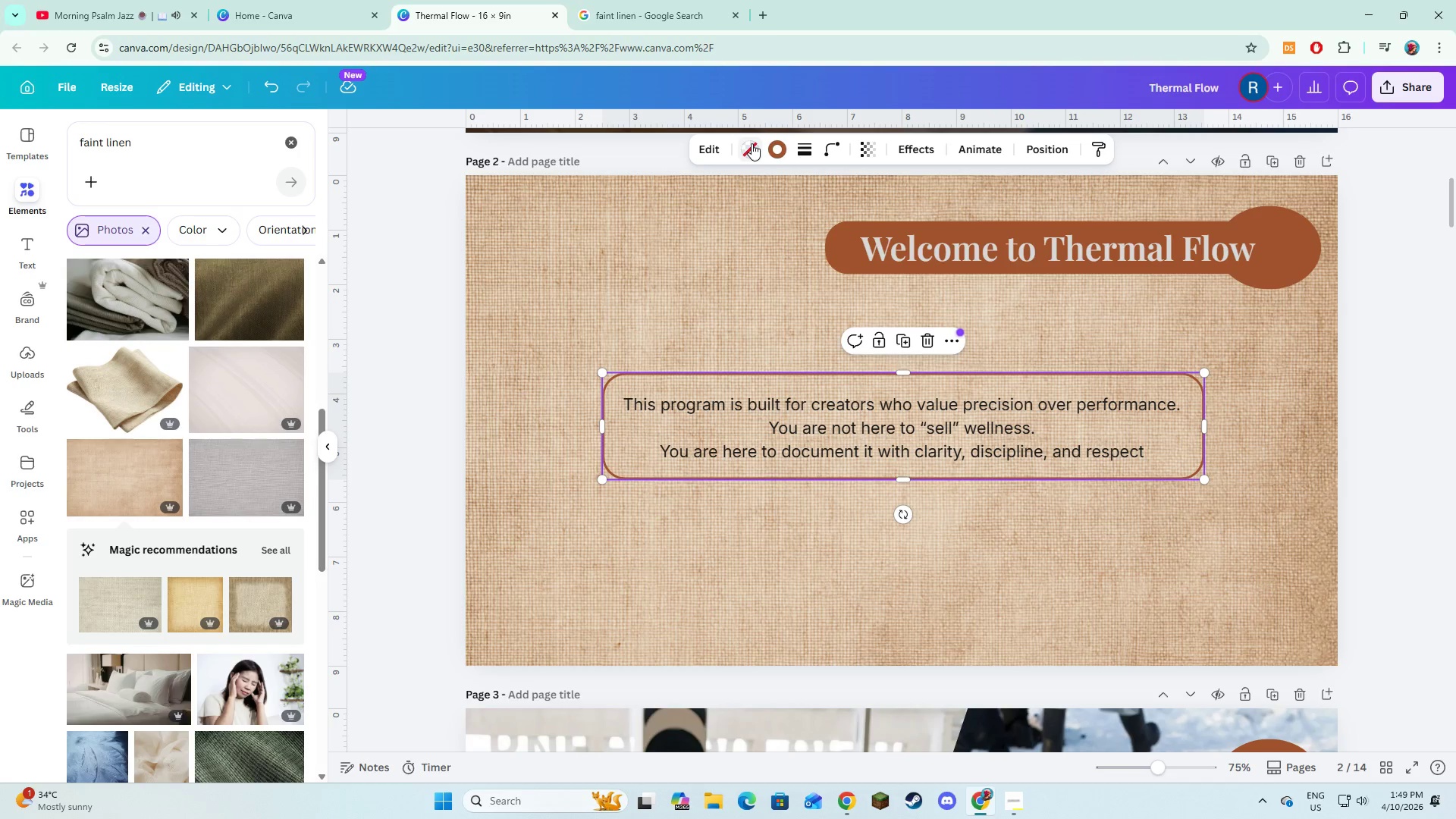 
left_click([752, 143])
 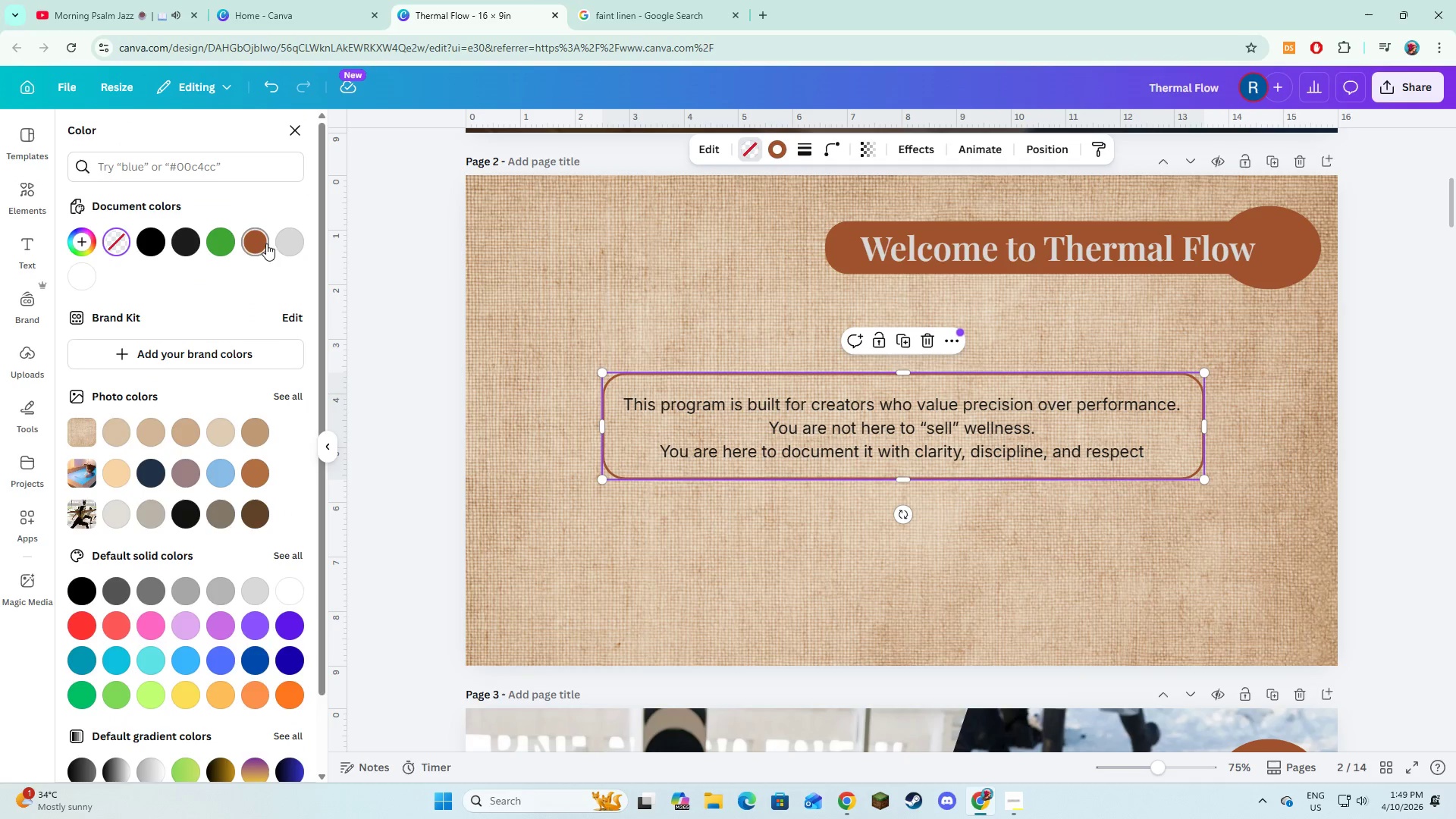 
left_click([287, 242])
 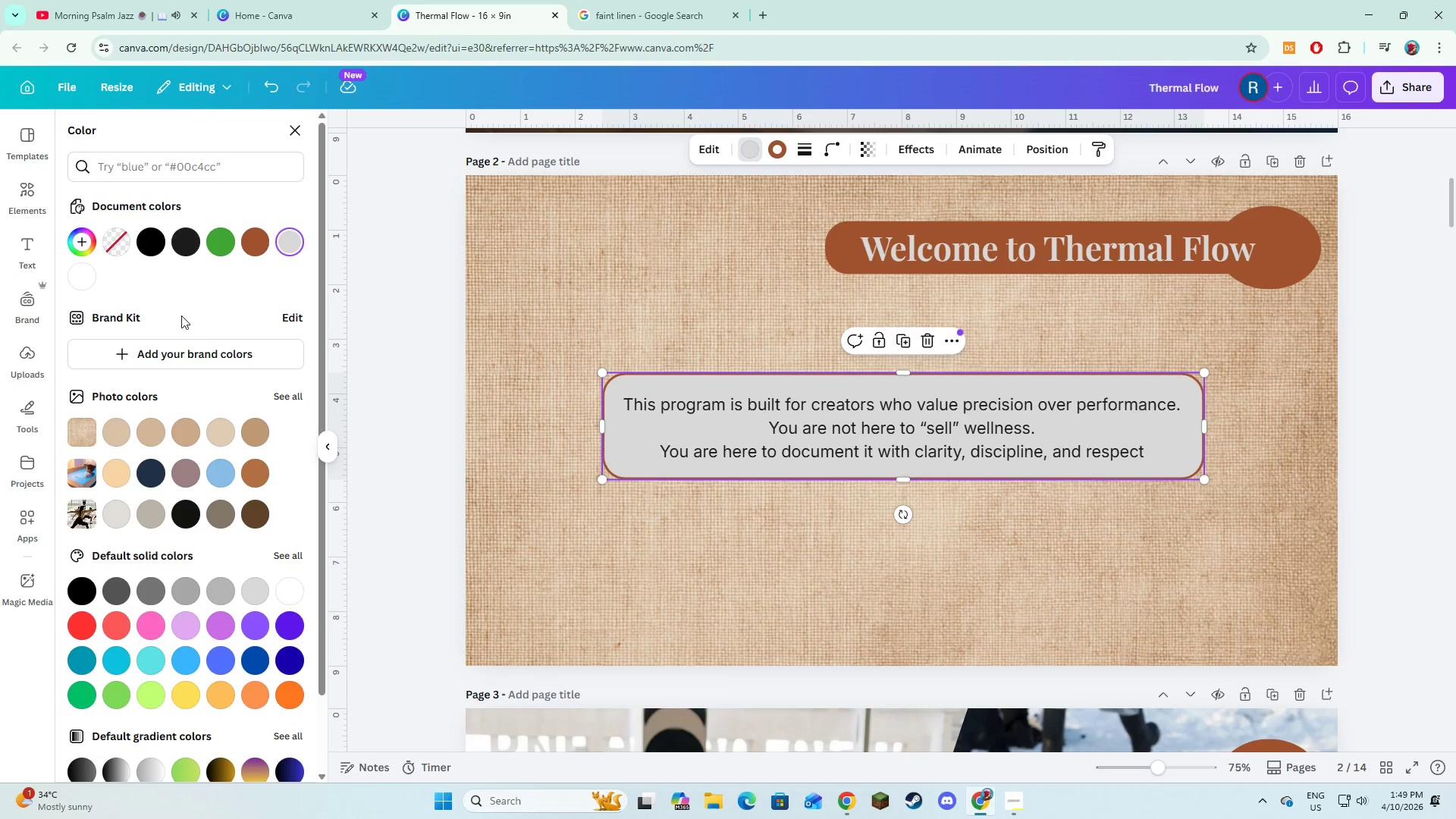 
left_click([584, 564])
 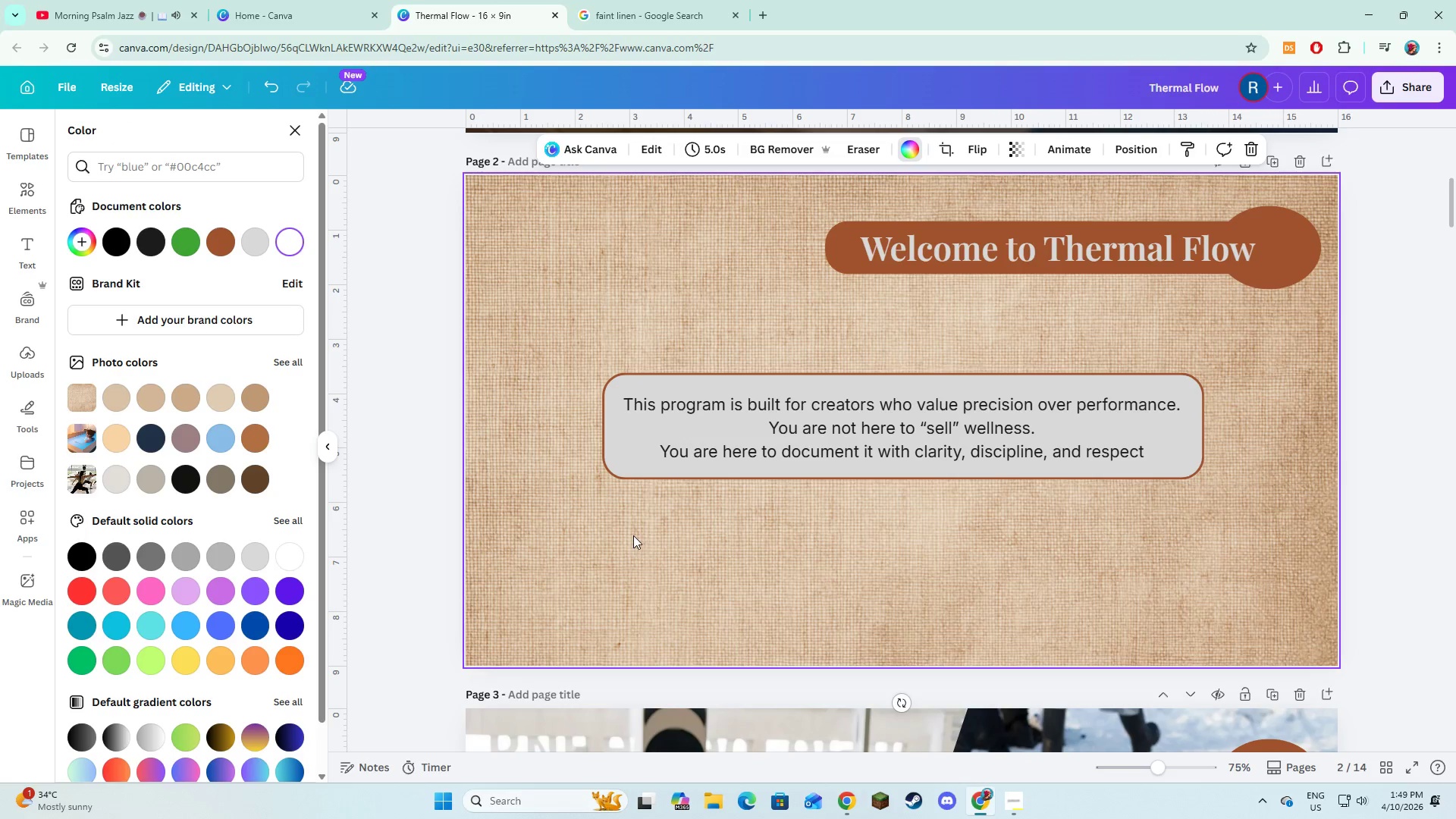 
wait(5.14)
 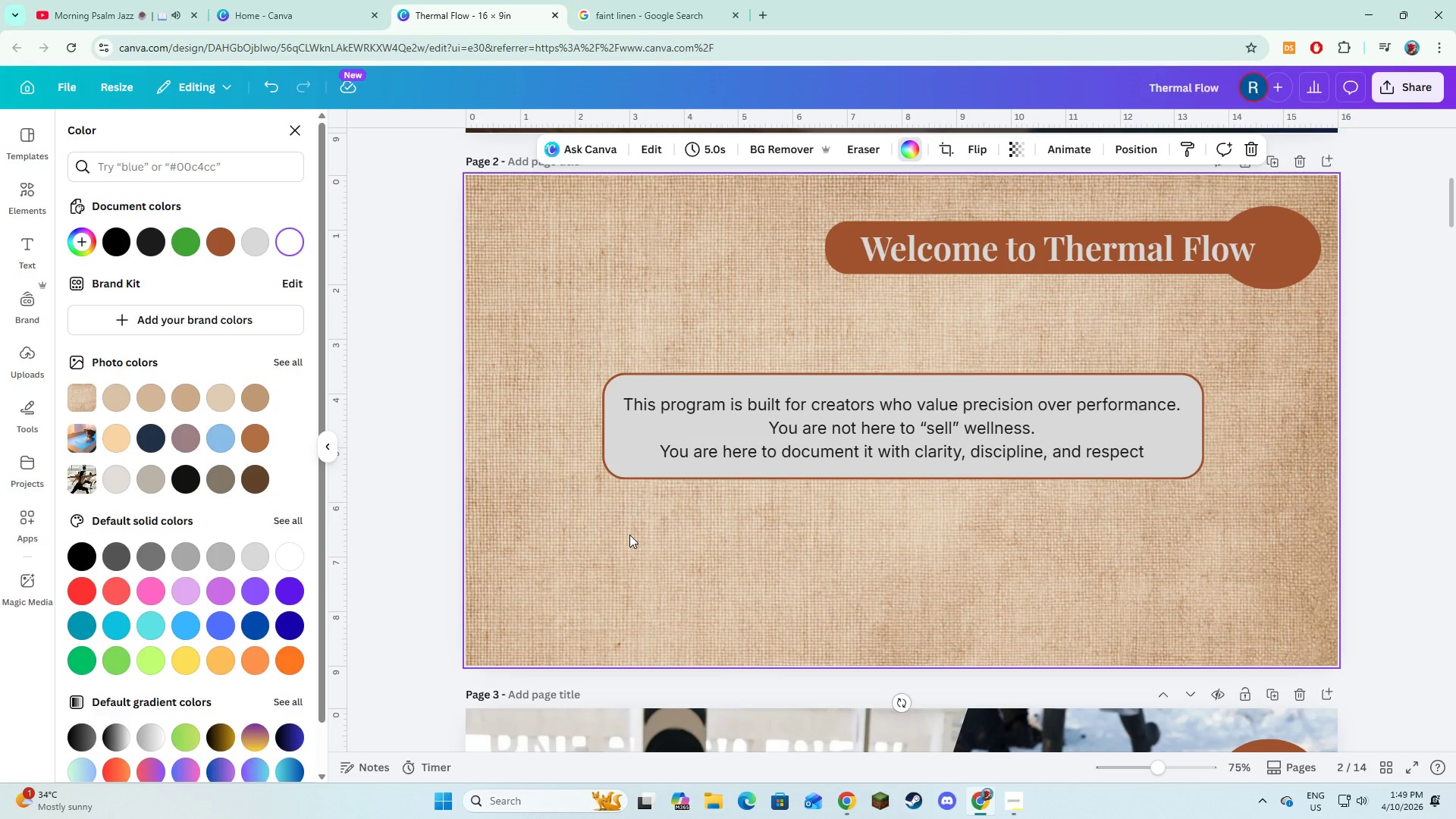 
left_click([15, 199])
 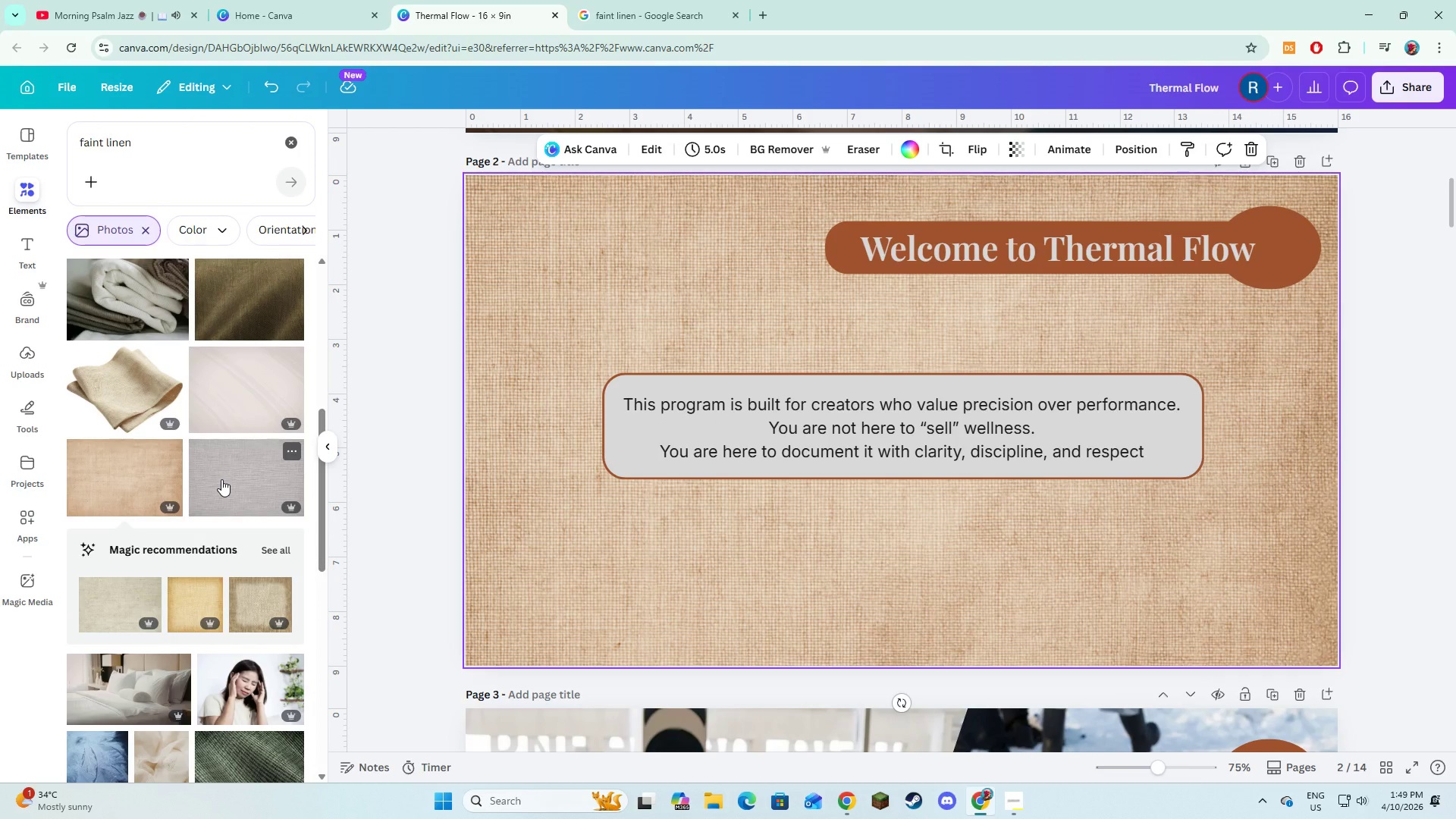 
left_click([237, 401])
 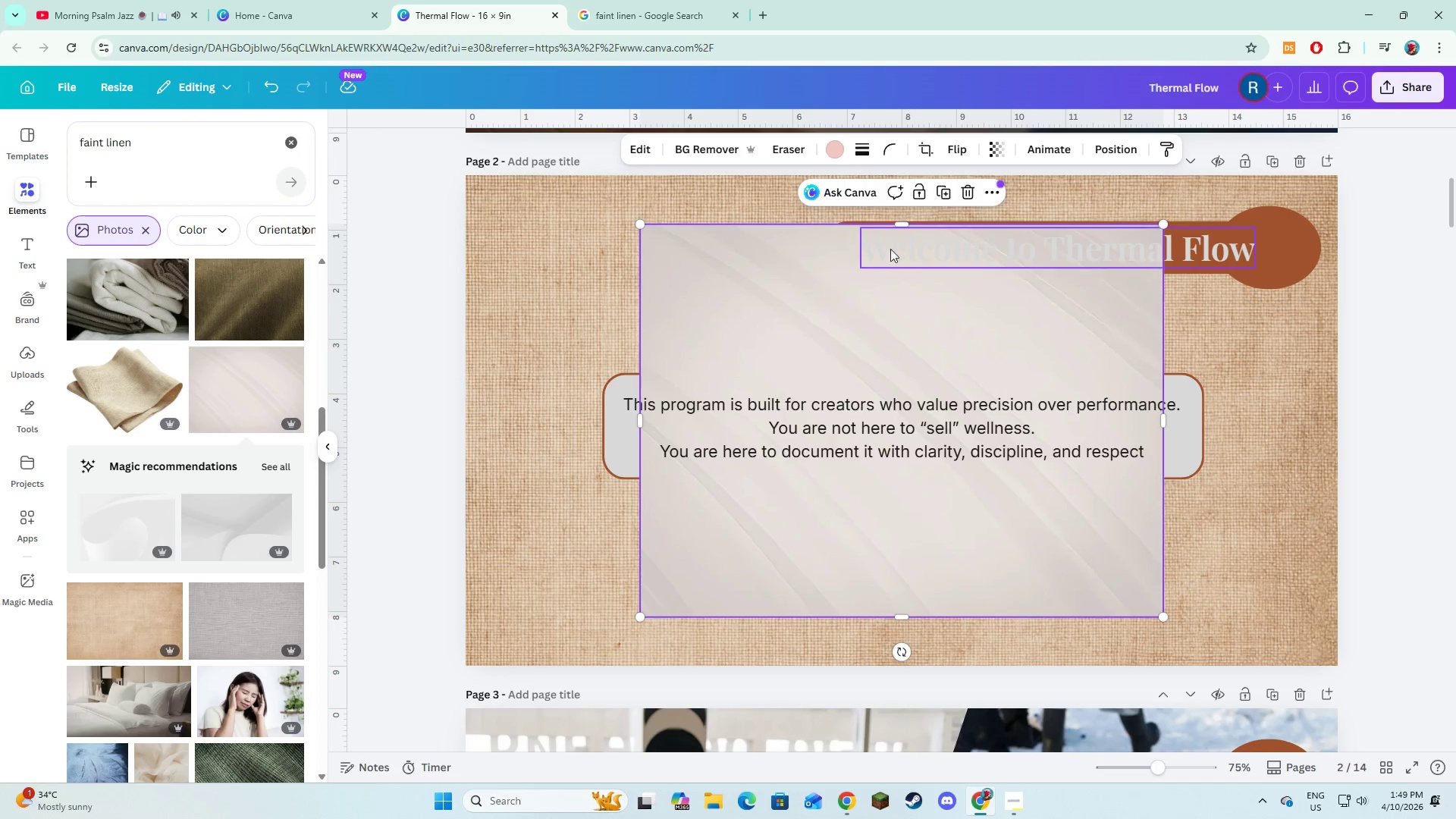 
left_click([969, 193])
 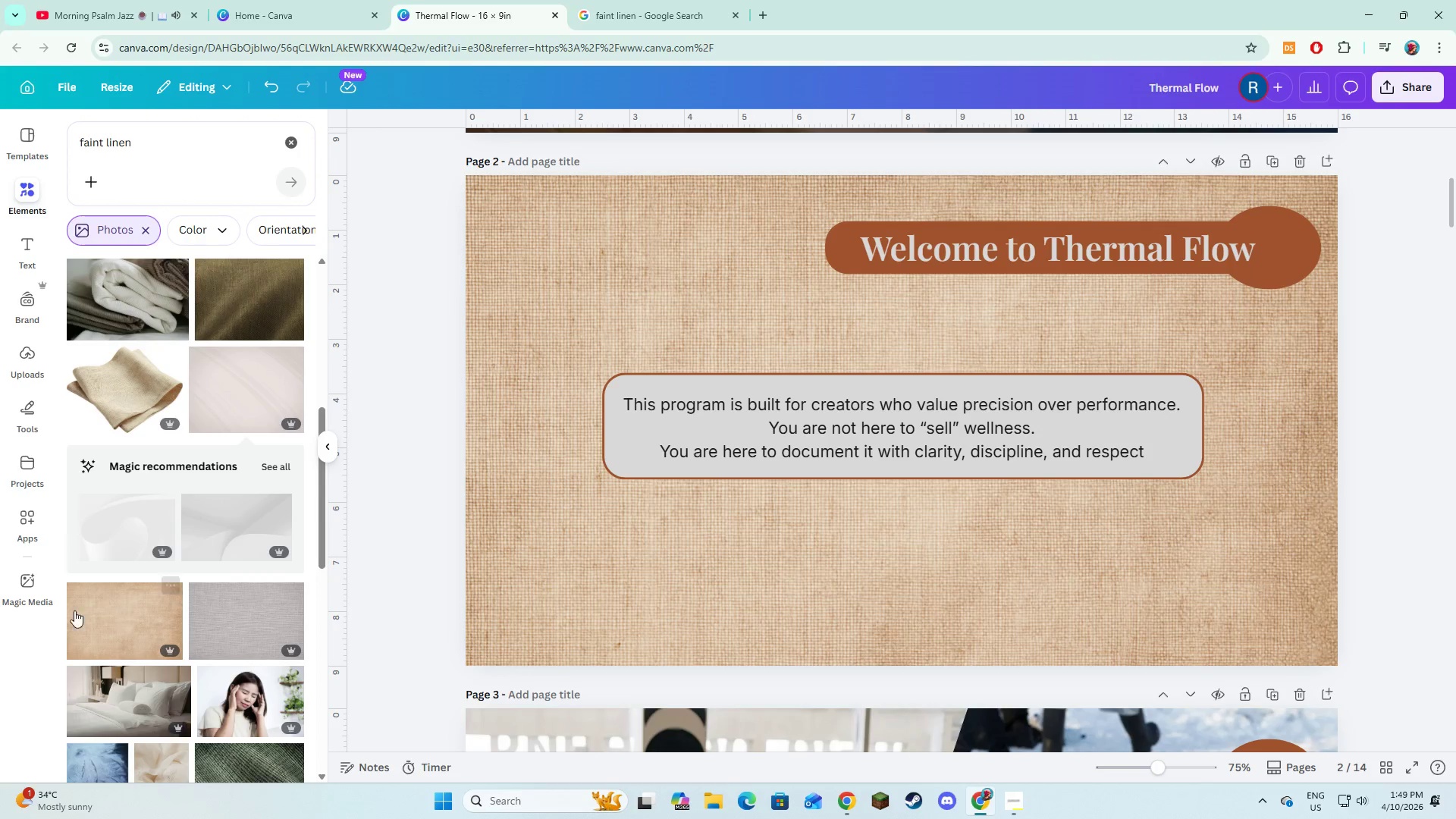 
scroll: coordinate [254, 601], scroll_direction: down, amount: 8.0
 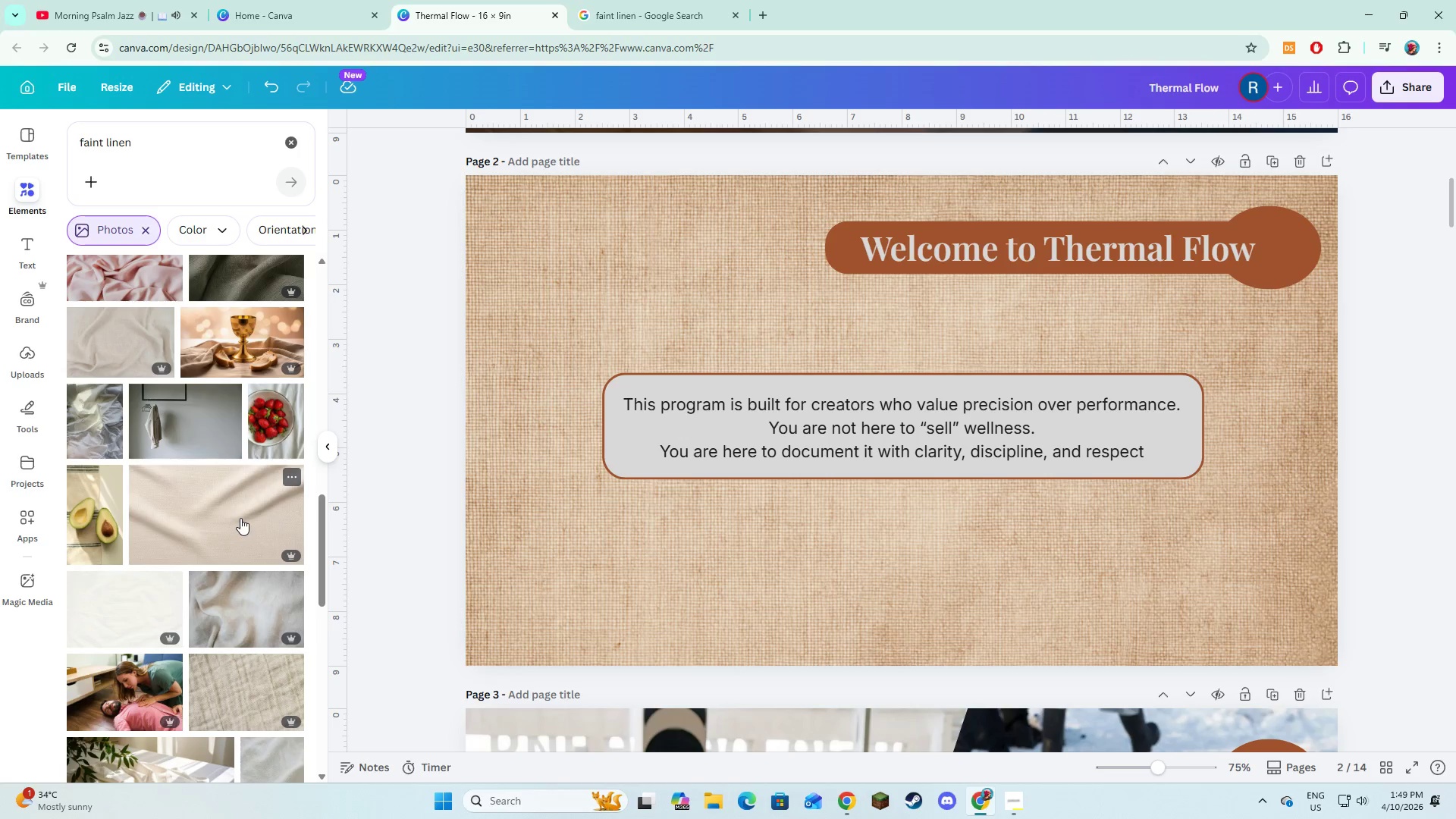 
left_click([240, 518])
 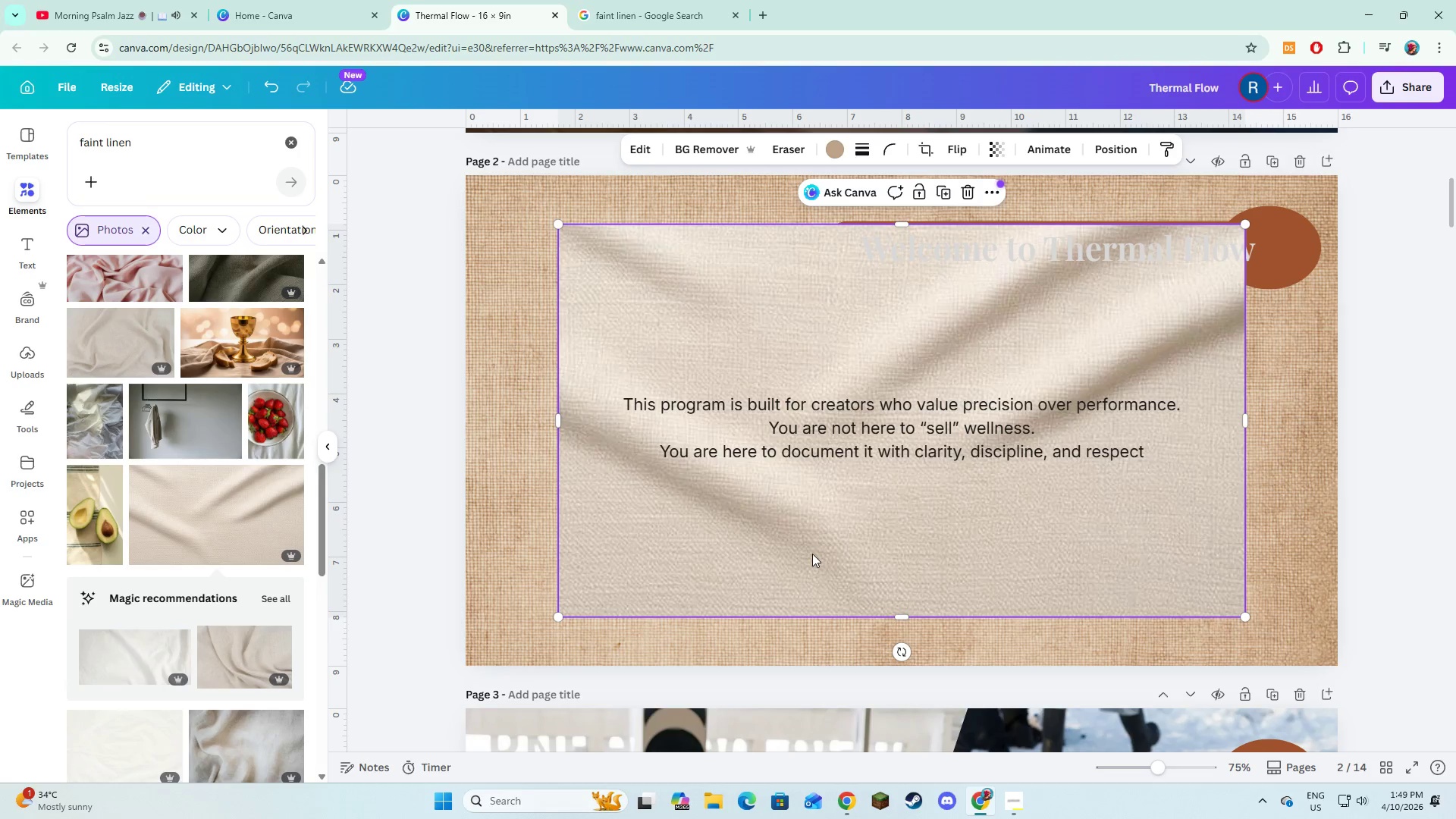 
right_click([812, 554])
 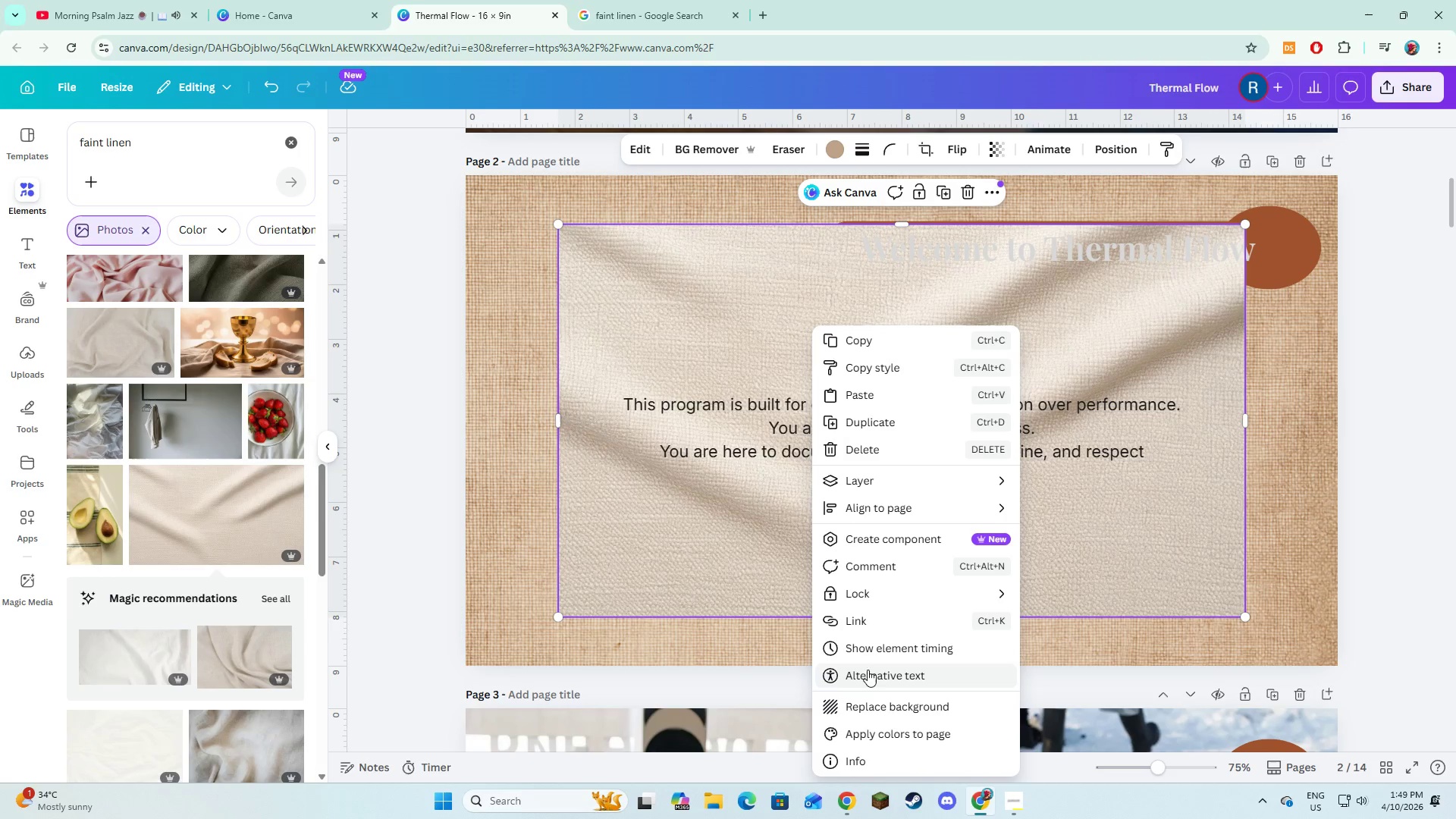 
left_click([876, 698])
 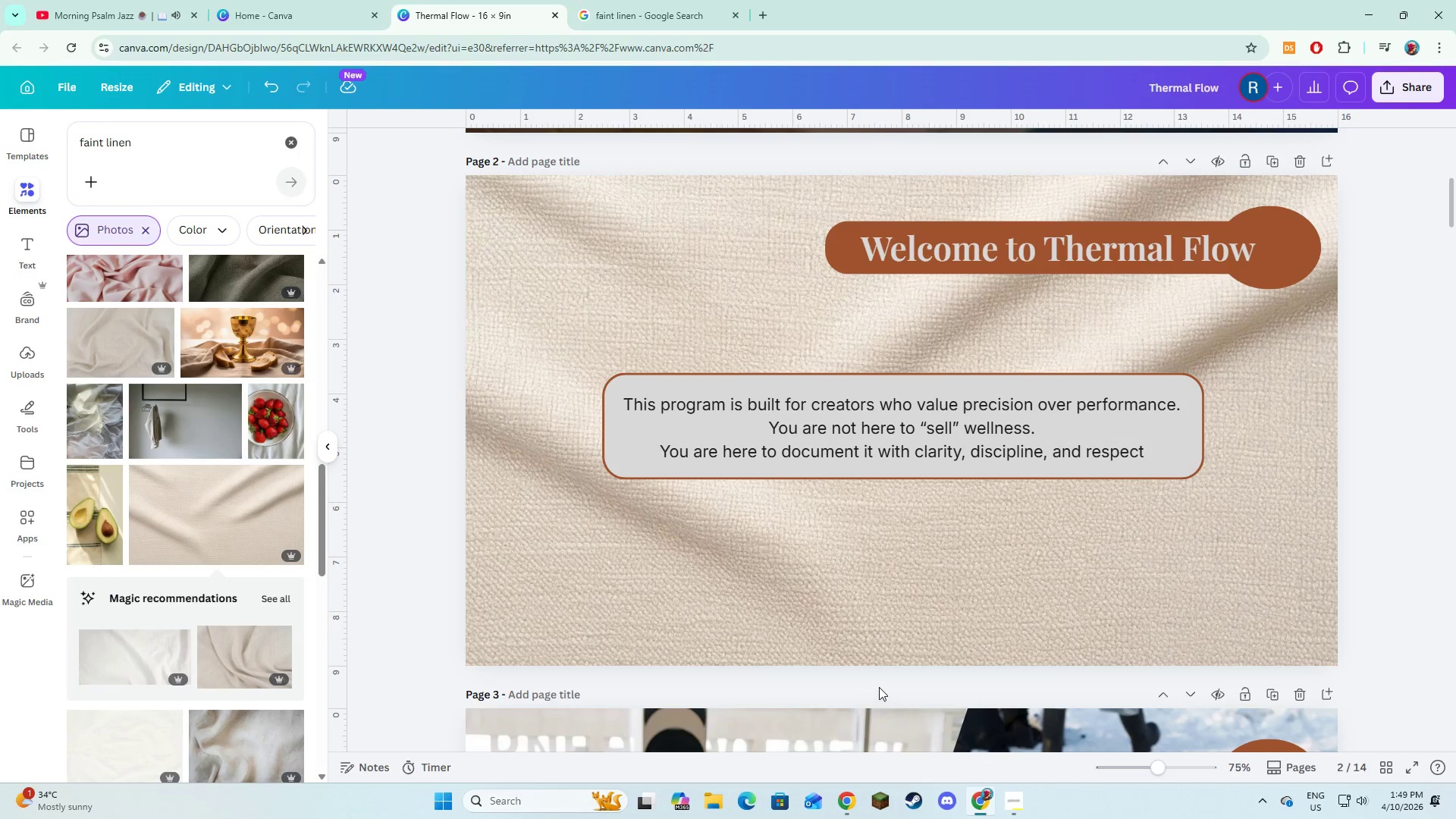 
scroll: coordinate [892, 566], scroll_direction: down, amount: 4.0
 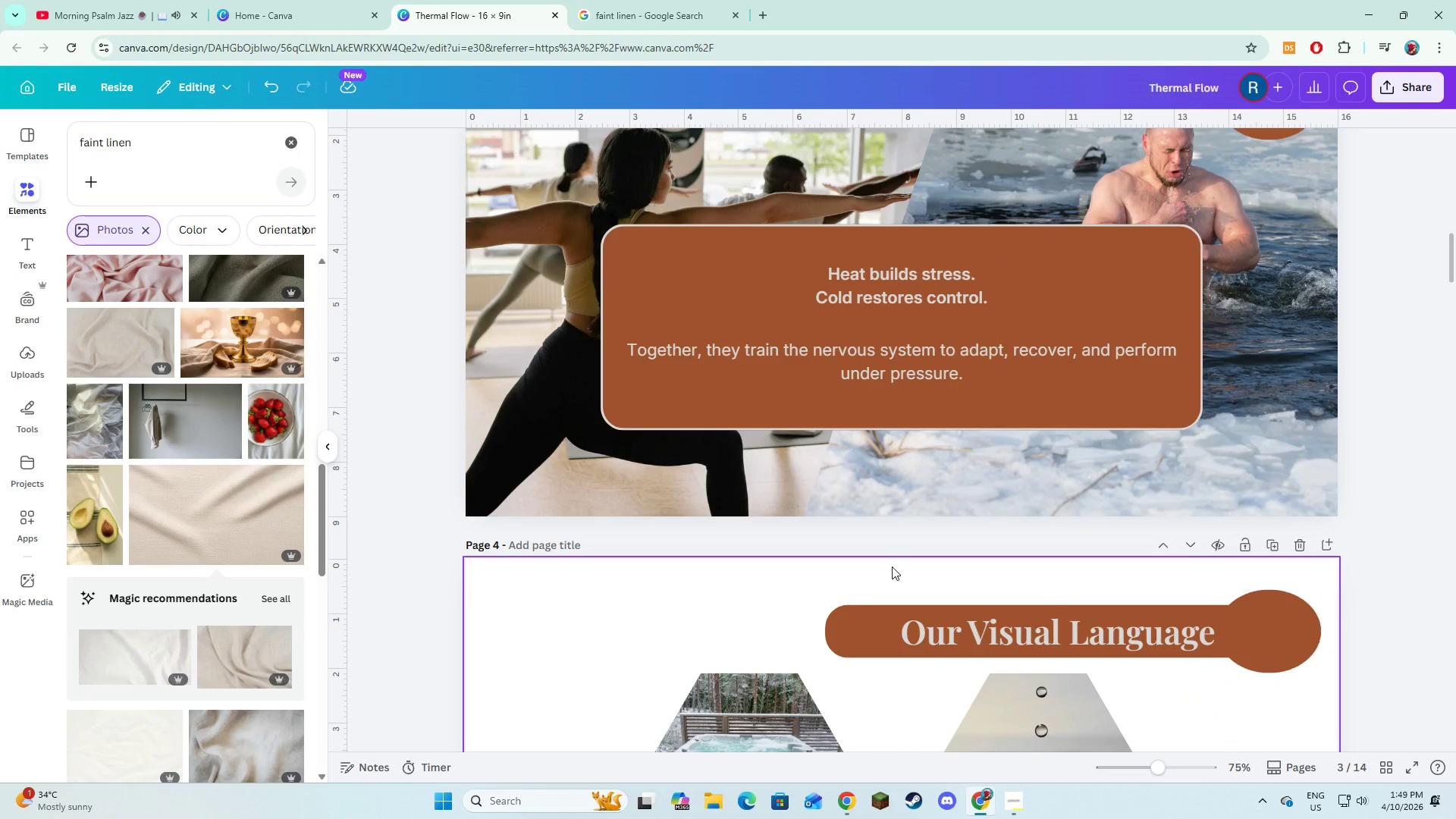 
scroll: coordinate [892, 566], scroll_direction: up, amount: 2.0
 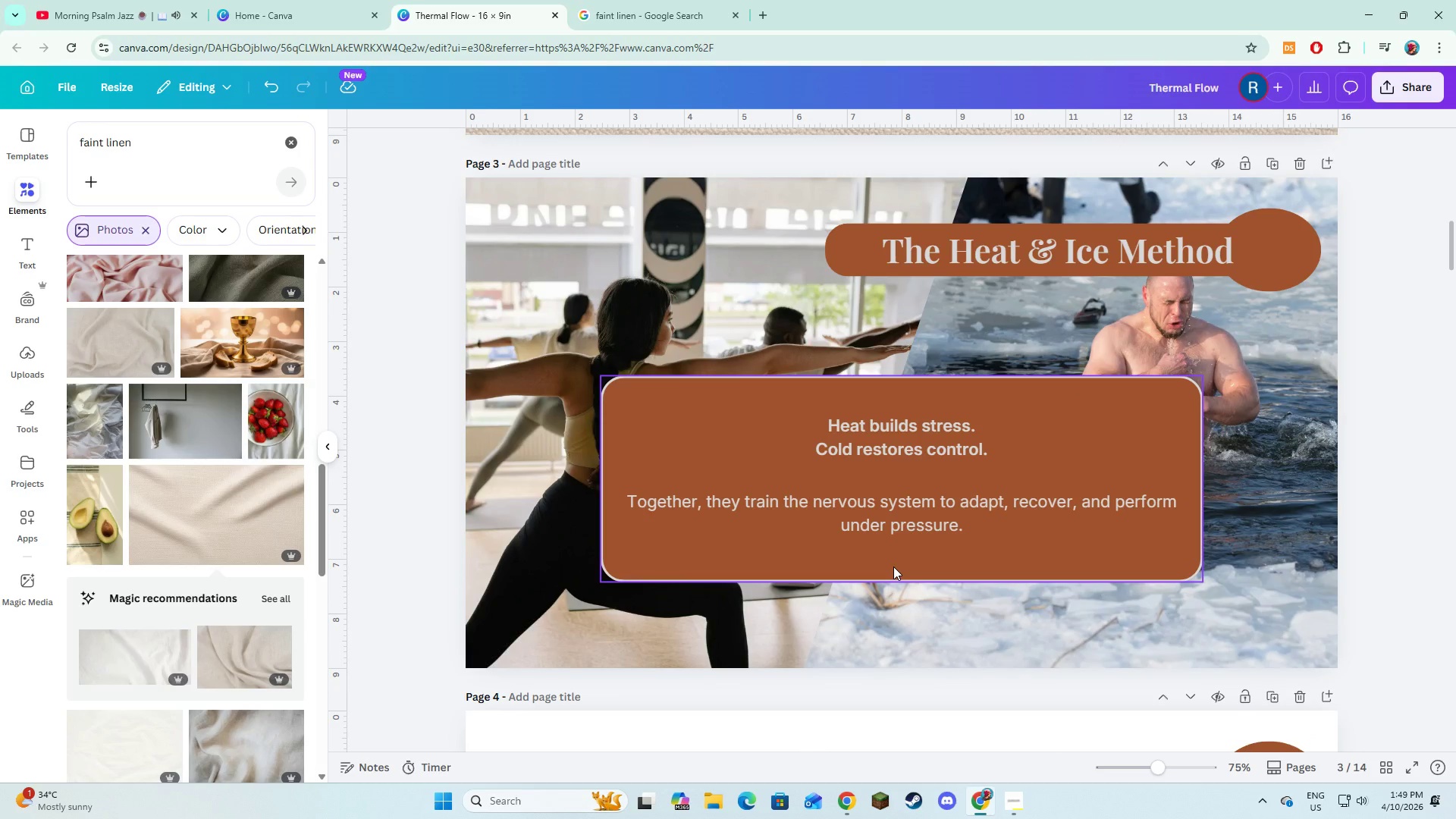 
wait(12.89)
 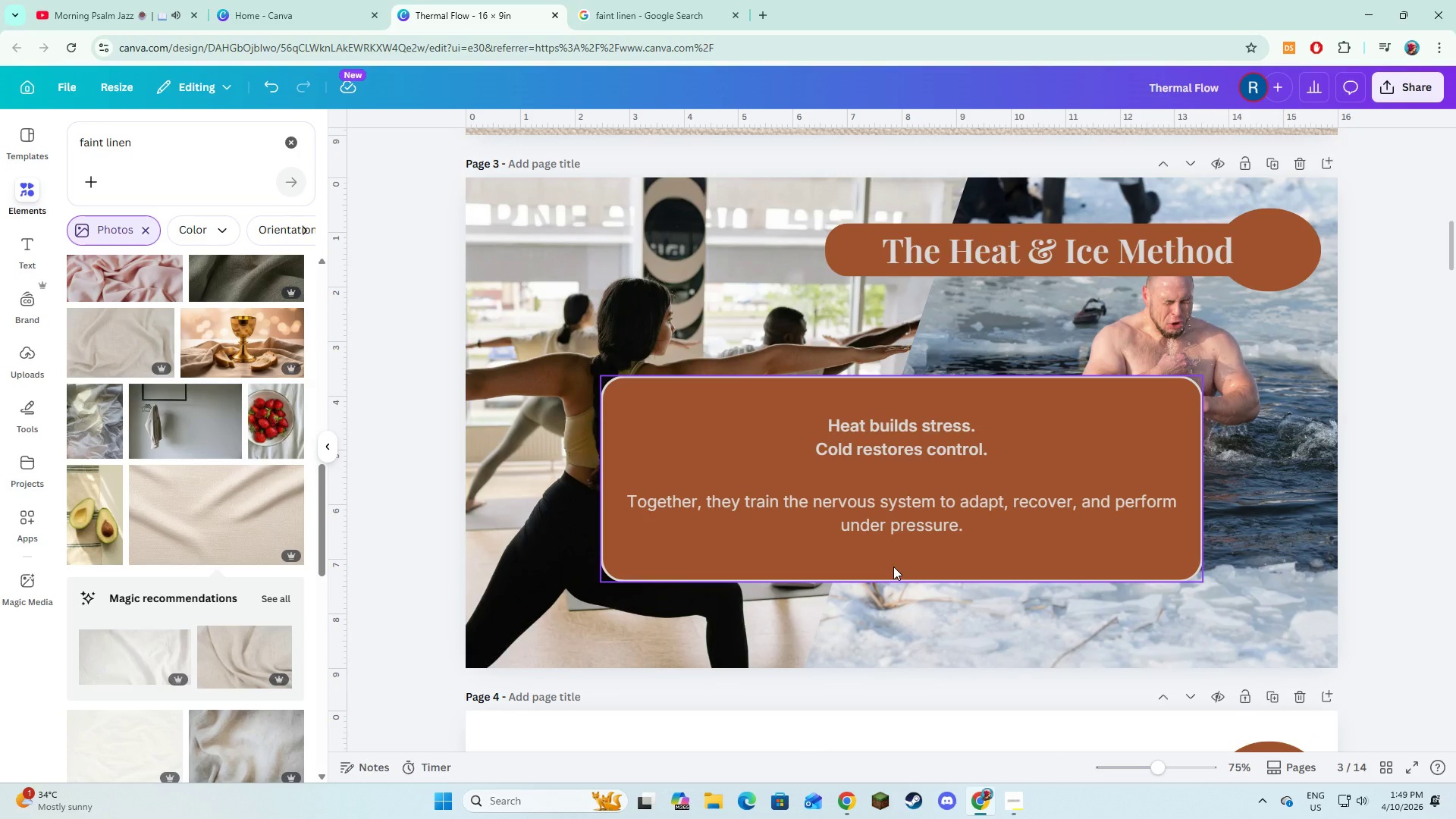 
scroll: coordinate [907, 566], scroll_direction: down, amount: 8.0
 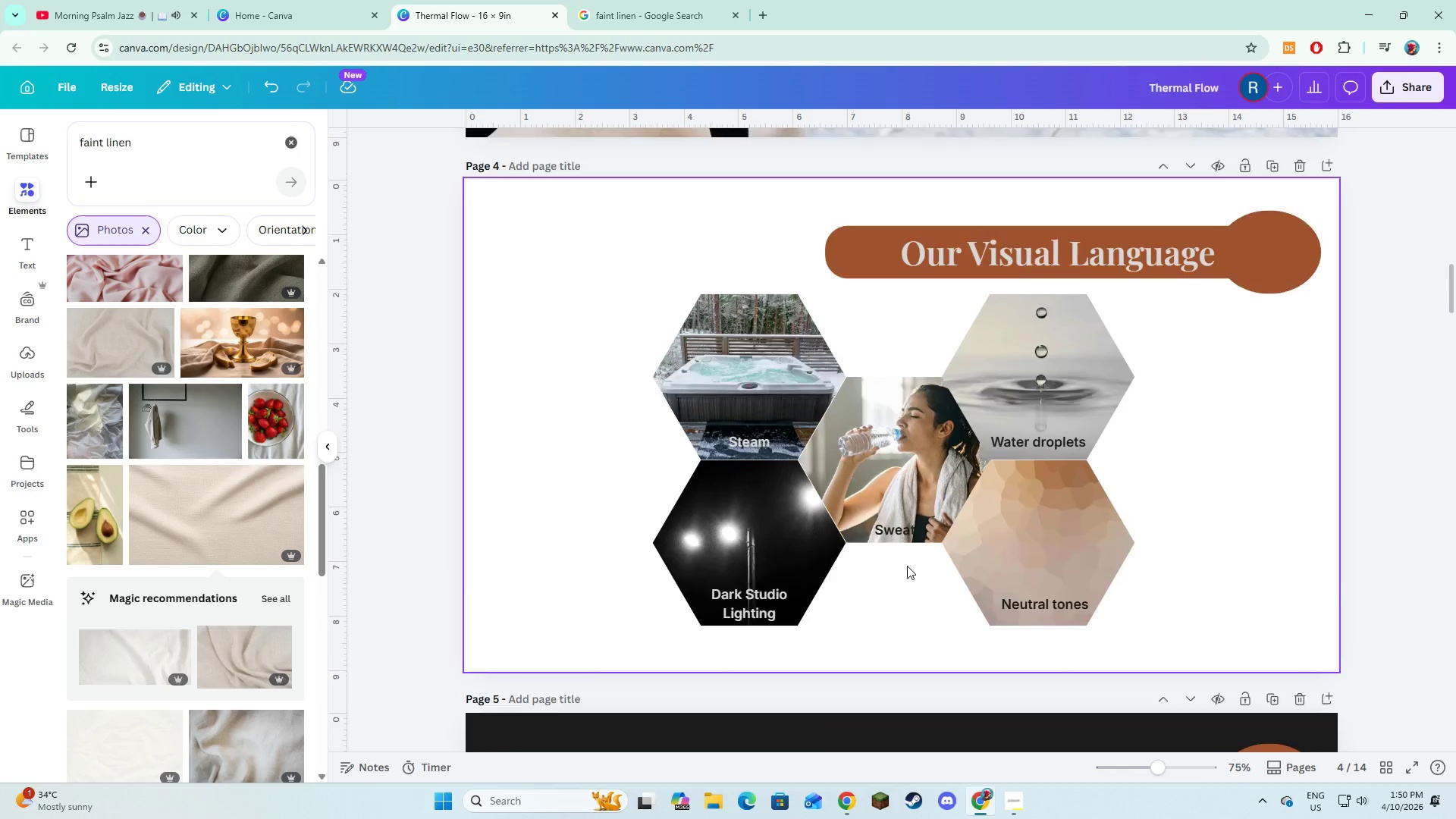 
scroll: coordinate [907, 566], scroll_direction: up, amount: 1.0
 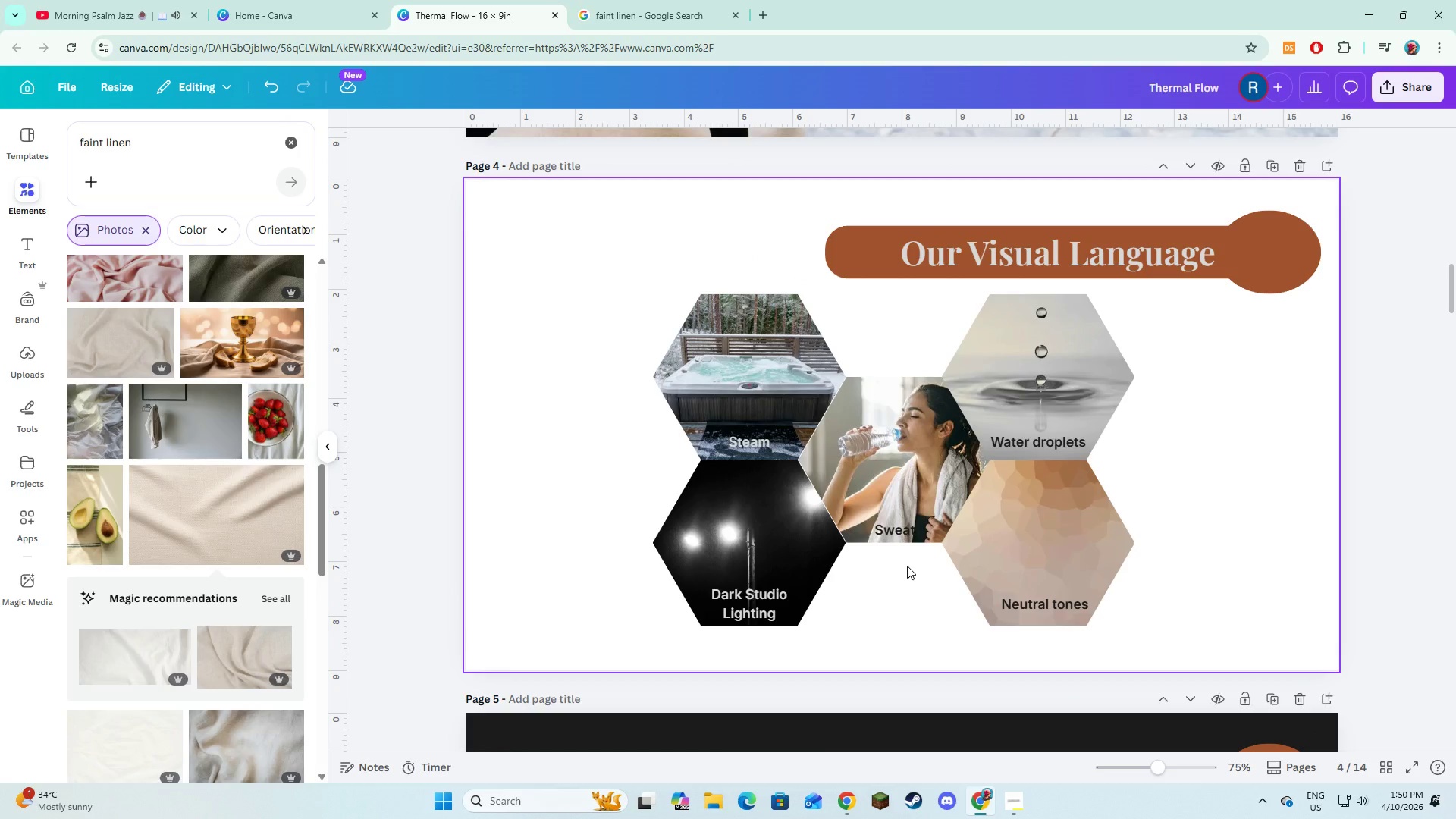 
scroll: coordinate [907, 566], scroll_direction: down, amount: 5.0
 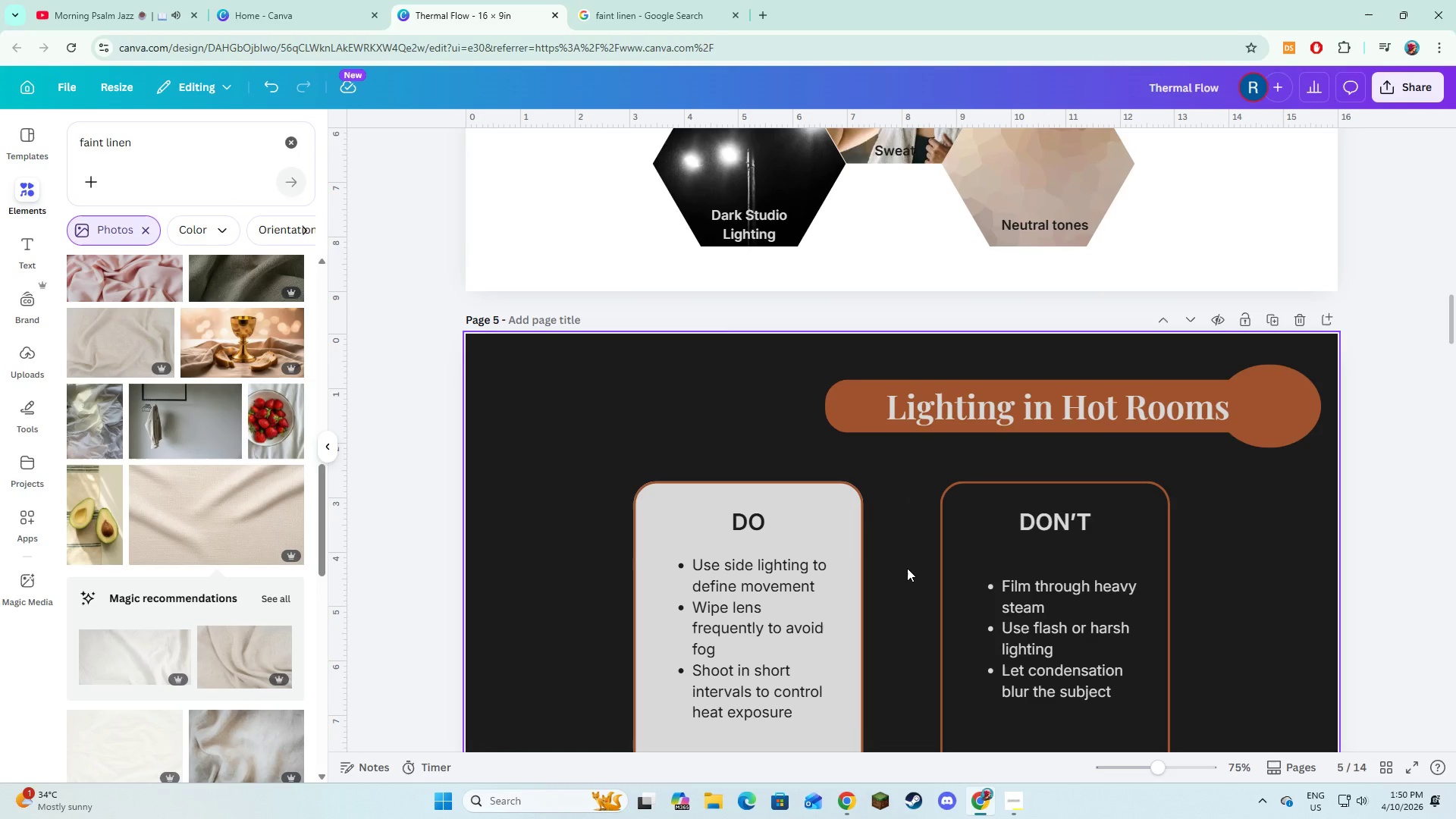 
wait(5.52)
 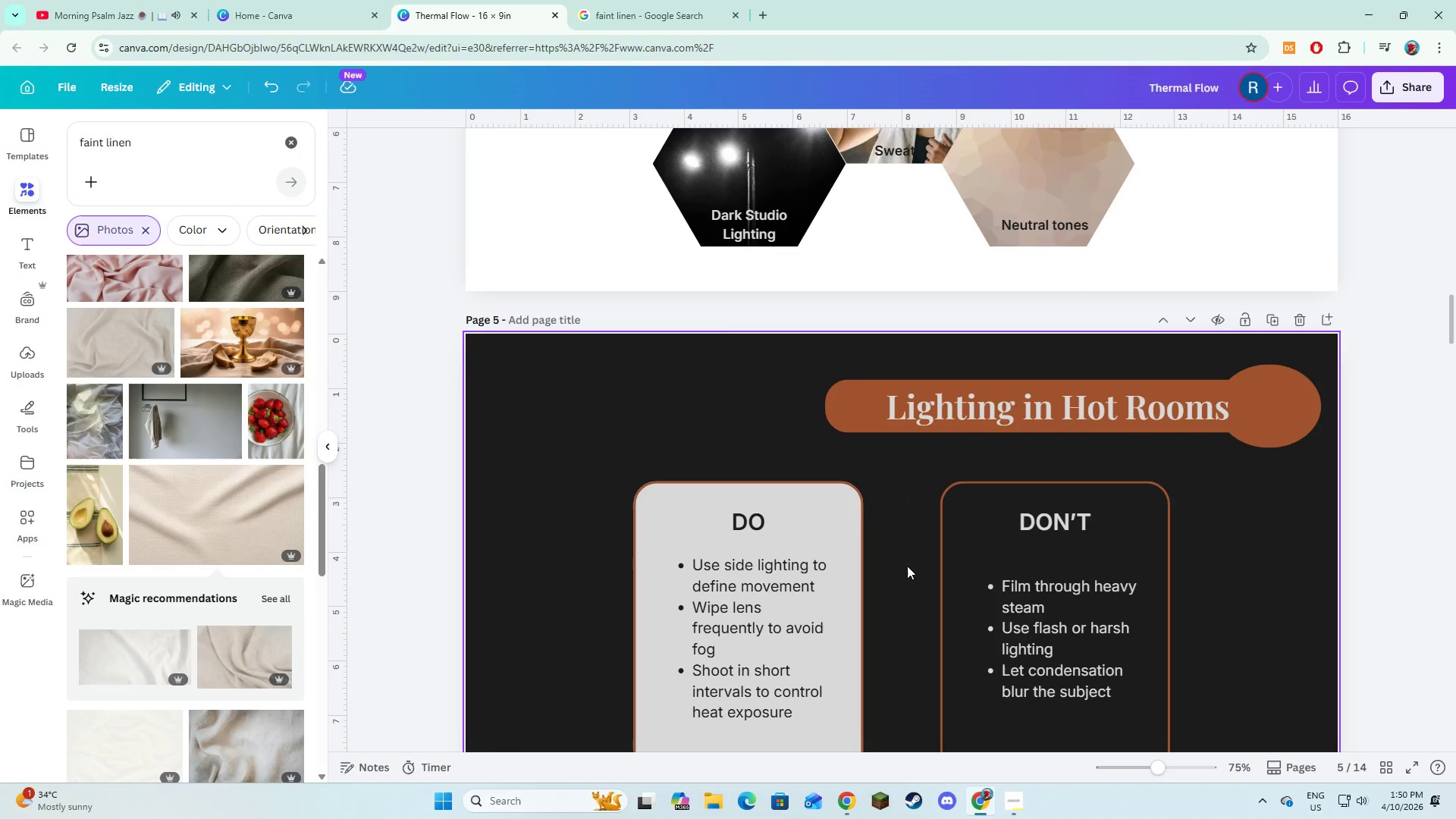 
scroll: coordinate [907, 571], scroll_direction: down, amount: 8.0
 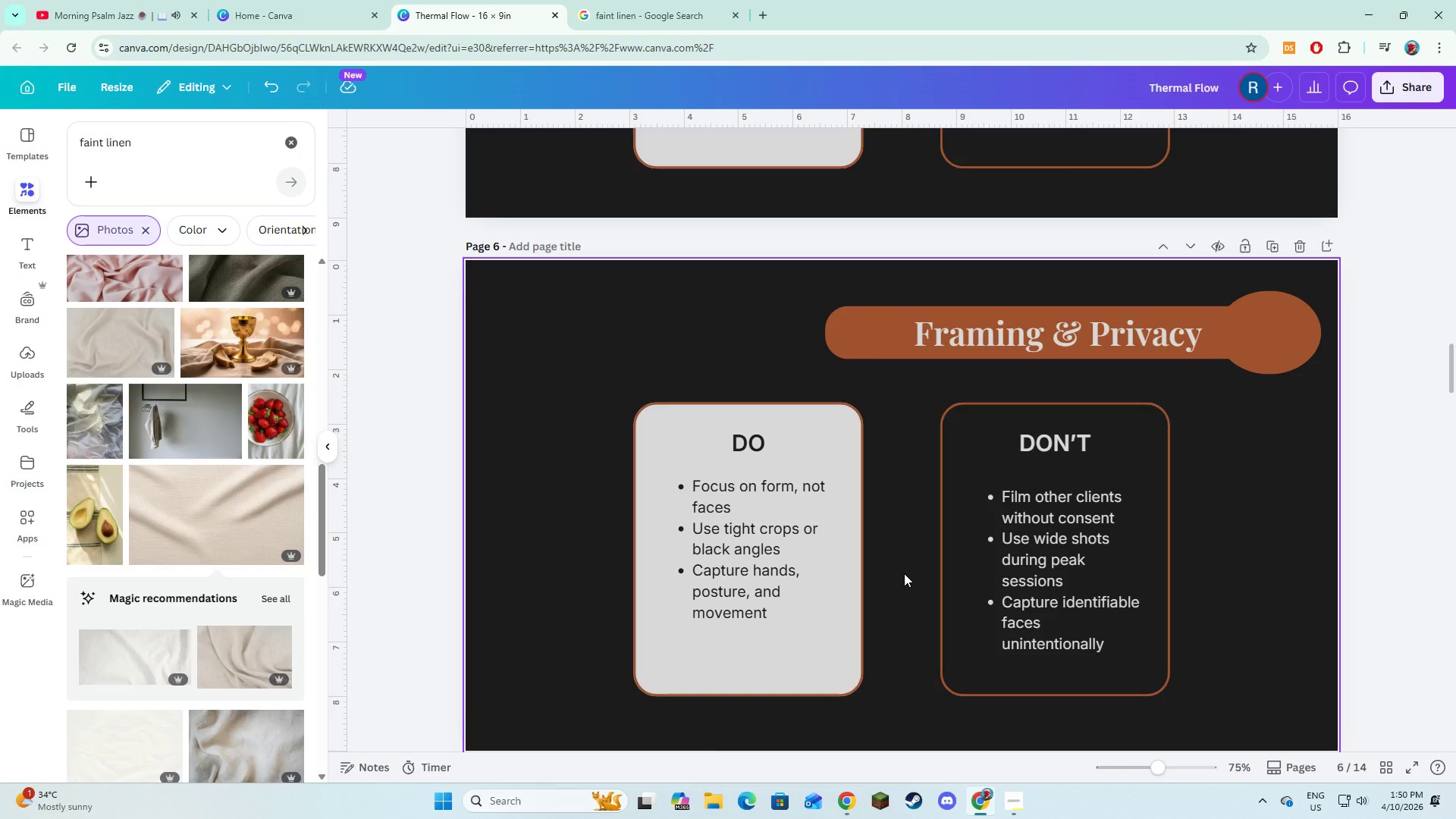 
wait(23.05)
 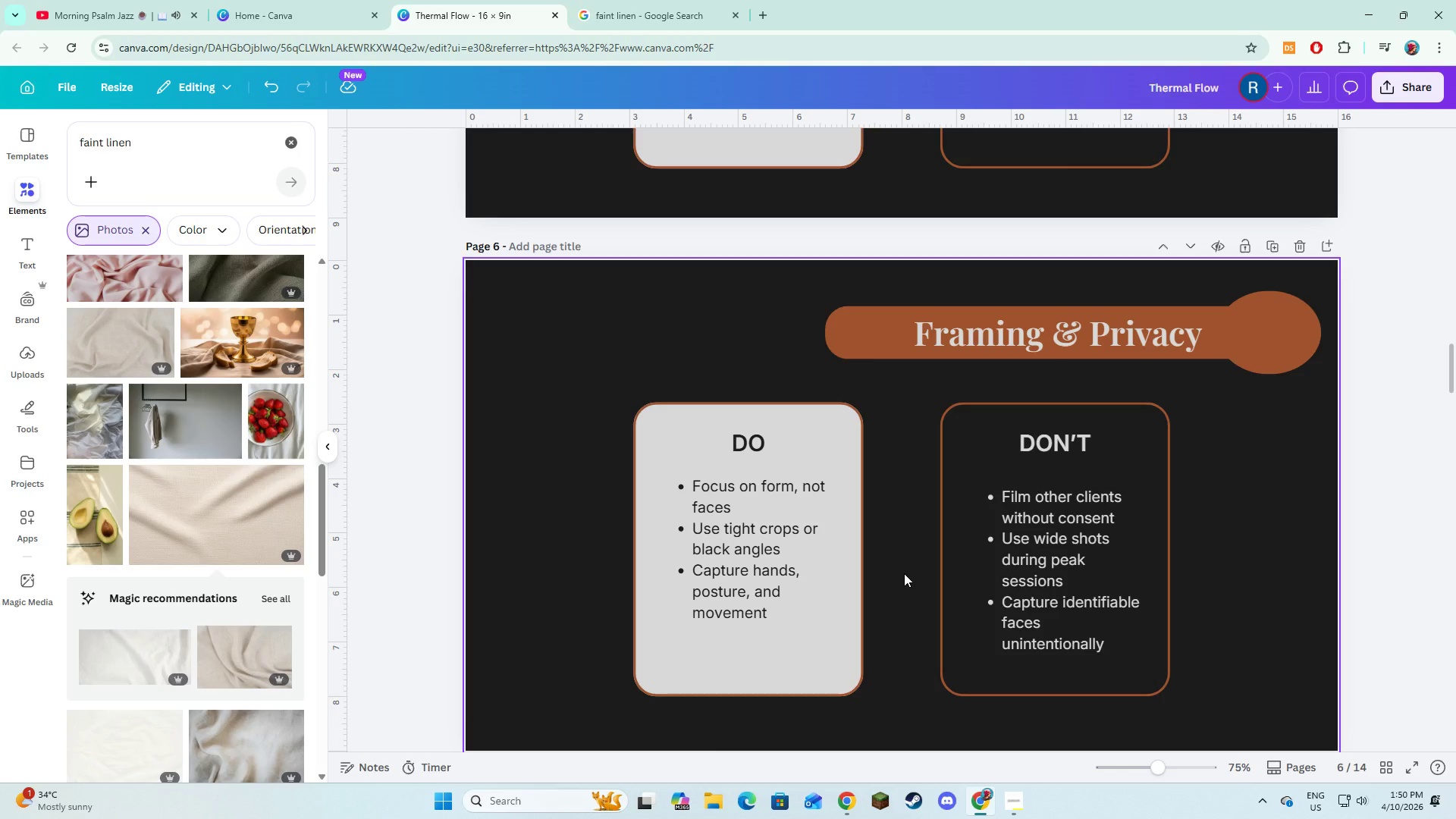 
left_click_drag(start_coordinate=[590, 424], to_coordinate=[1133, 686])
 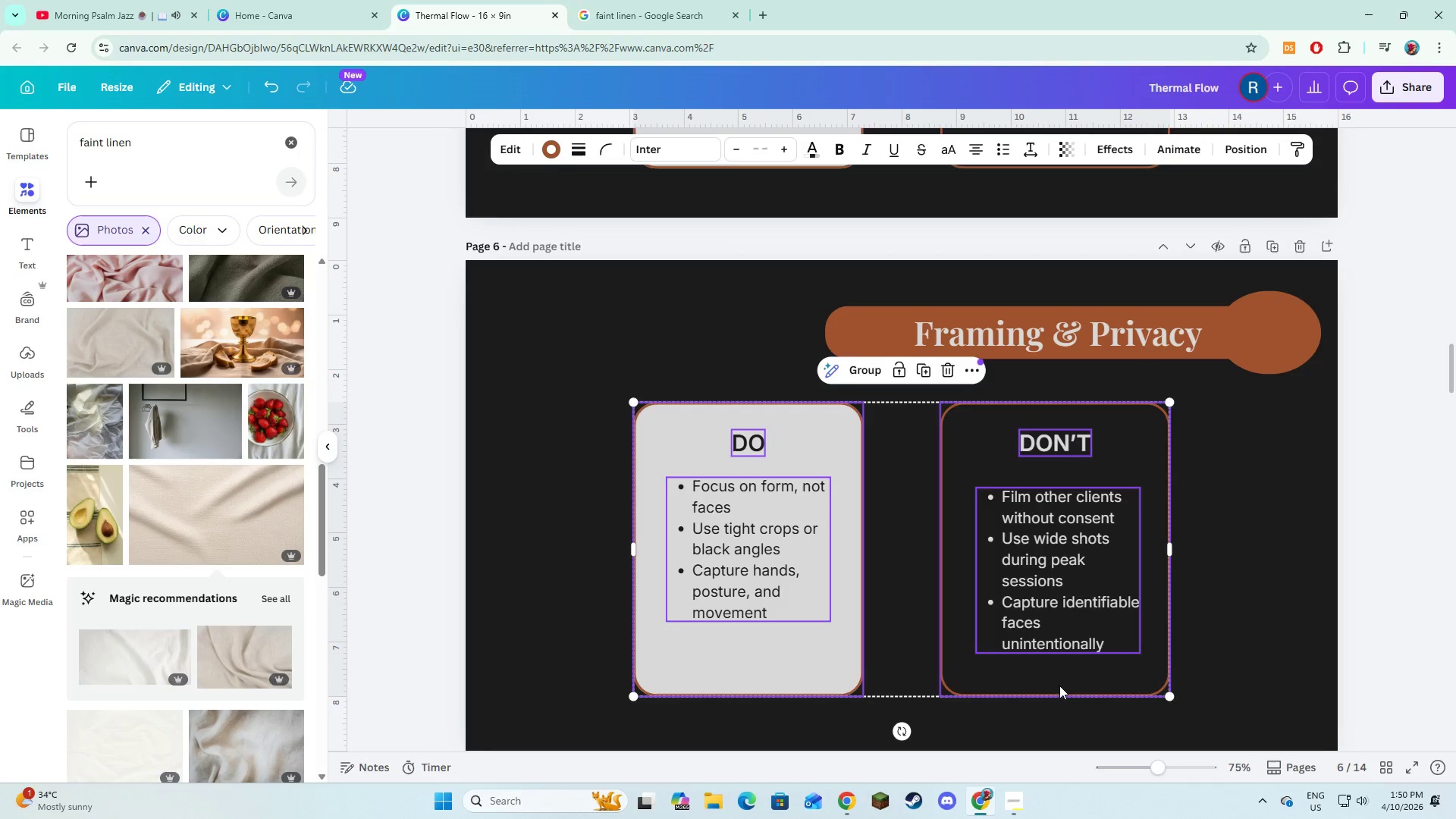 
left_click_drag(start_coordinate=[1059, 686], to_coordinate=[924, 701])
 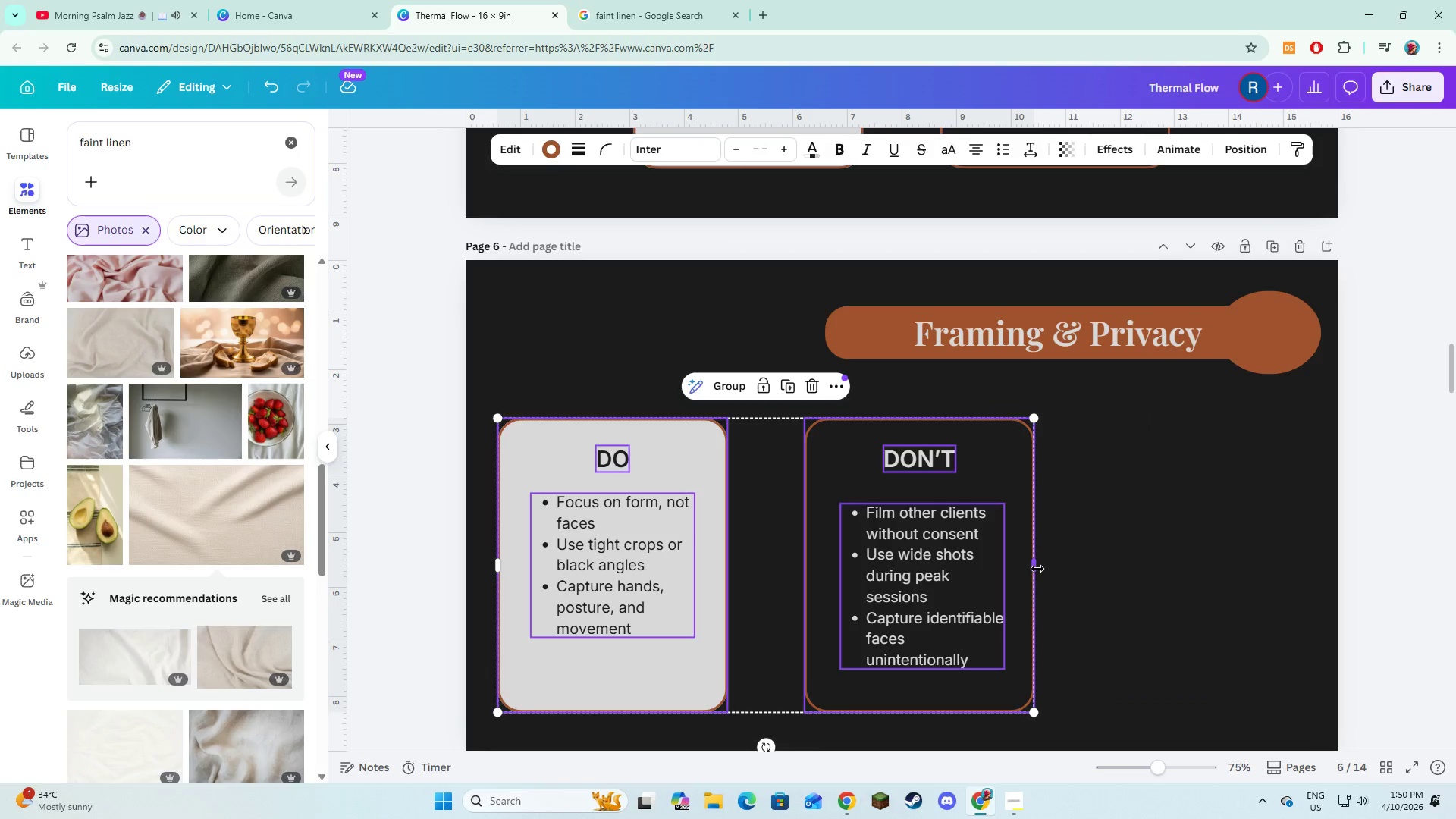 
left_click_drag(start_coordinate=[1037, 569], to_coordinate=[975, 592])
 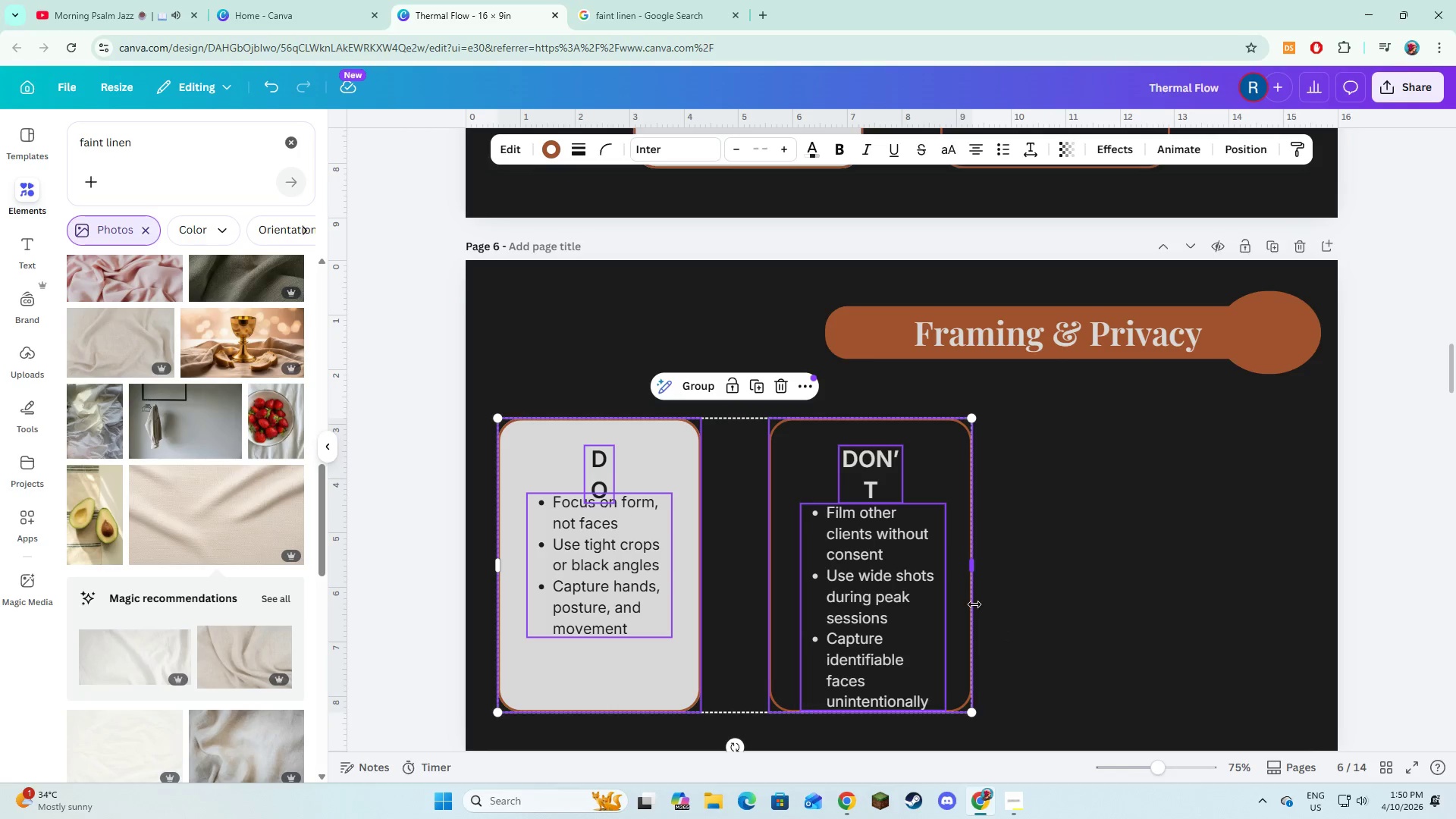 
key(Control+Z)
 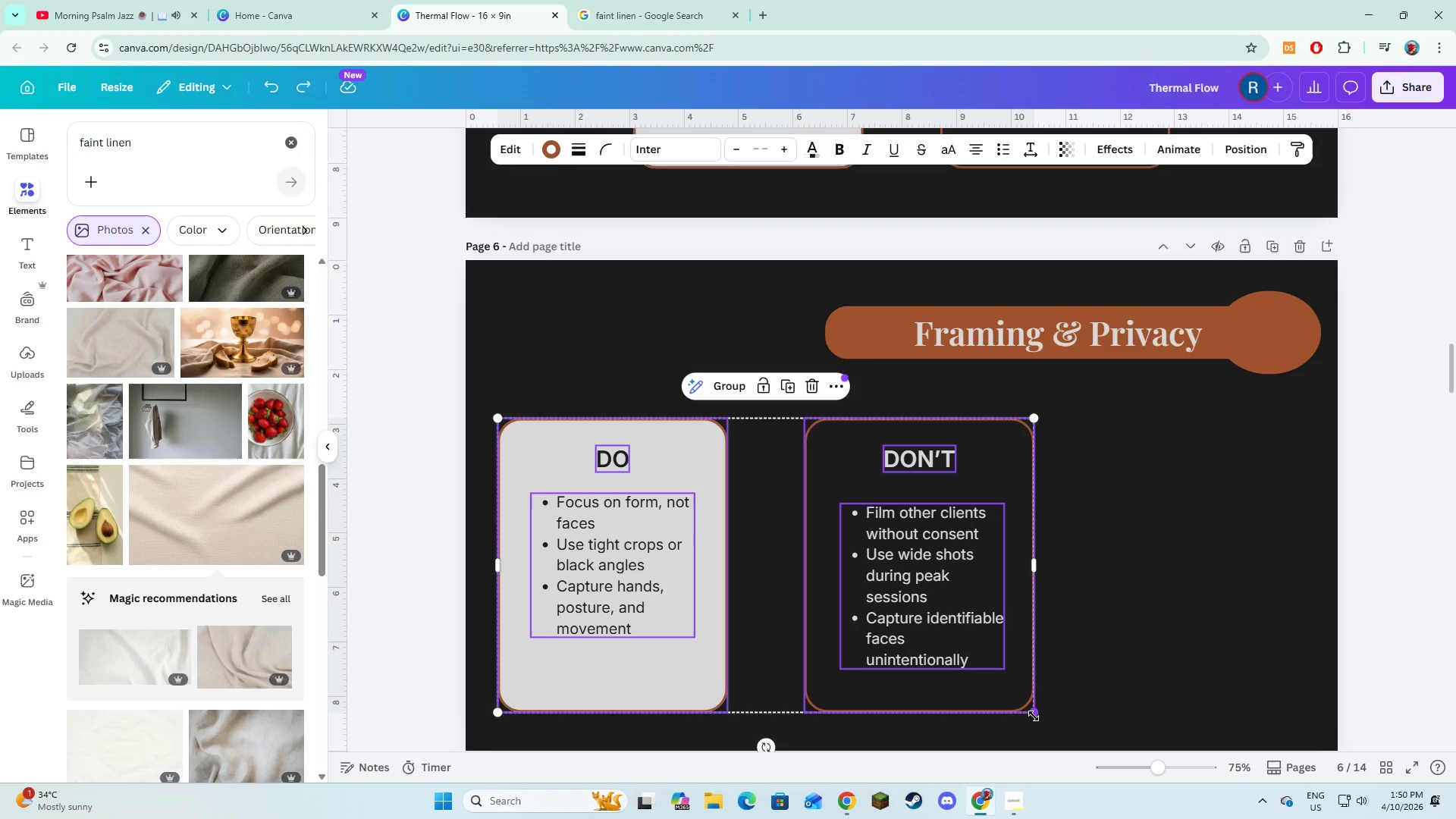 
left_click_drag(start_coordinate=[1034, 716], to_coordinate=[960, 679])
 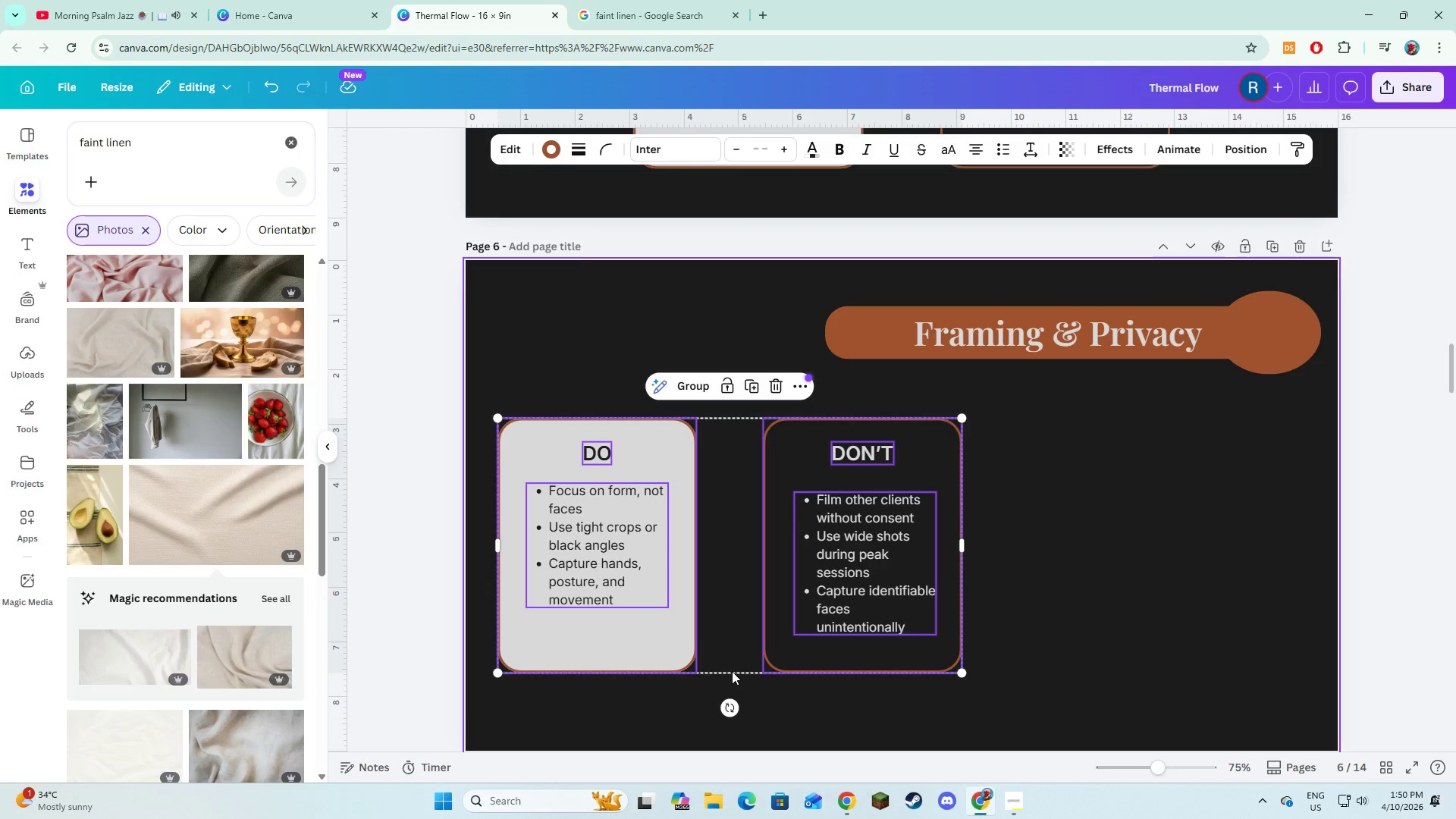 
left_click([732, 676])
 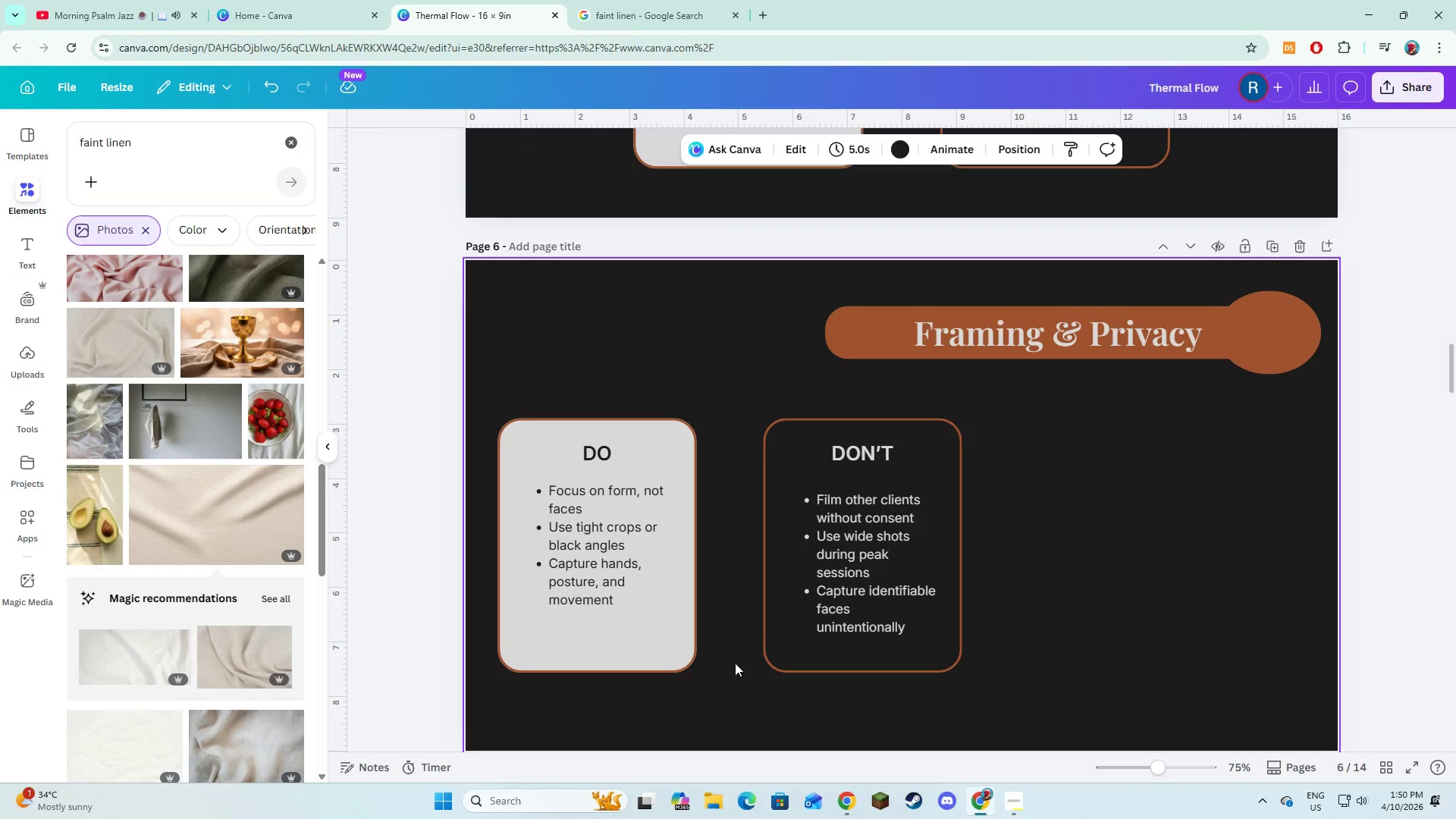 
left_click([736, 642])
 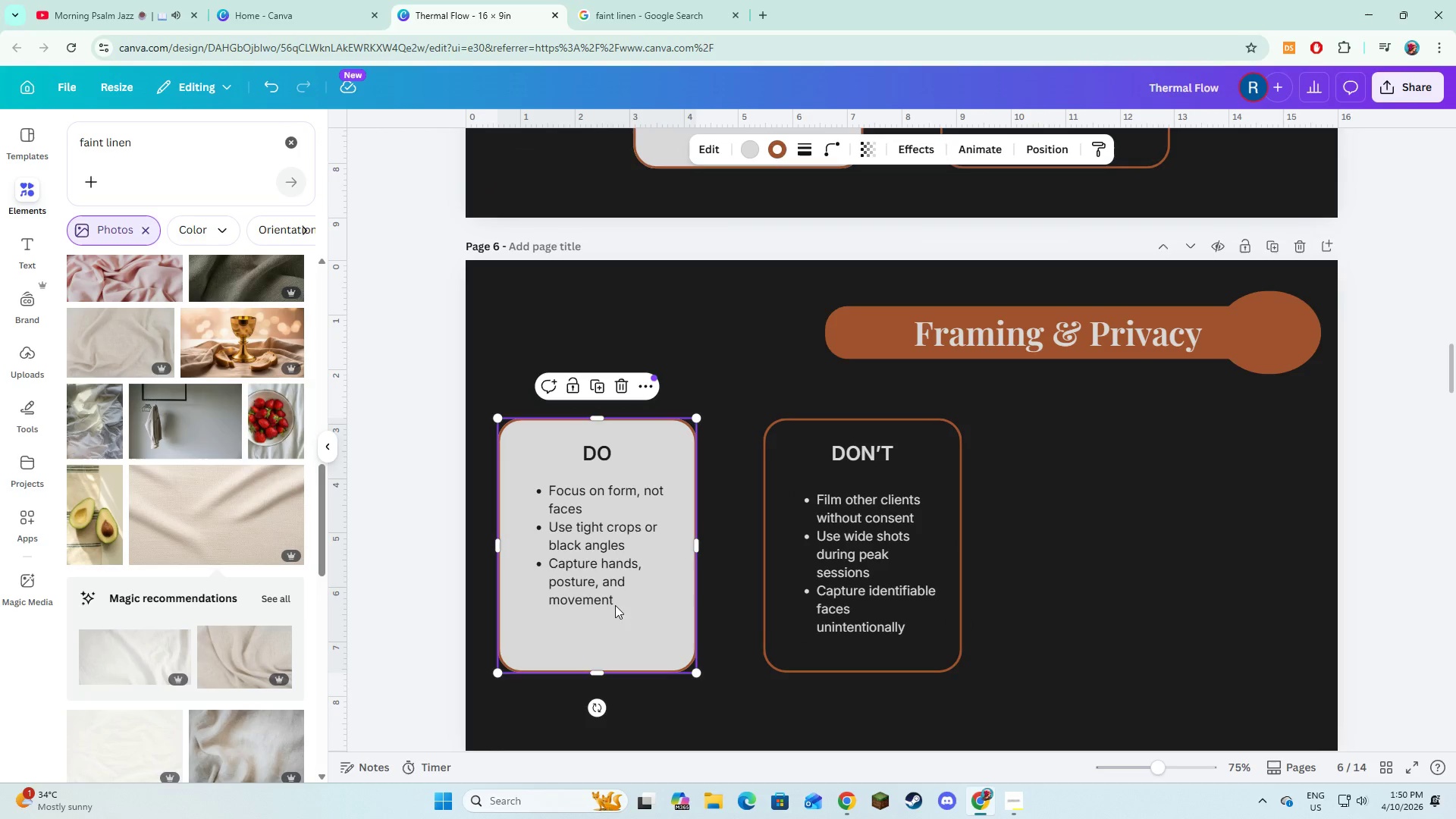 
double_click([604, 573])
 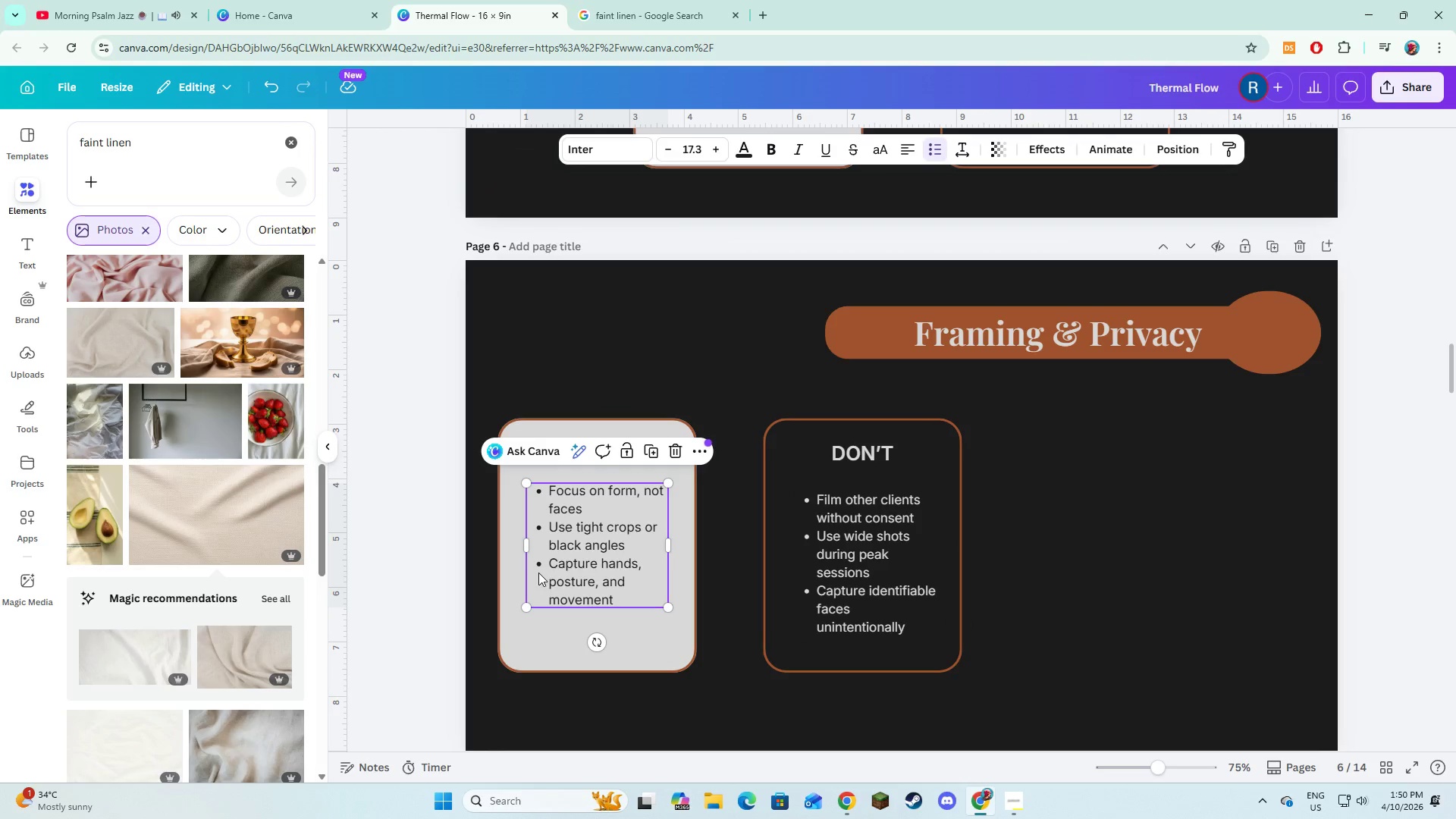 
left_click_drag(start_coordinate=[561, 566], to_coordinate=[544, 562])
 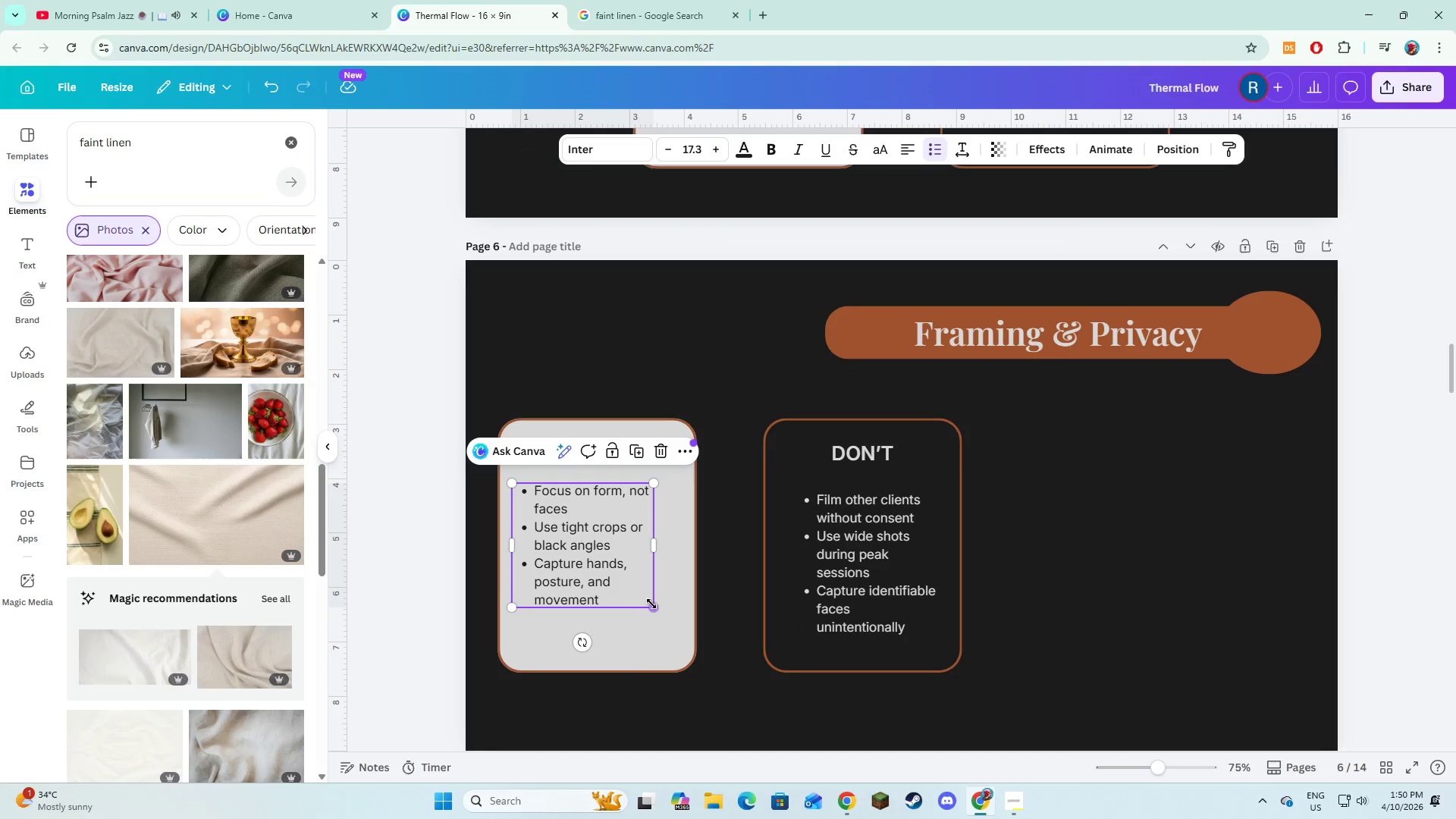 
left_click_drag(start_coordinate=[651, 604], to_coordinate=[670, 638])
 